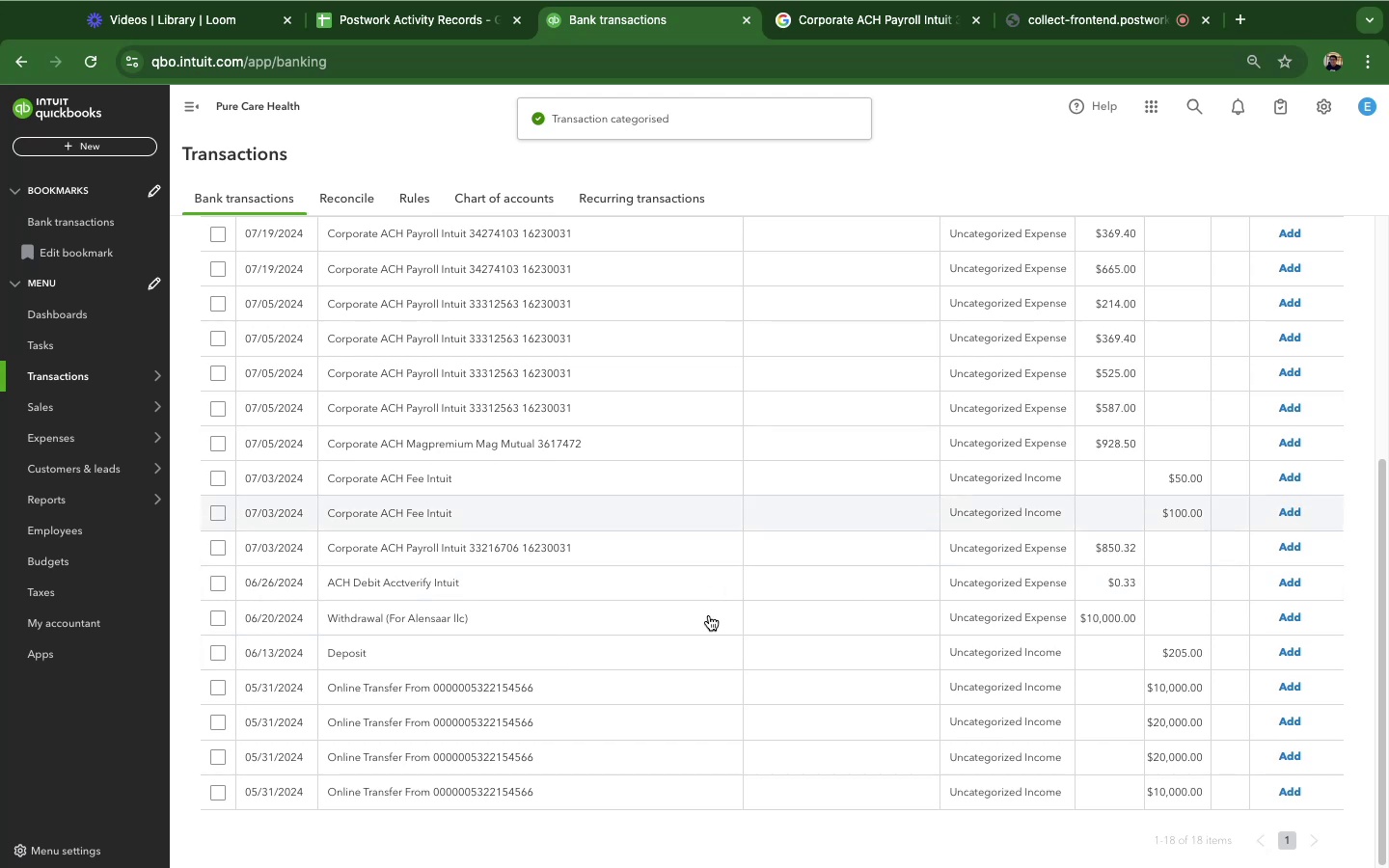 
left_click([352, 653])
 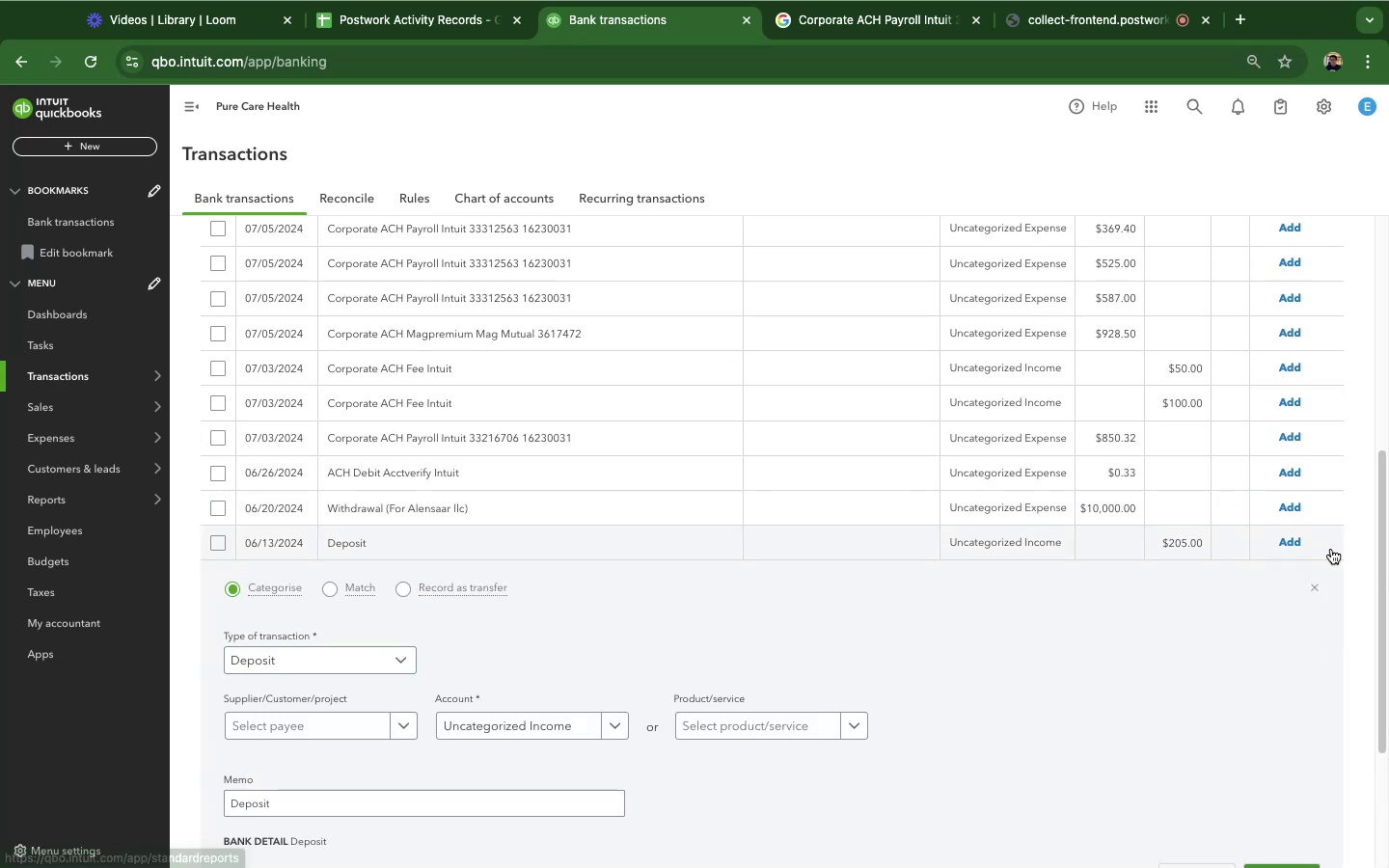 
scroll: coordinate [1355, 590], scroll_direction: down, amount: 16.0
 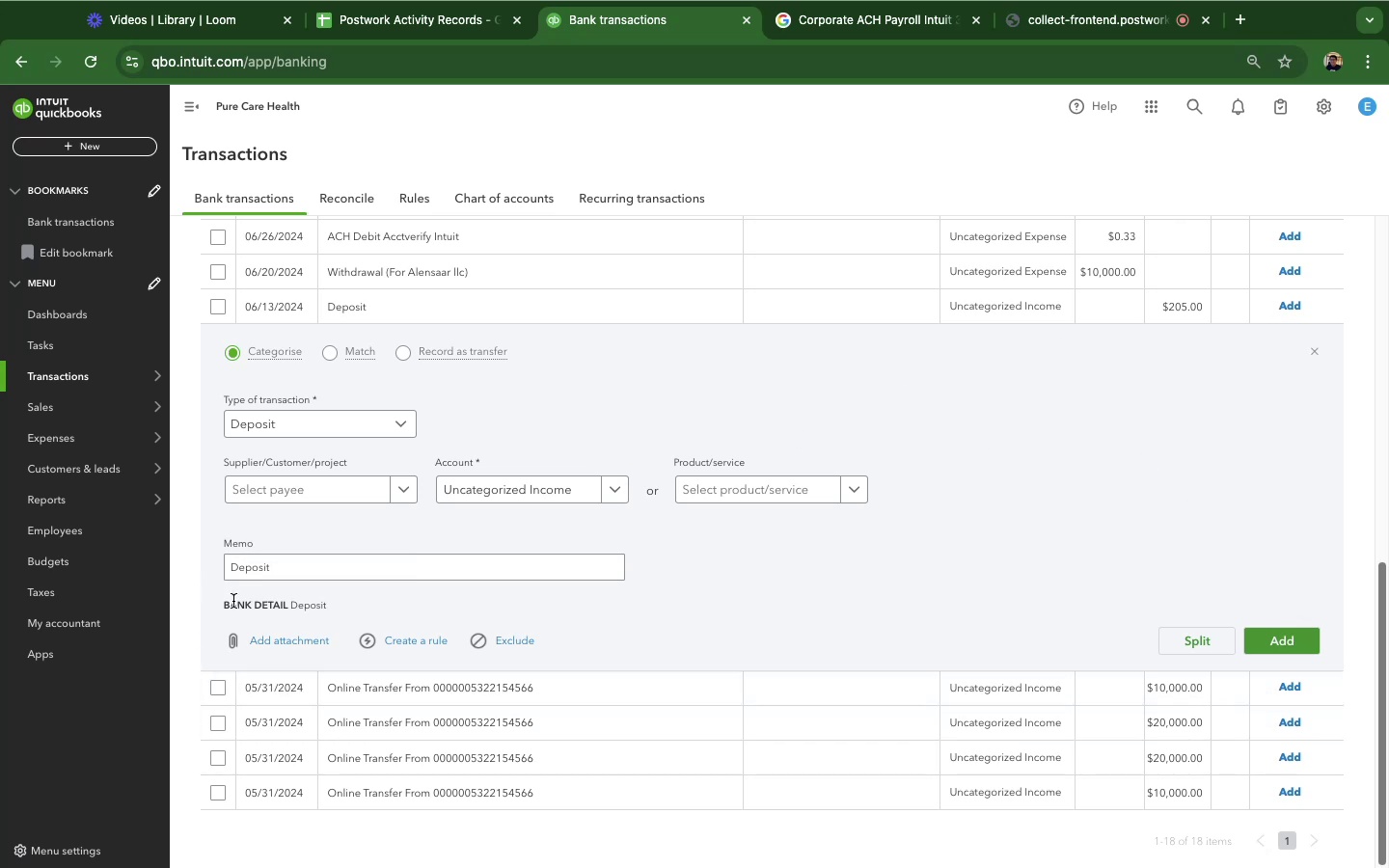 
wait(7.7)
 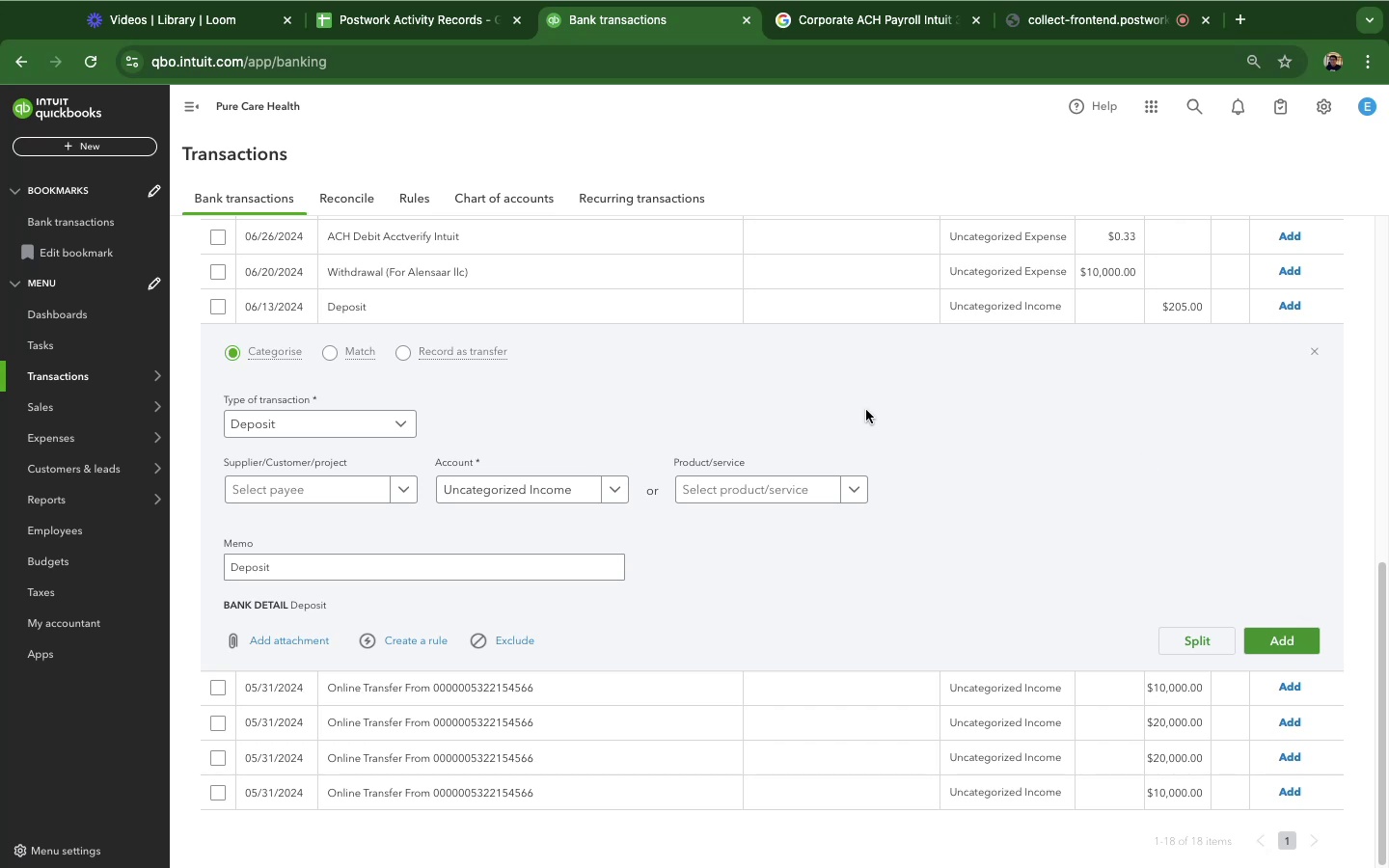 
scroll: coordinate [499, 330], scroll_direction: down, amount: 24.0
 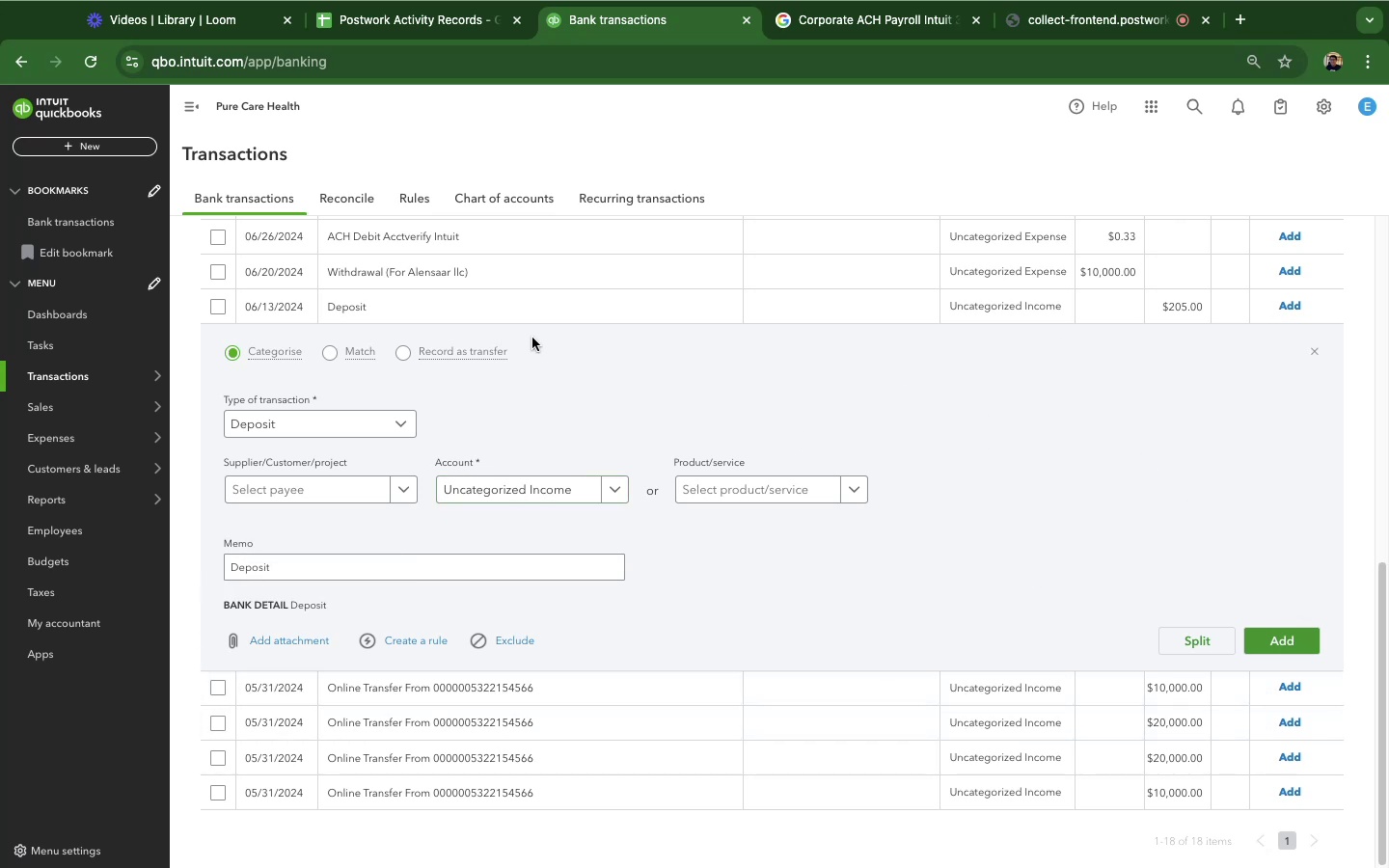 
scroll: coordinate [638, 439], scroll_direction: up, amount: 2.0
 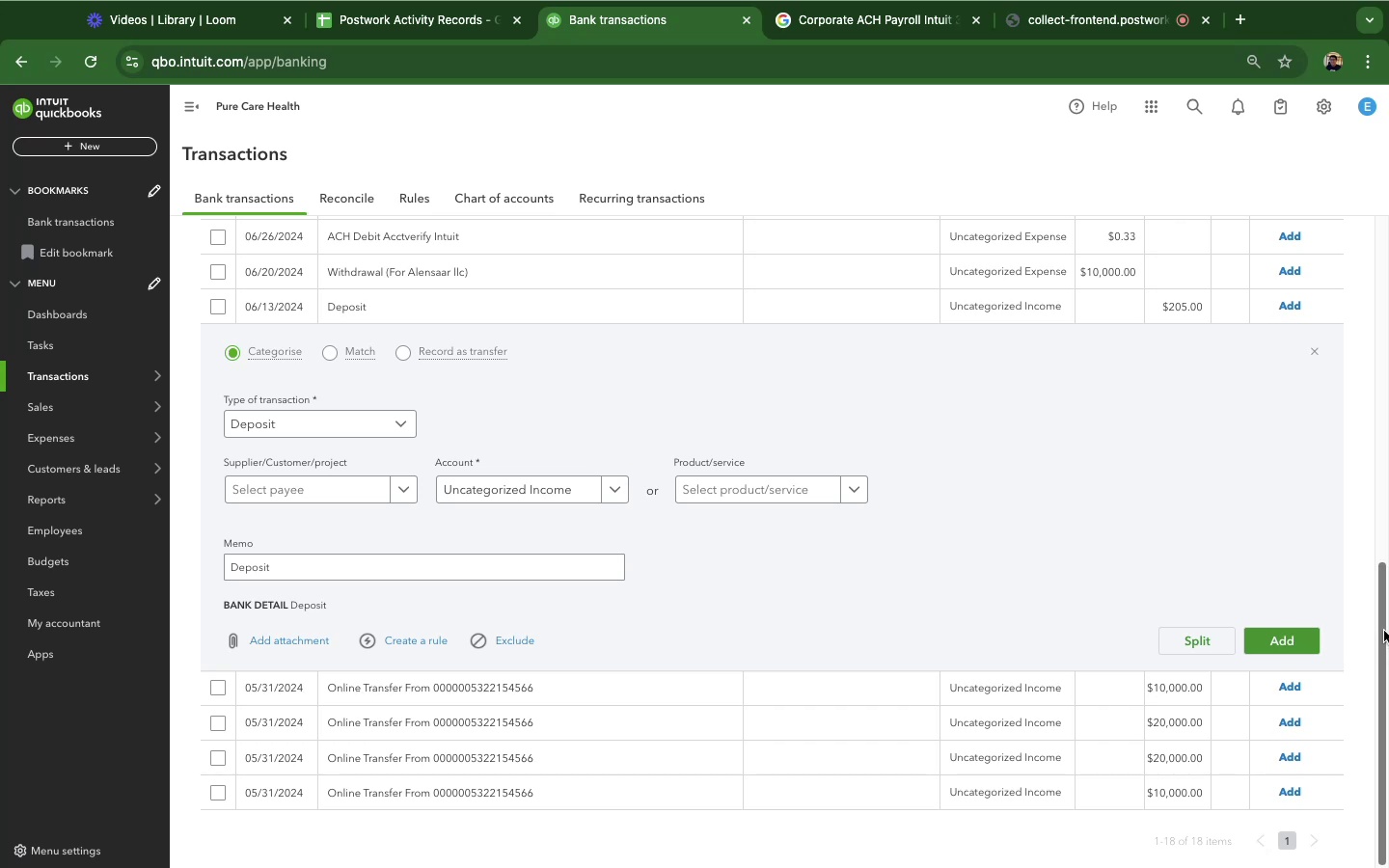 
left_click_drag(start_coordinate=[1384, 629], to_coordinate=[1350, 788])
 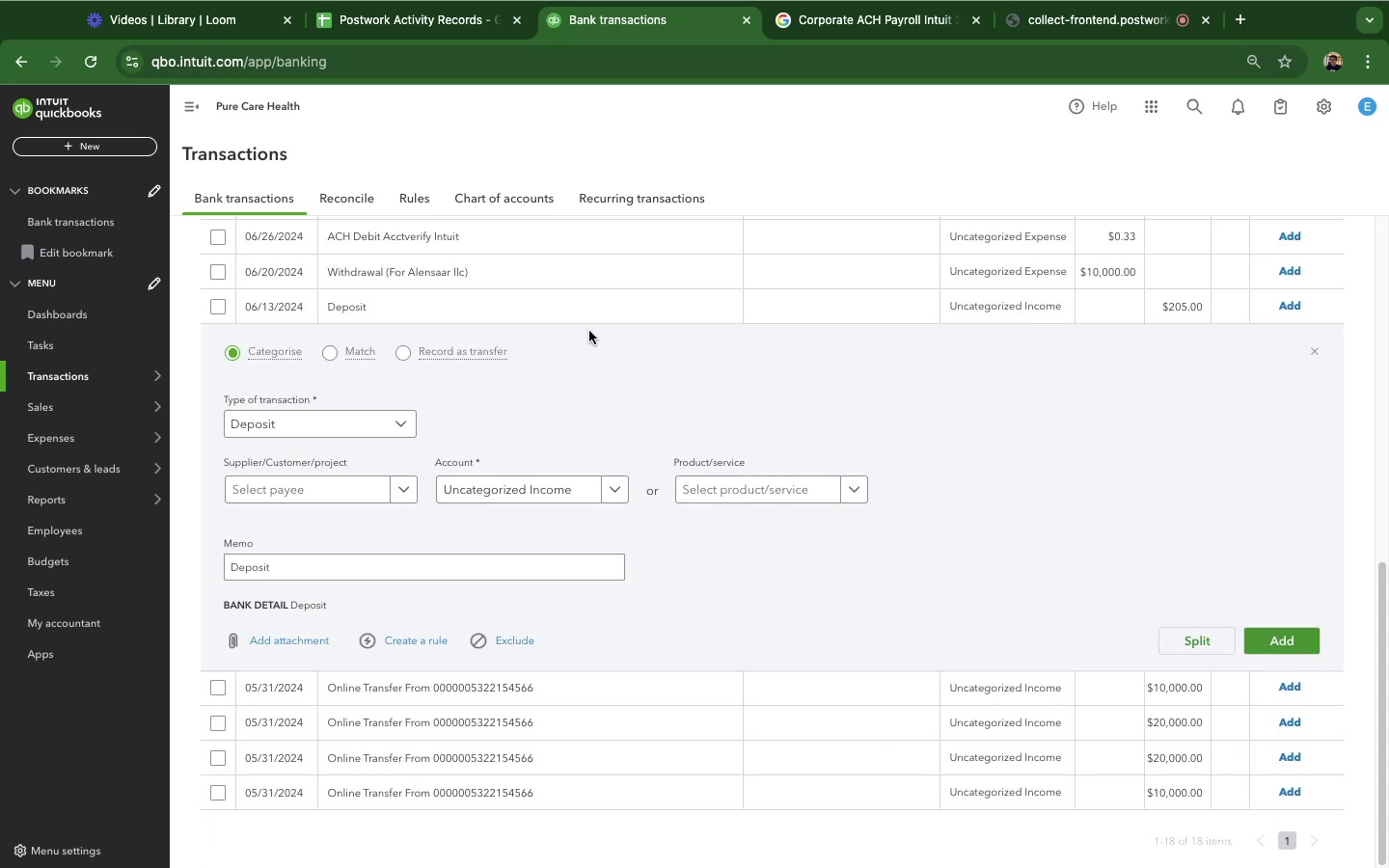 
left_click([555, 310])
 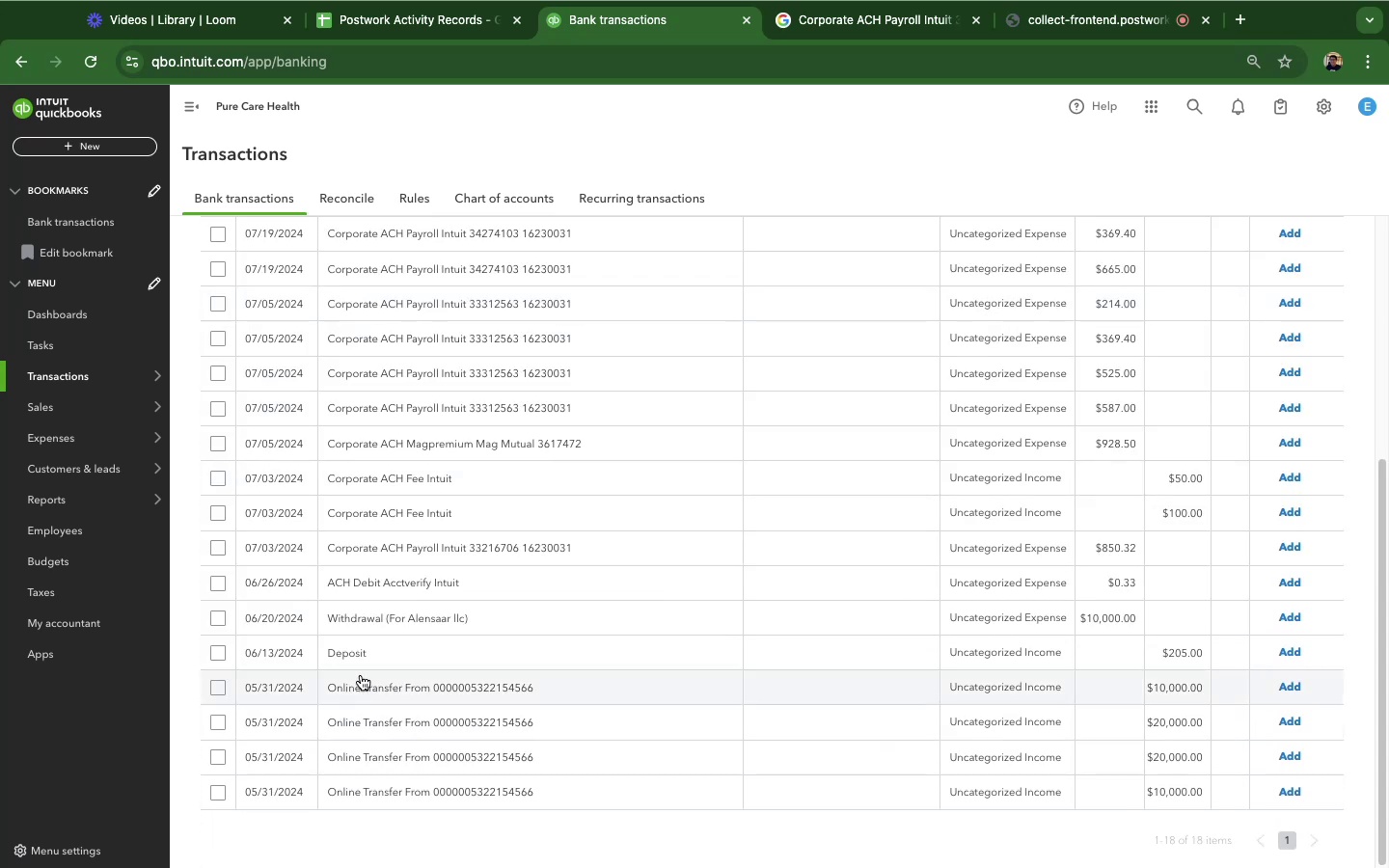 
left_click([380, 657])
 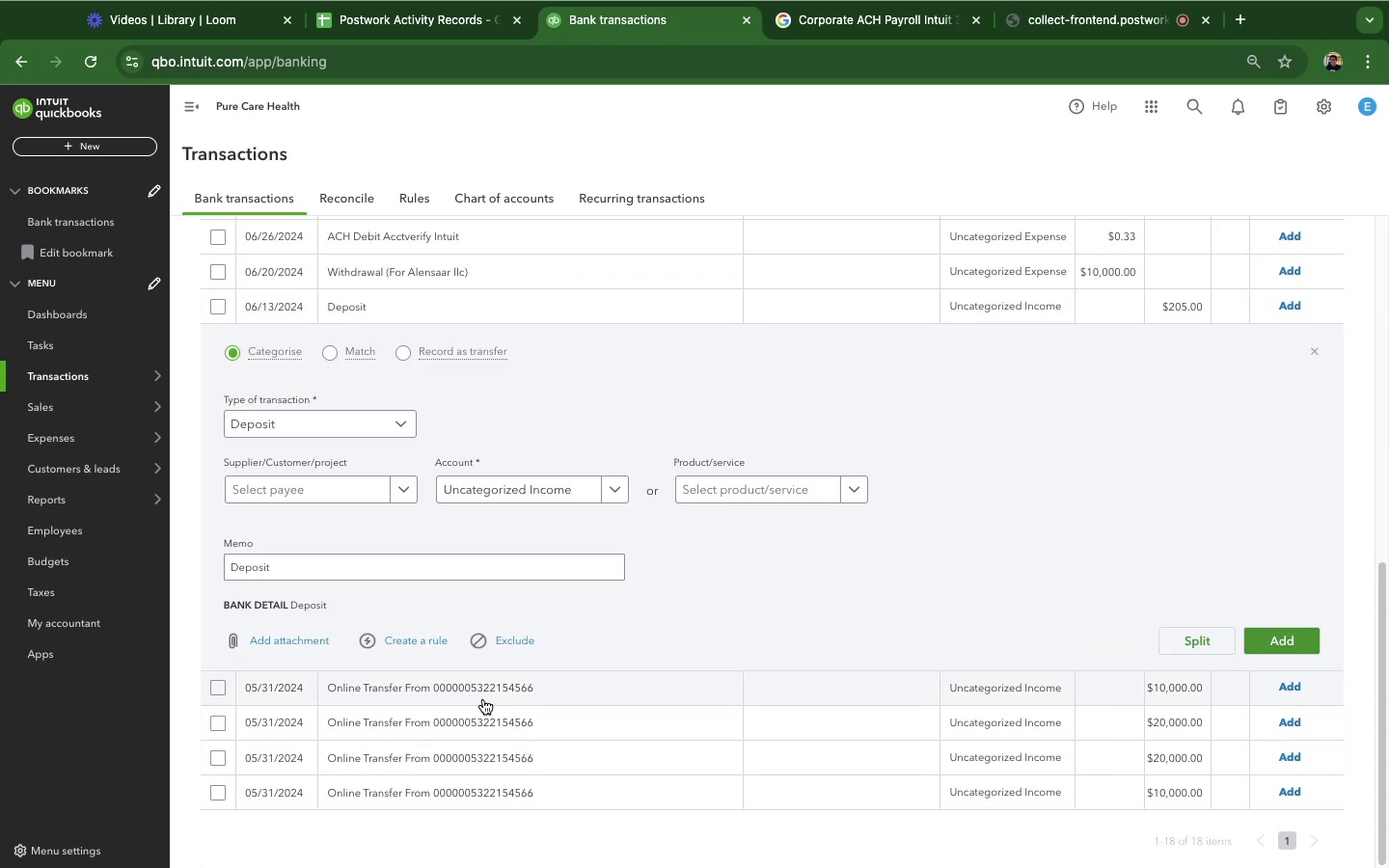 
left_click([481, 695])
 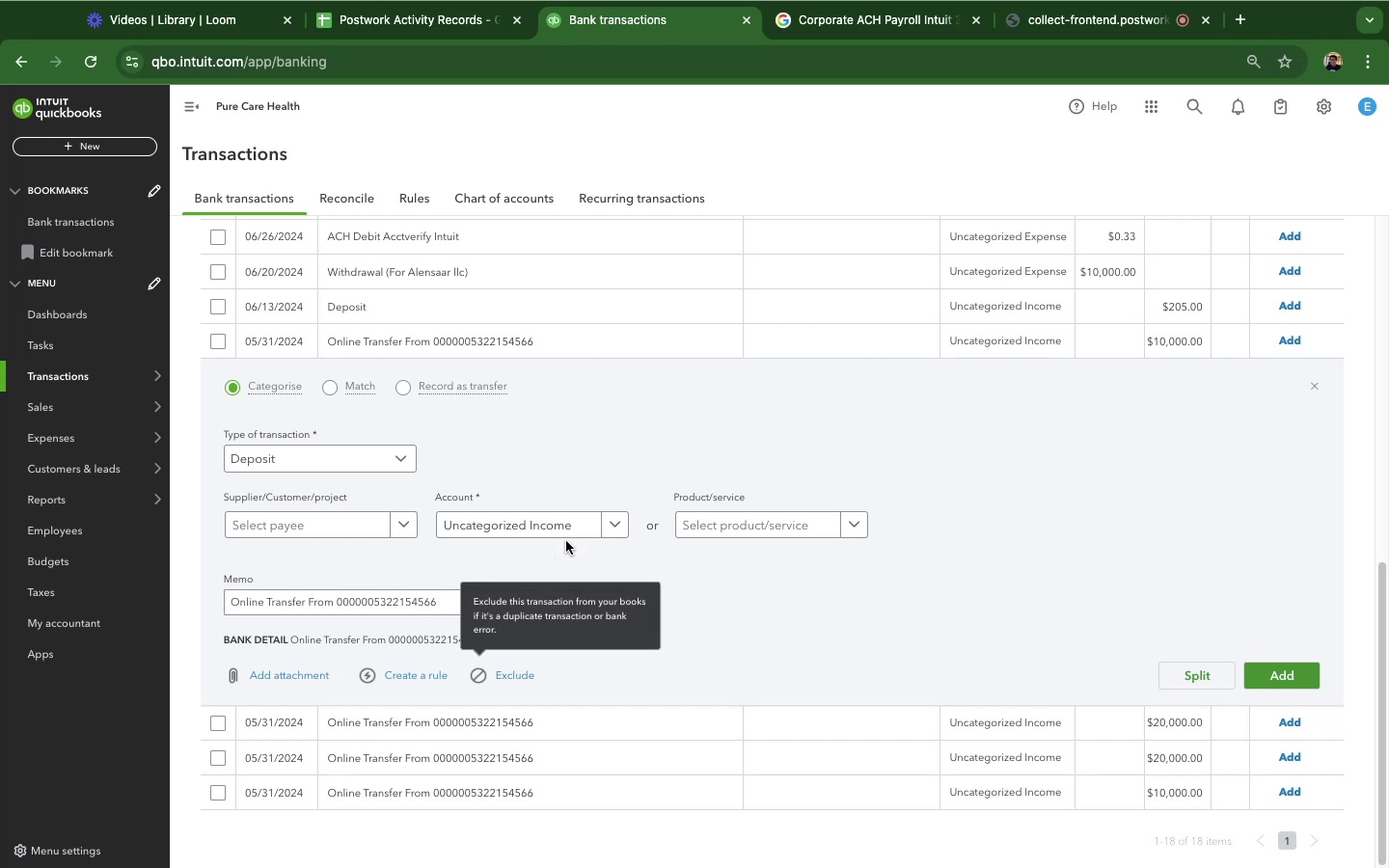 
left_click([588, 526])
 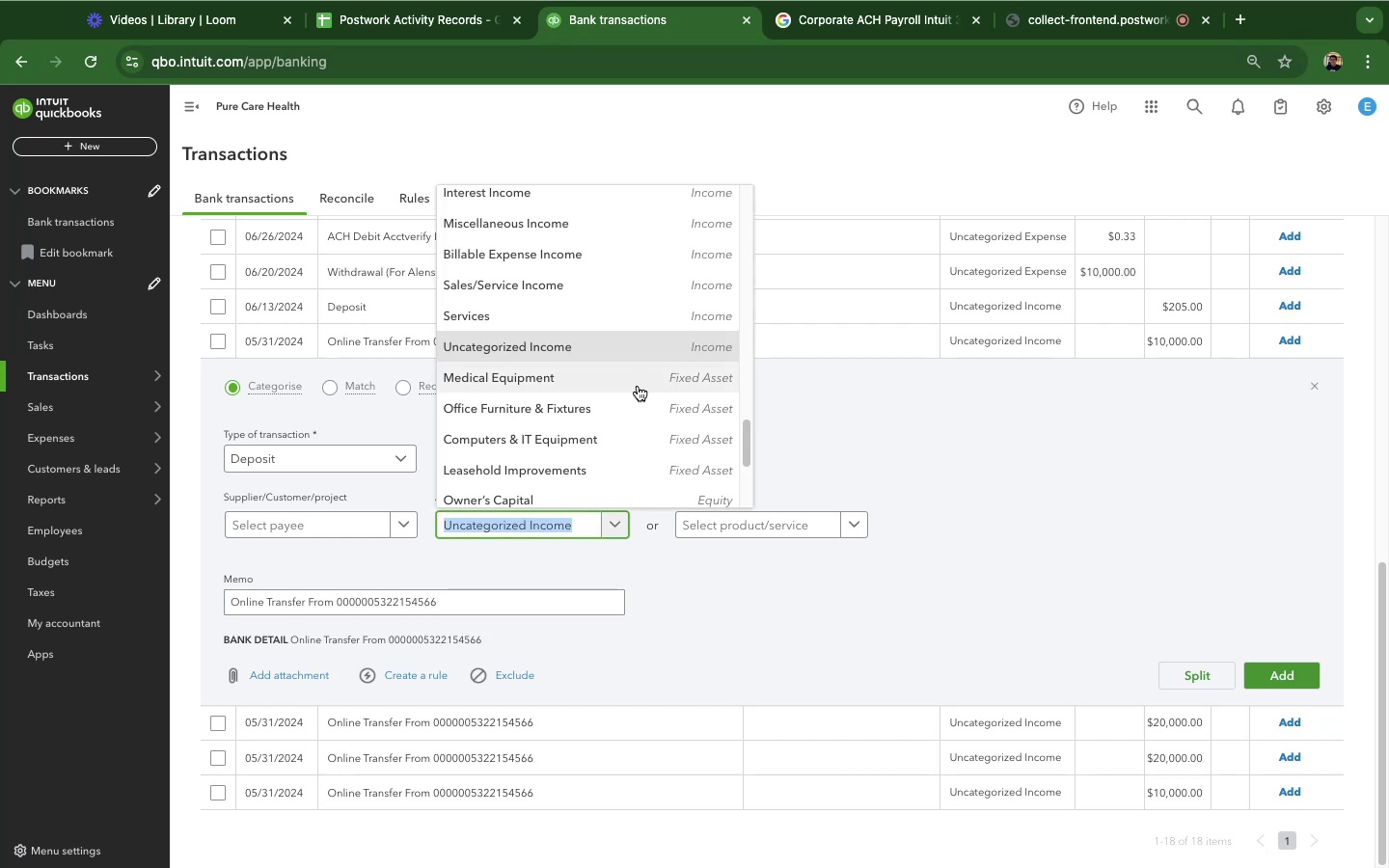 
scroll: coordinate [625, 389], scroll_direction: down, amount: 7.0
 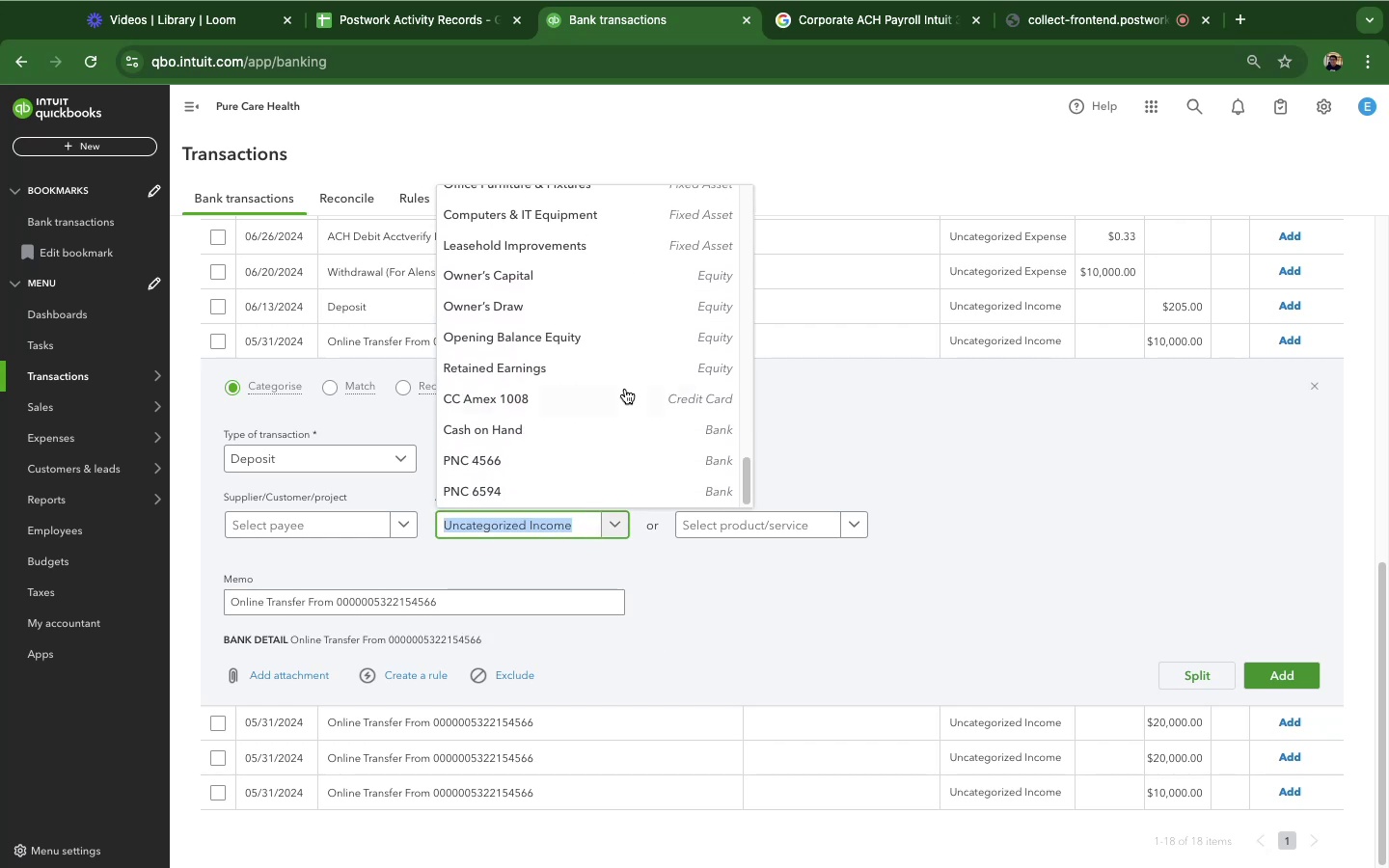 
scroll: coordinate [625, 389], scroll_direction: up, amount: 8.0
 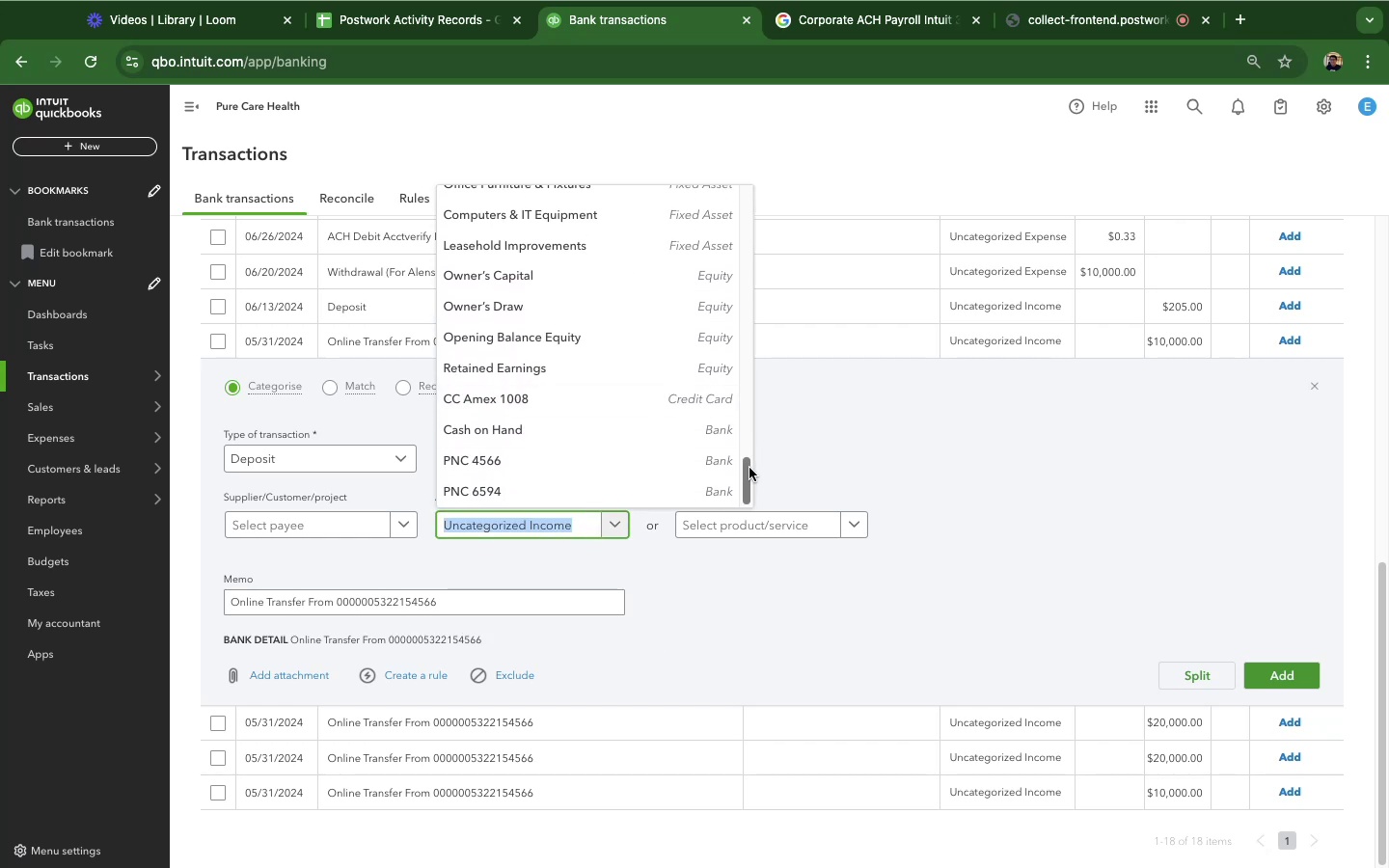 
left_click_drag(start_coordinate=[749, 468], to_coordinate=[746, 231])
 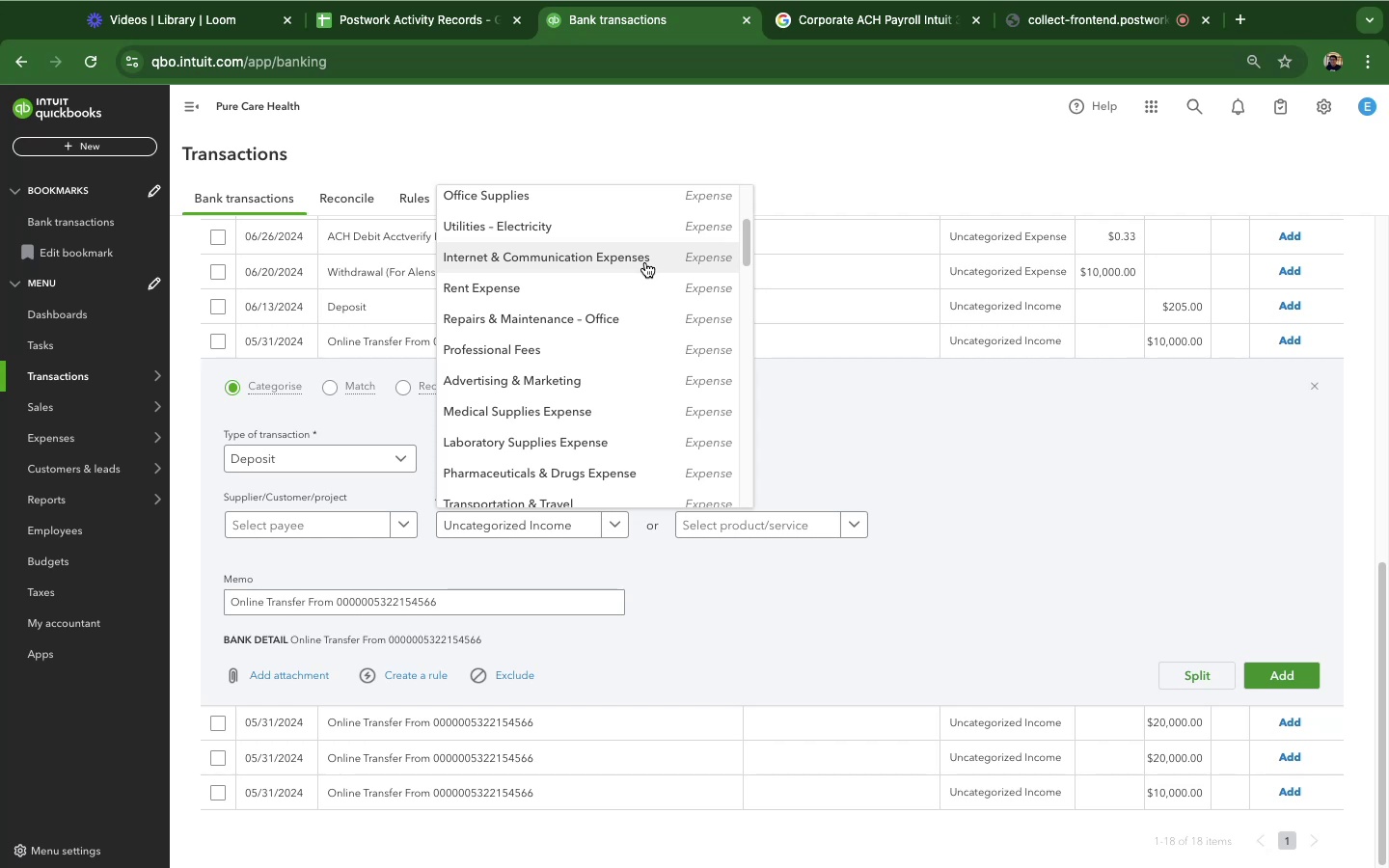 
scroll: coordinate [652, 330], scroll_direction: down, amount: 31.0
 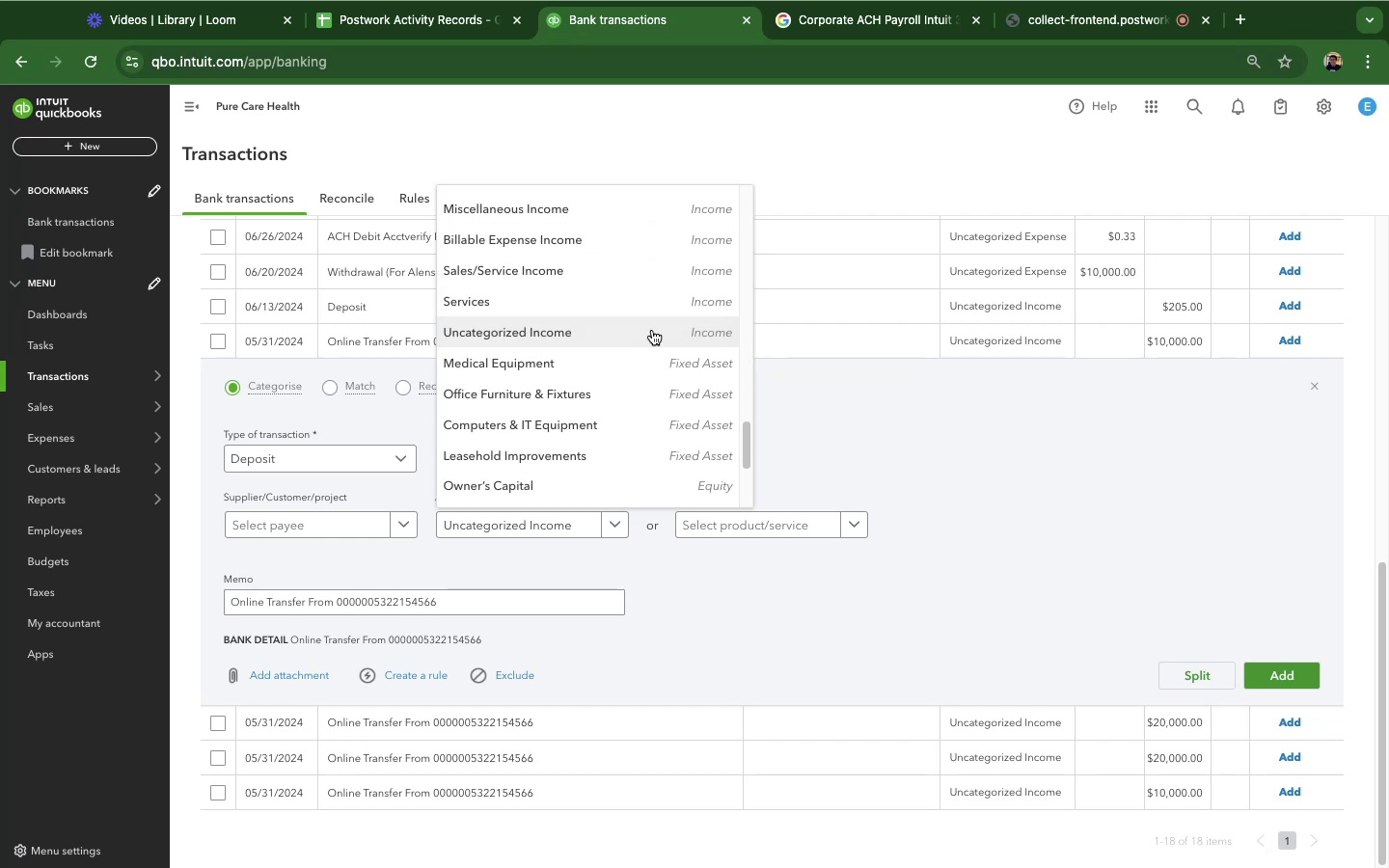 
scroll: coordinate [652, 330], scroll_direction: down, amount: 4.0
 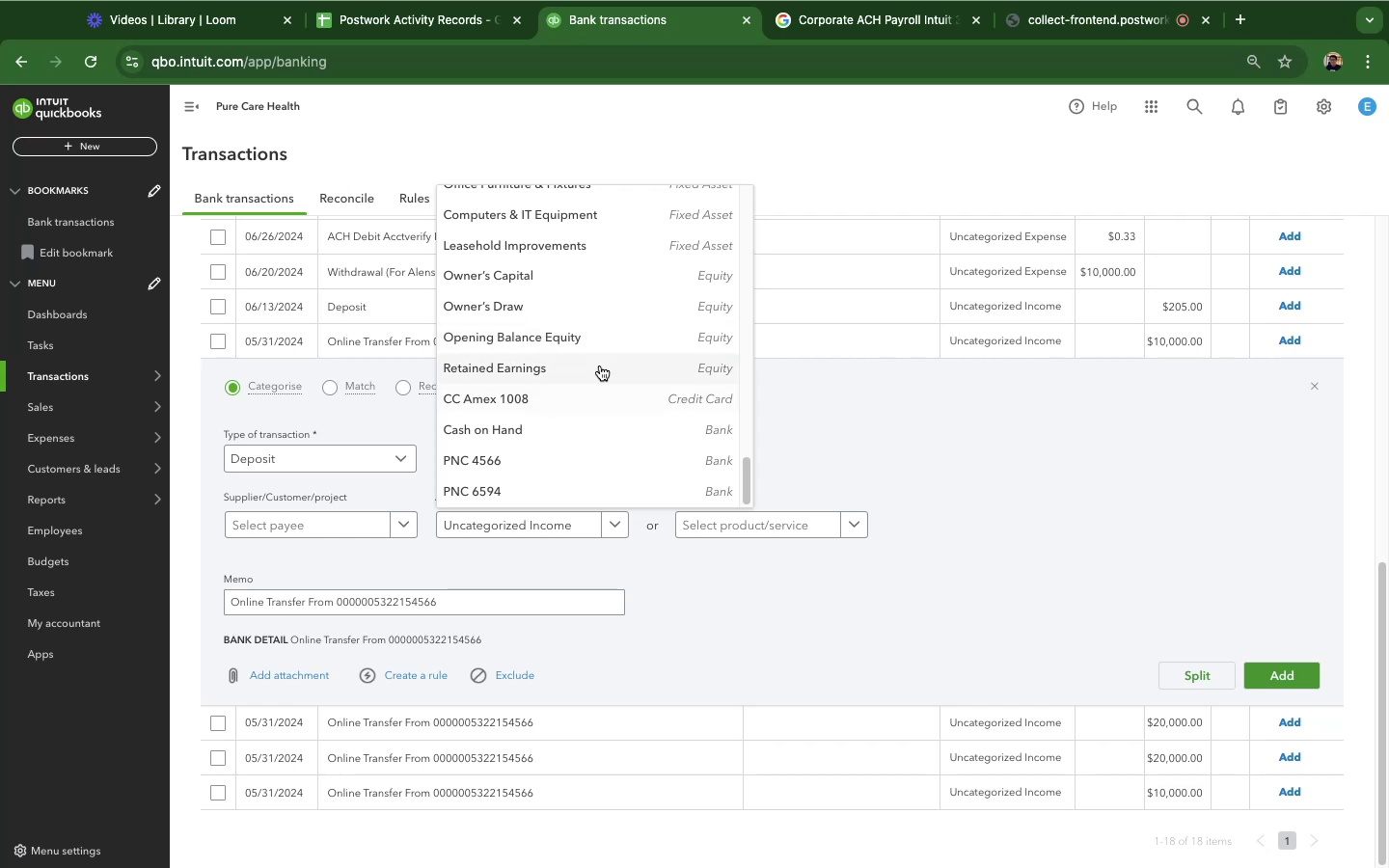 
scroll: coordinate [664, 379], scroll_direction: up, amount: 27.0
 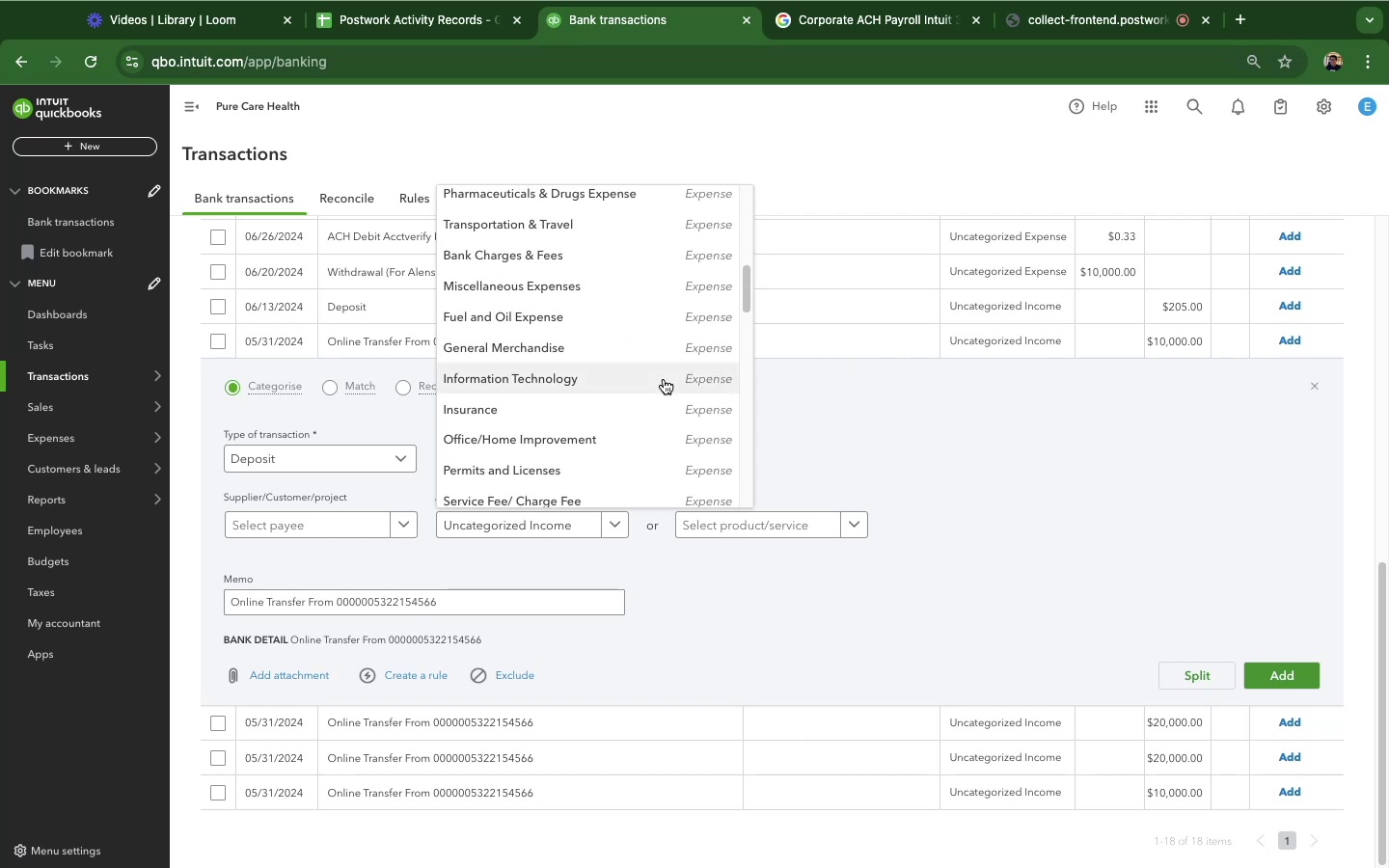 
wait(10.16)
 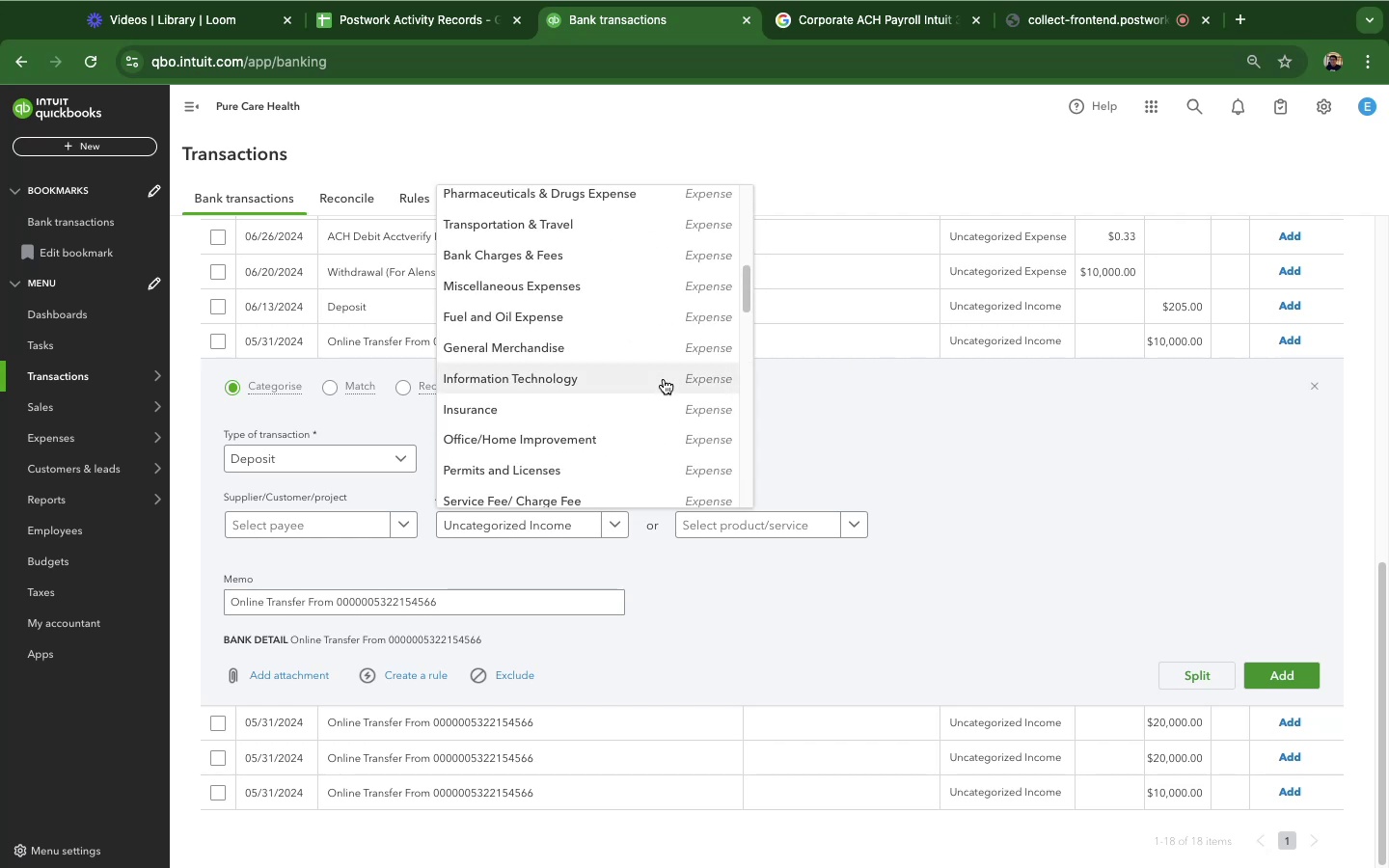 
scroll: coordinate [663, 377], scroll_direction: up, amount: 14.0
 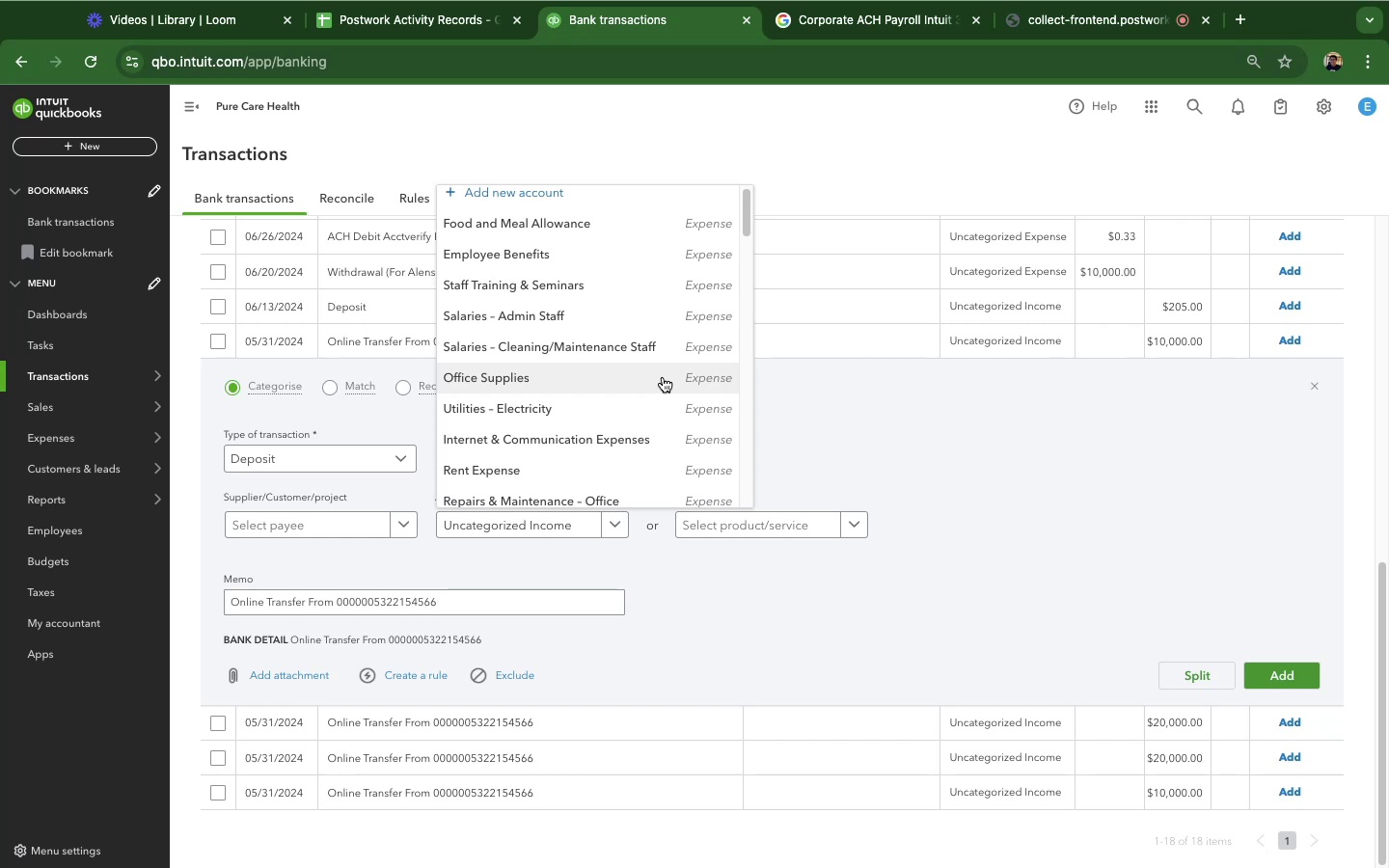 
wait(9.41)
 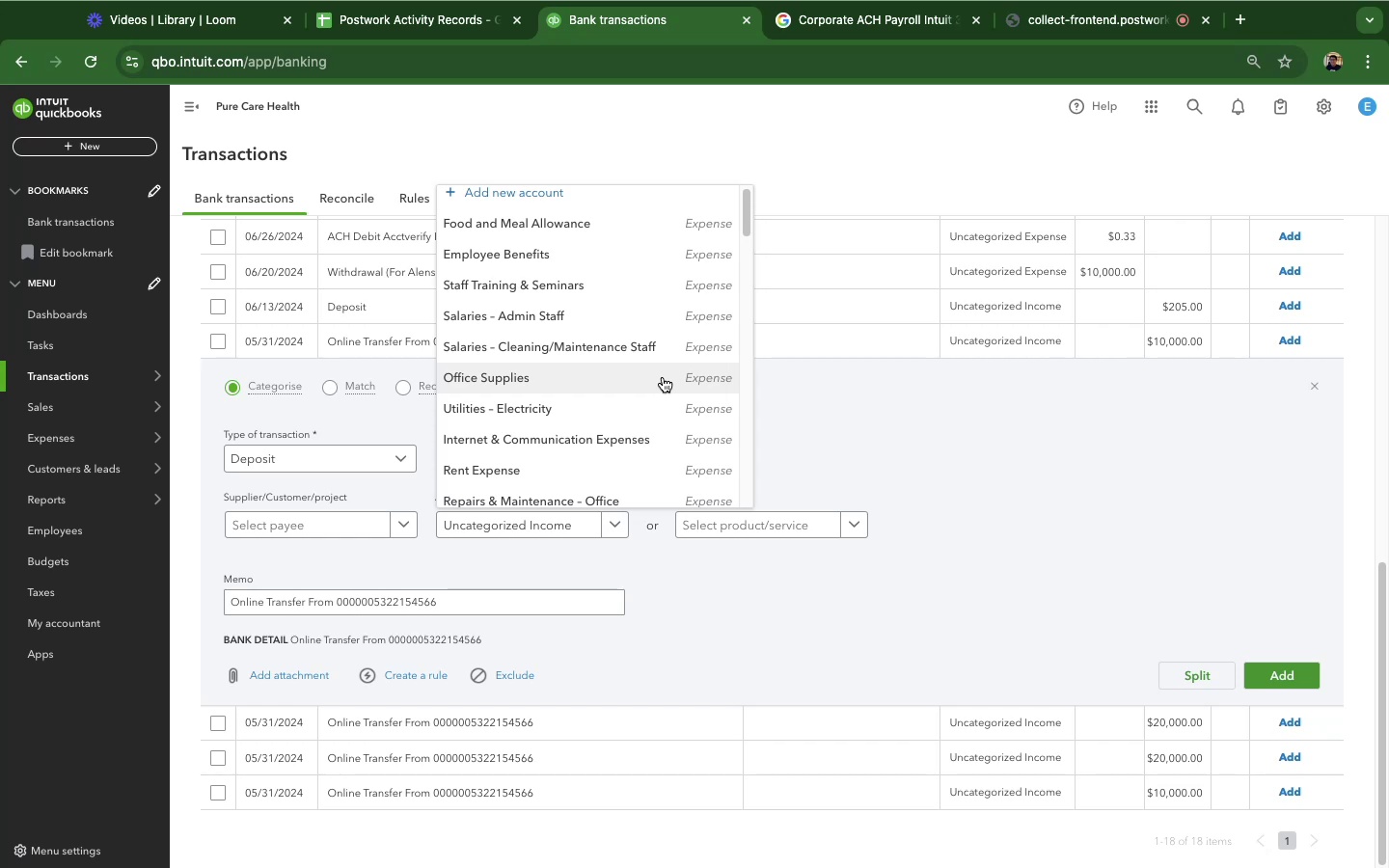 
scroll: coordinate [639, 303], scroll_direction: up, amount: 4.0
 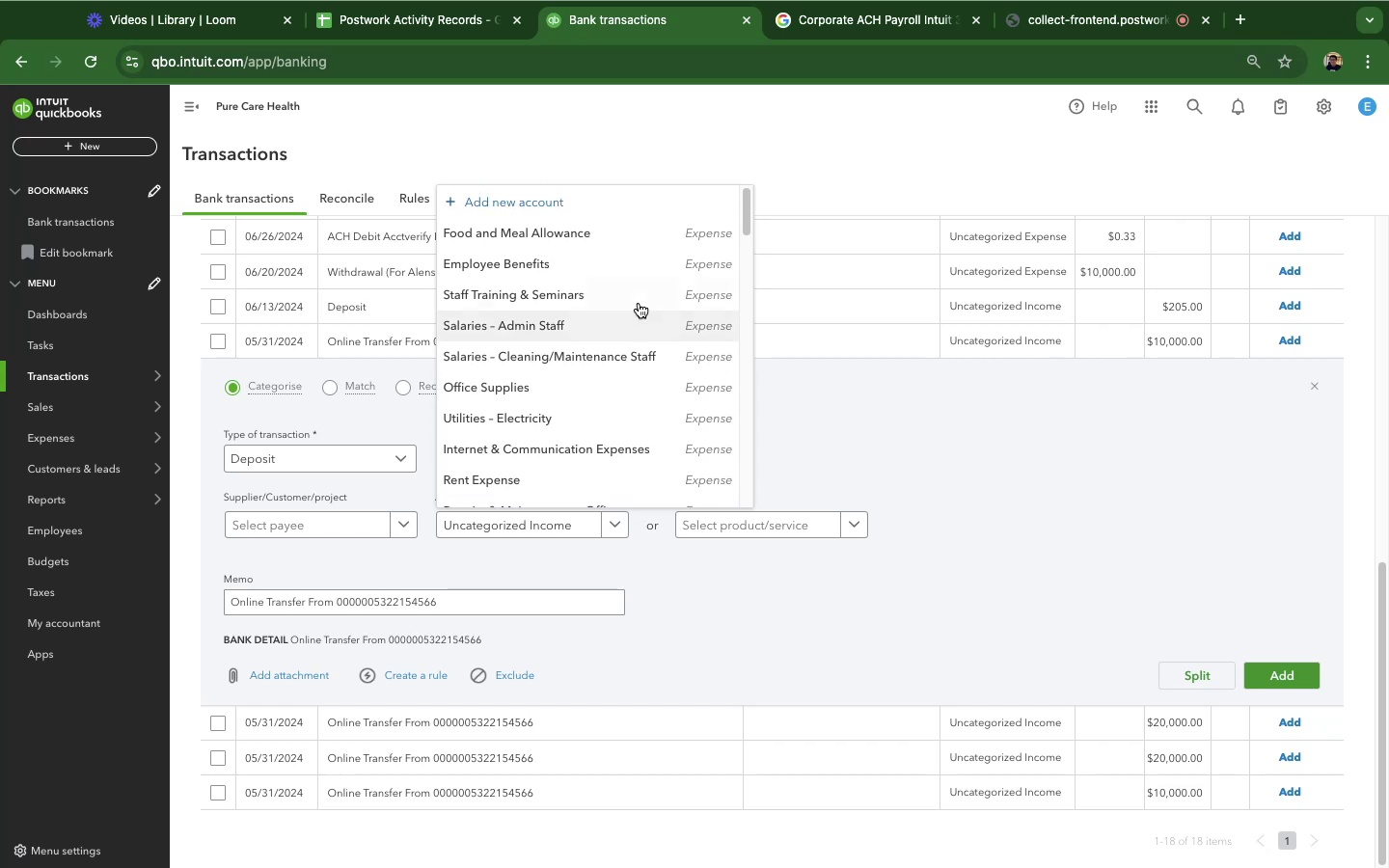 
scroll: coordinate [647, 390], scroll_direction: down, amount: 19.0
 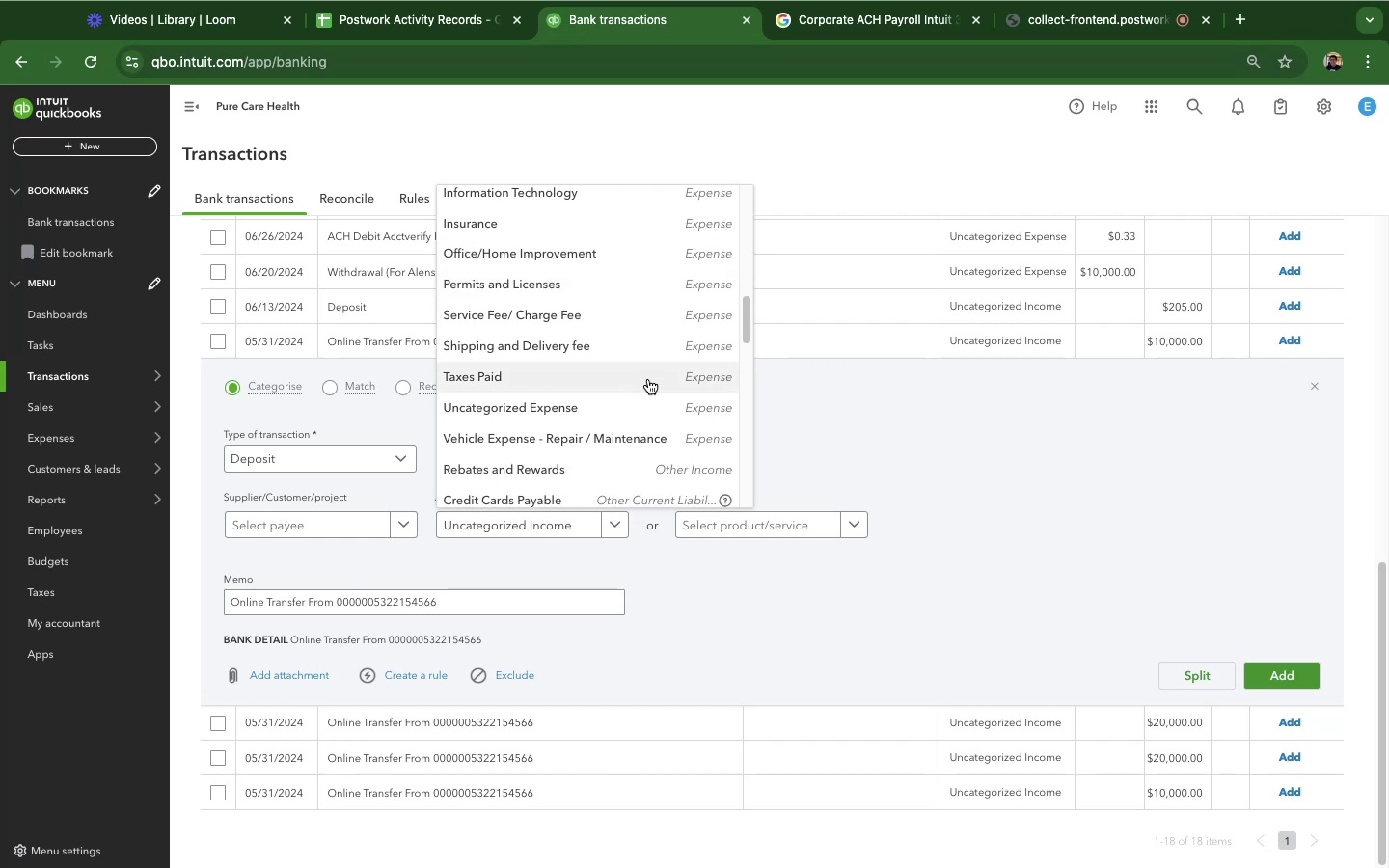 
scroll: coordinate [649, 372], scroll_direction: down, amount: 32.0
 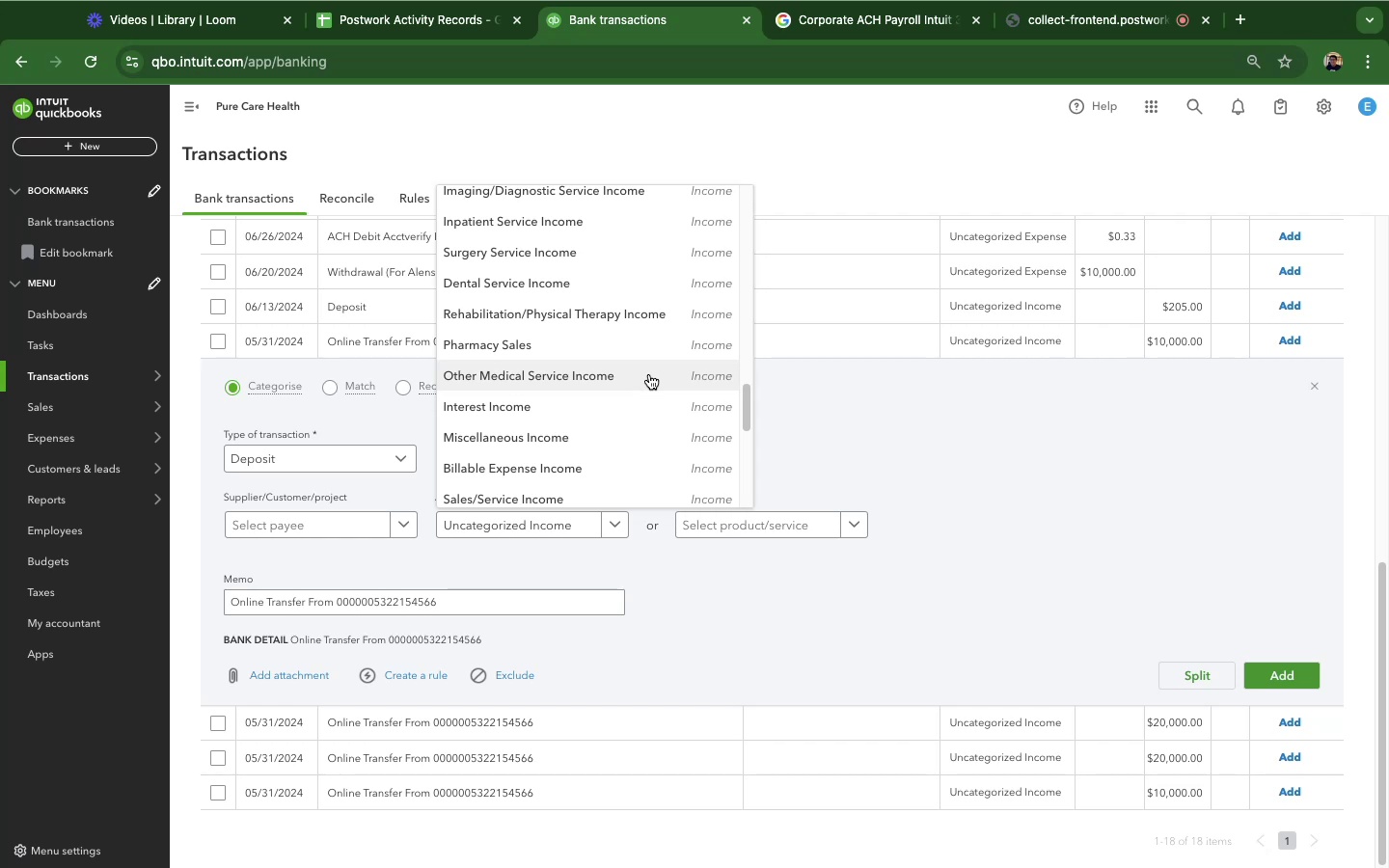 
scroll: coordinate [649, 374], scroll_direction: down, amount: 5.0
 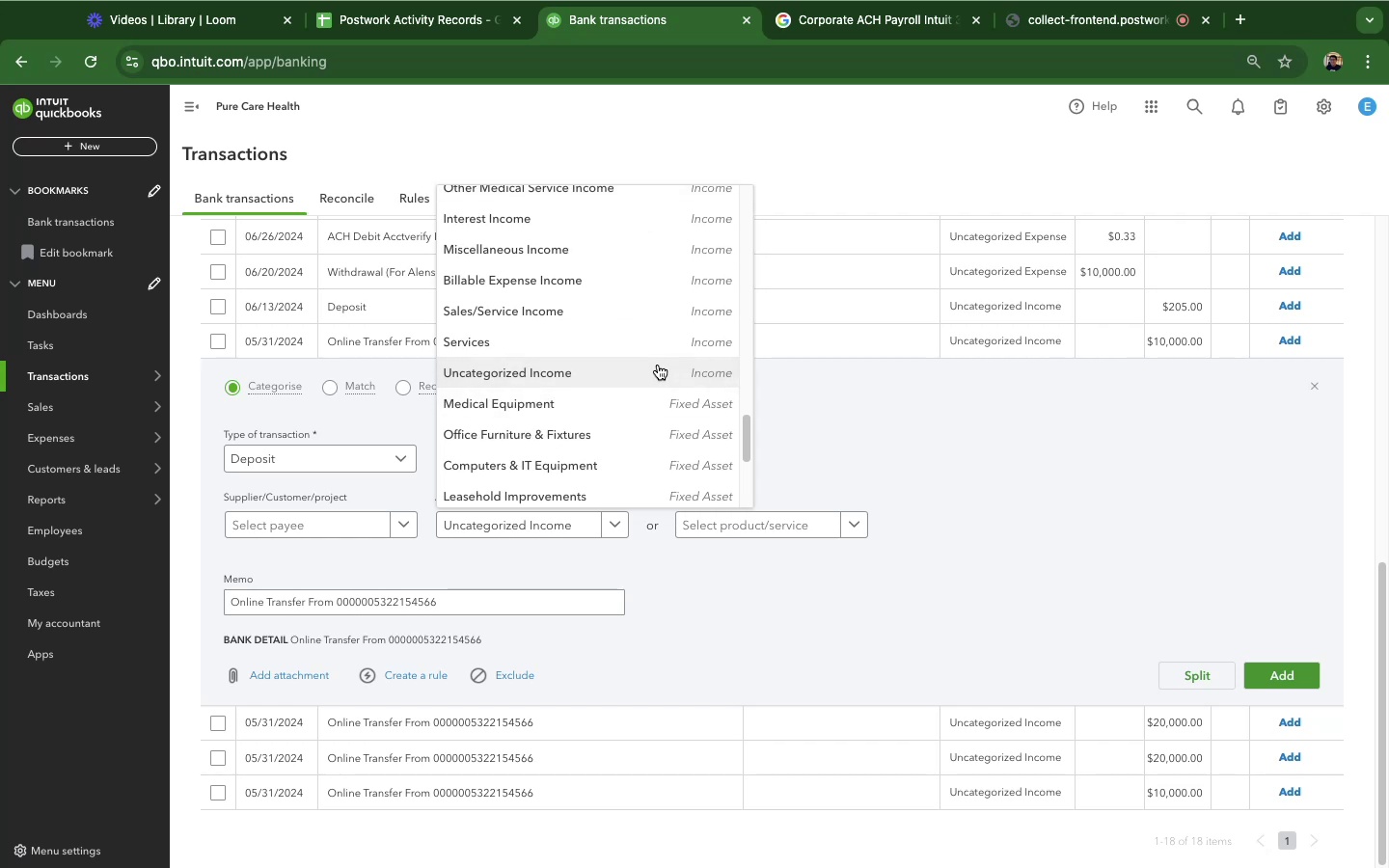 
wait(10.65)
 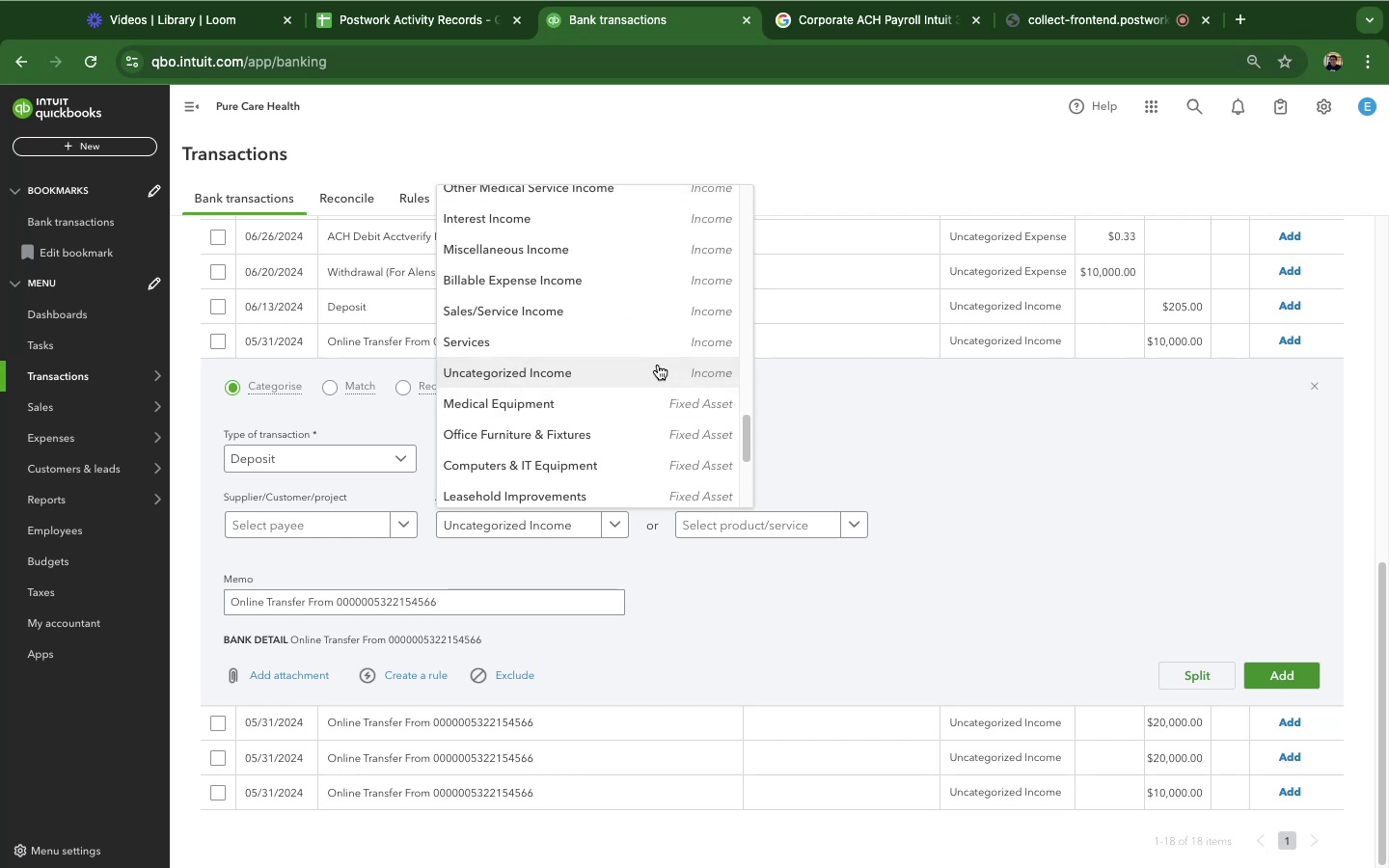 
scroll: coordinate [658, 365], scroll_direction: down, amount: 3.0
 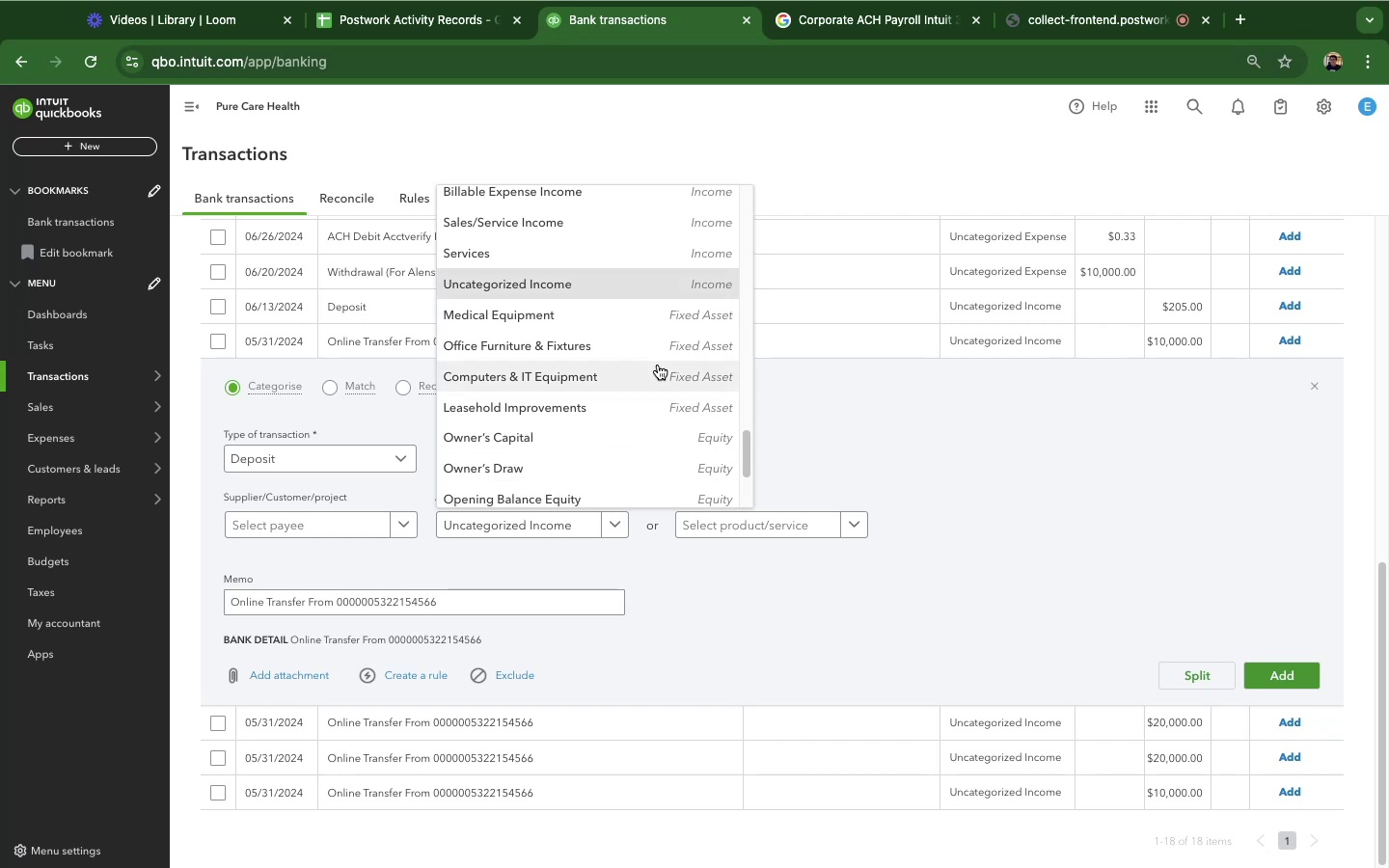 
scroll: coordinate [658, 365], scroll_direction: up, amount: 2.0
 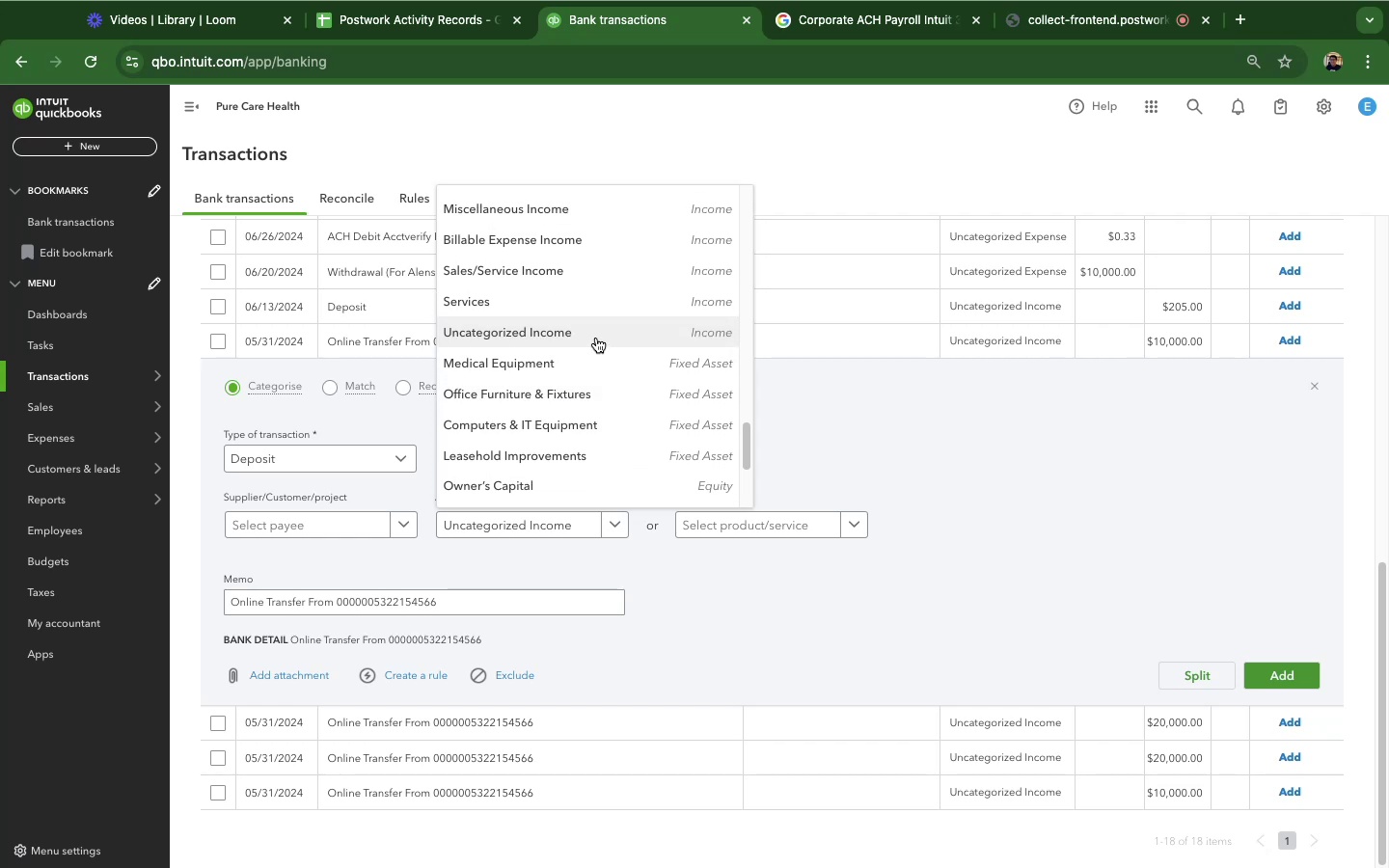 
left_click([596, 338])
 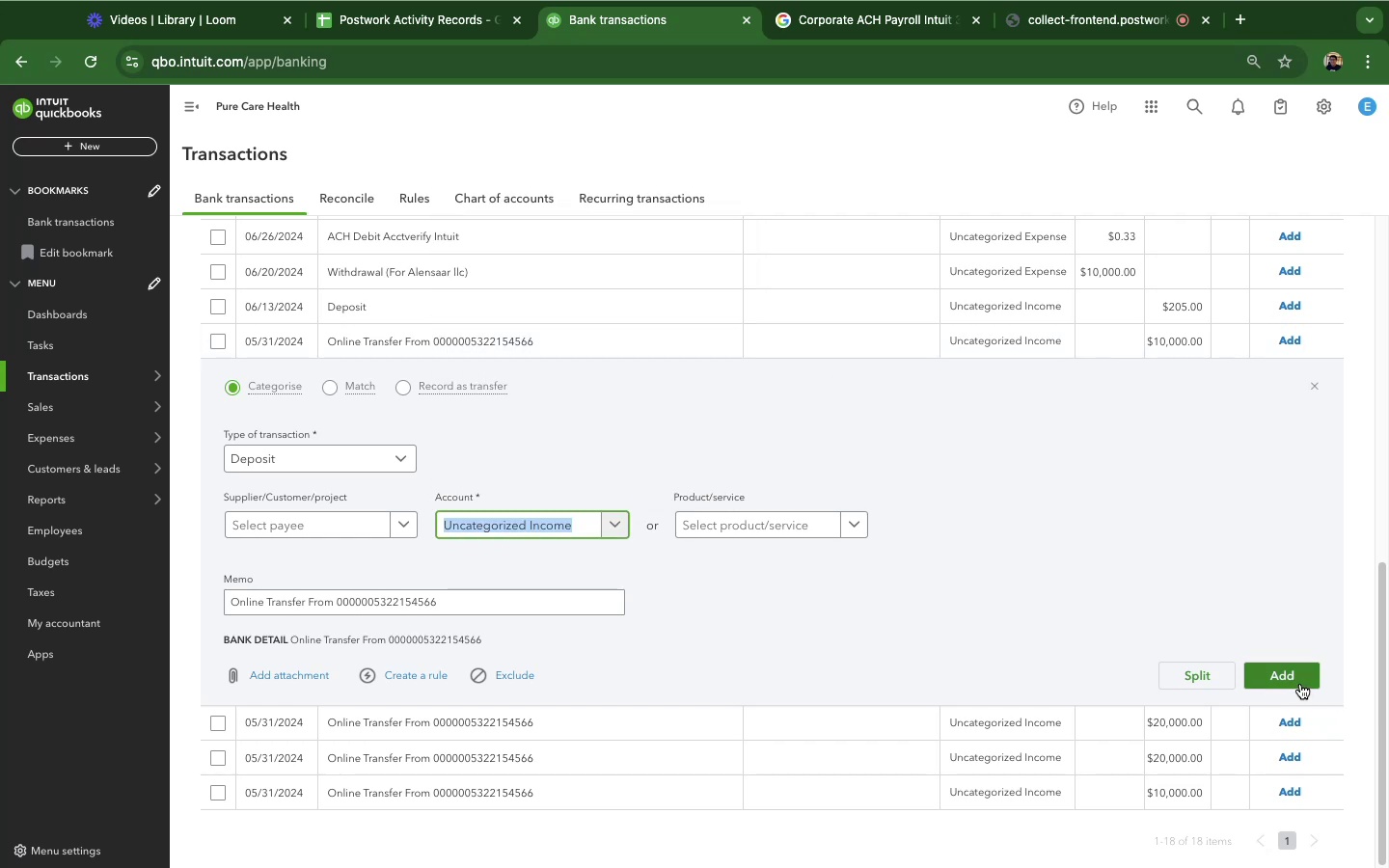 
left_click([1298, 682])
 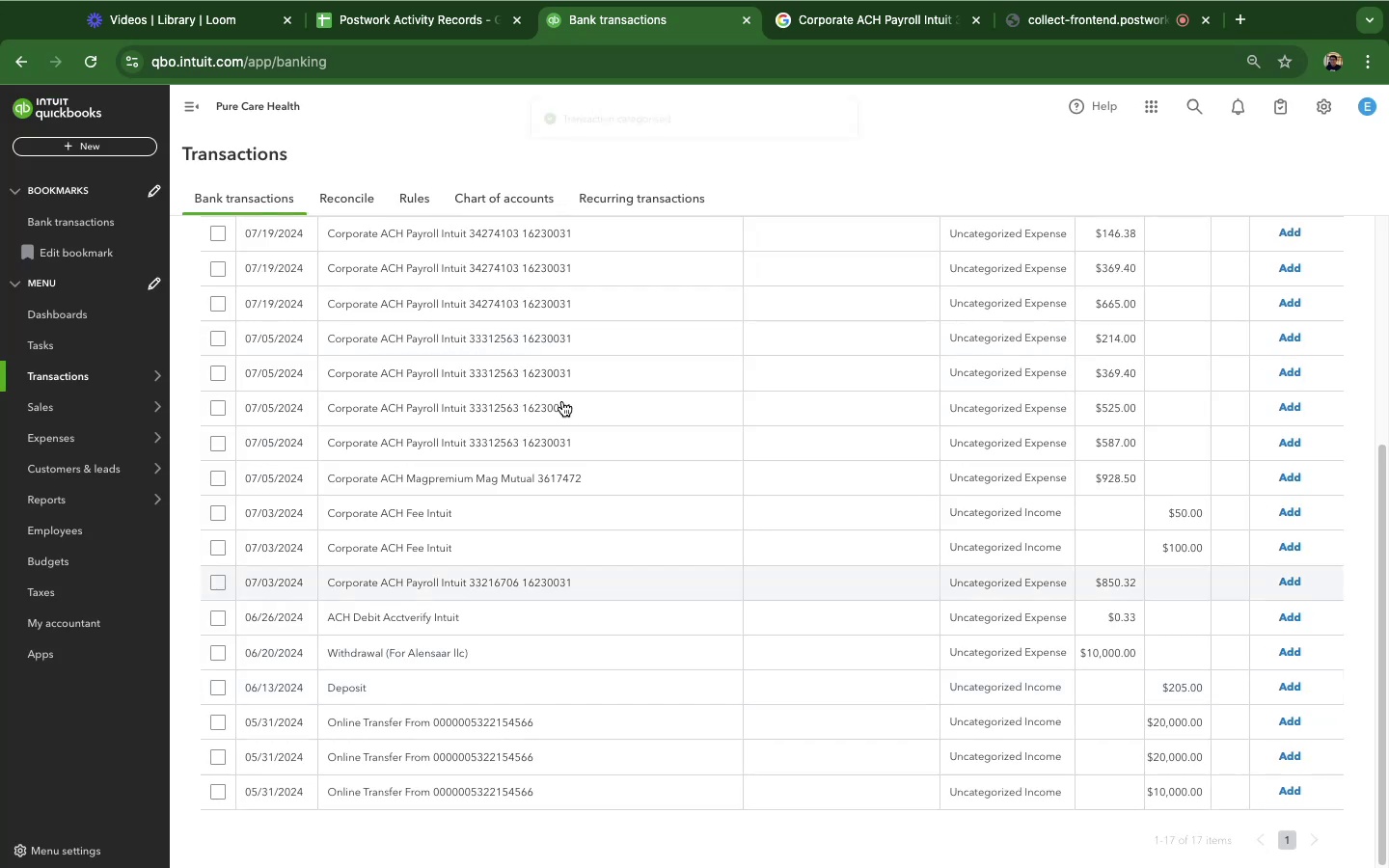 
left_click([434, 726])
 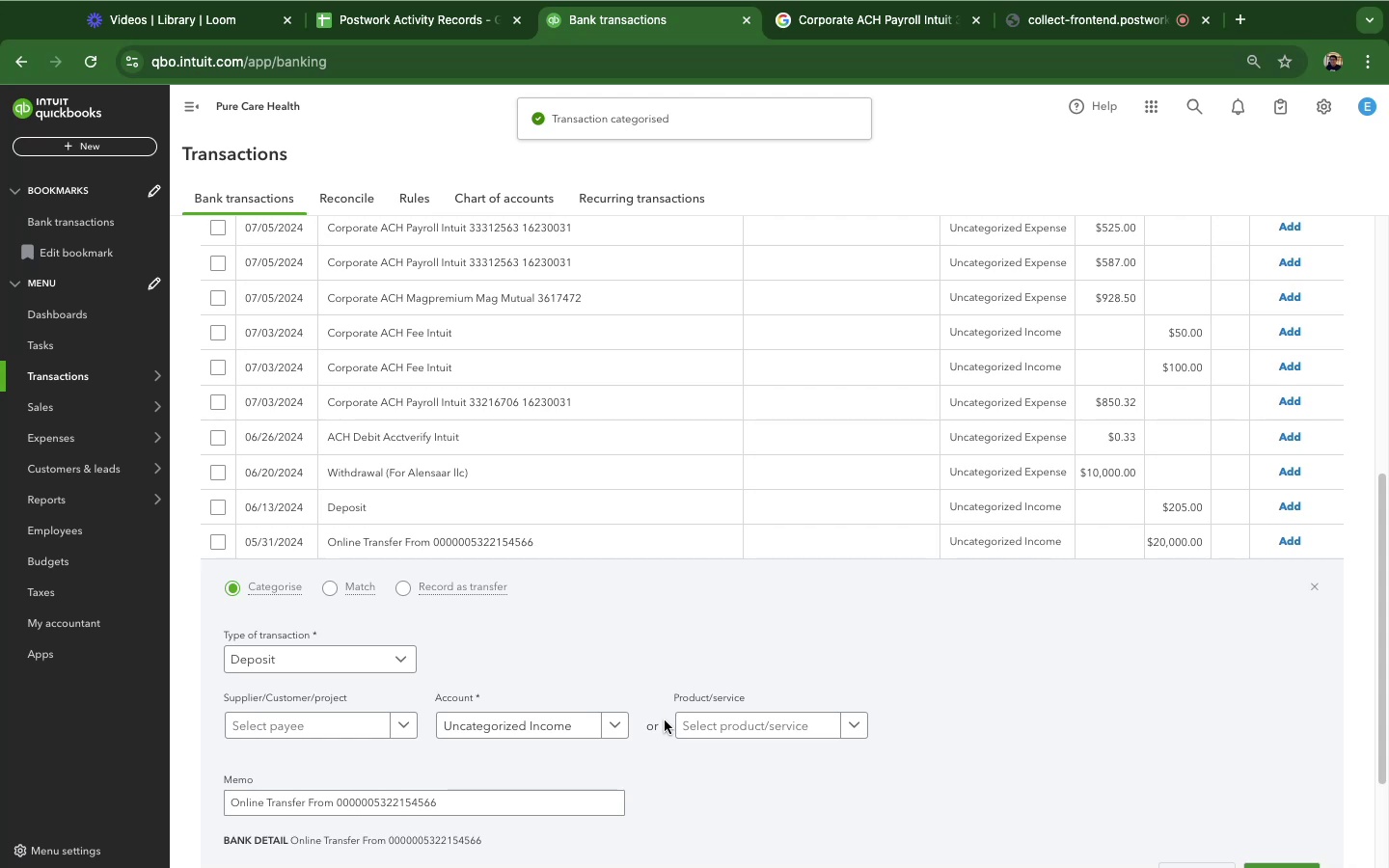 
scroll: coordinate [1037, 707], scroll_direction: down, amount: 22.0
 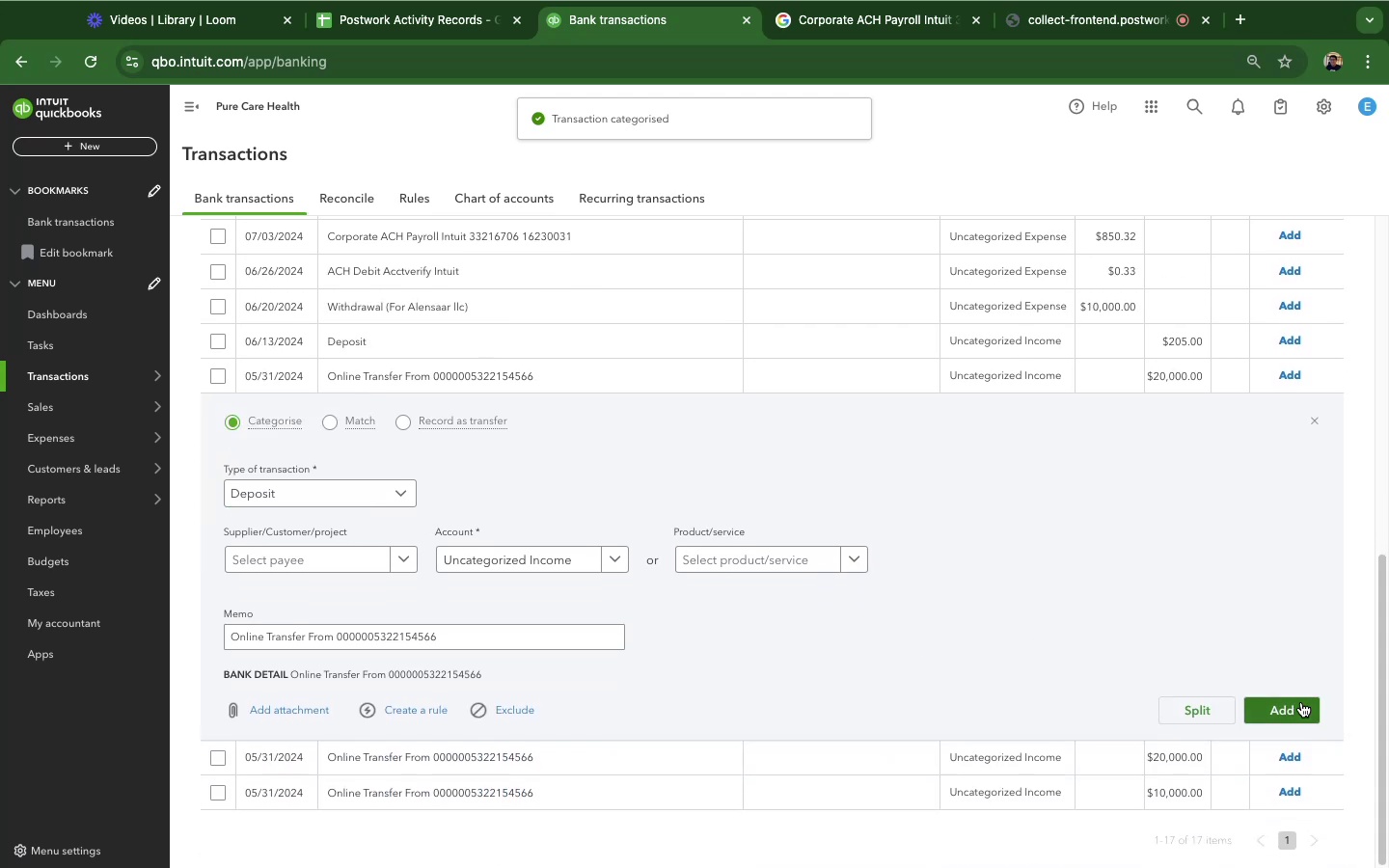 
left_click([1301, 702])
 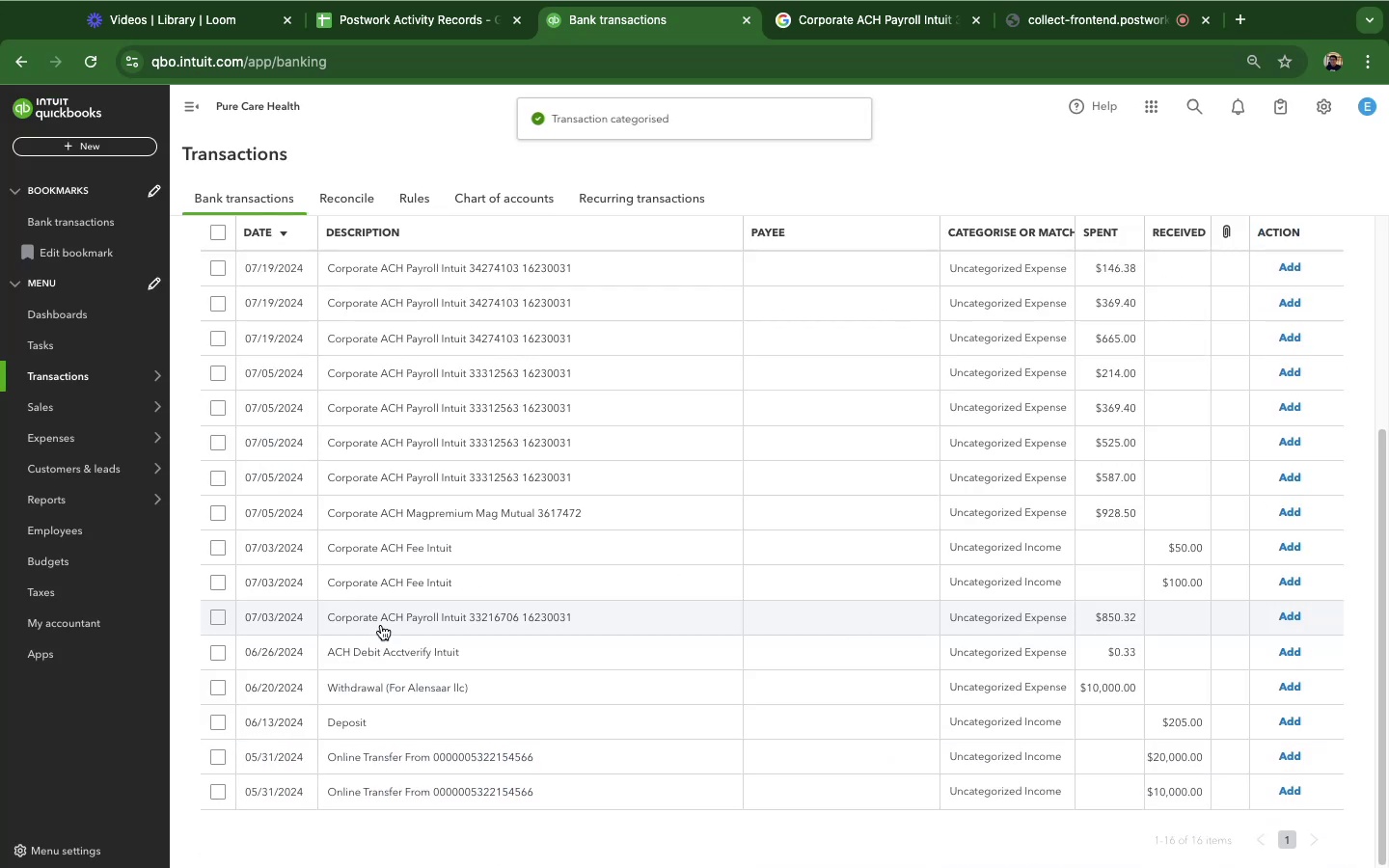 
left_click([400, 764])
 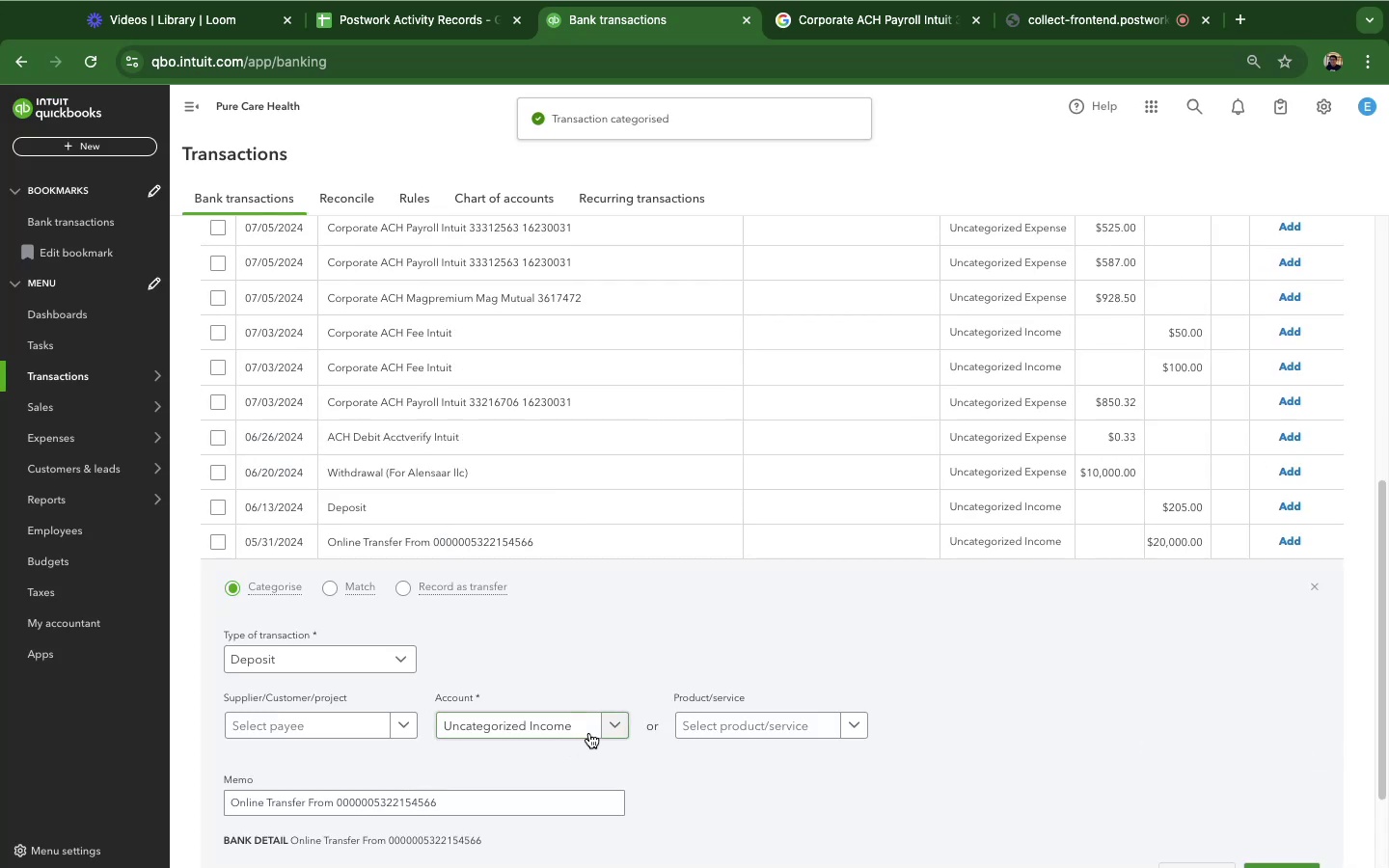 
scroll: coordinate [632, 730], scroll_direction: down, amount: 26.0
 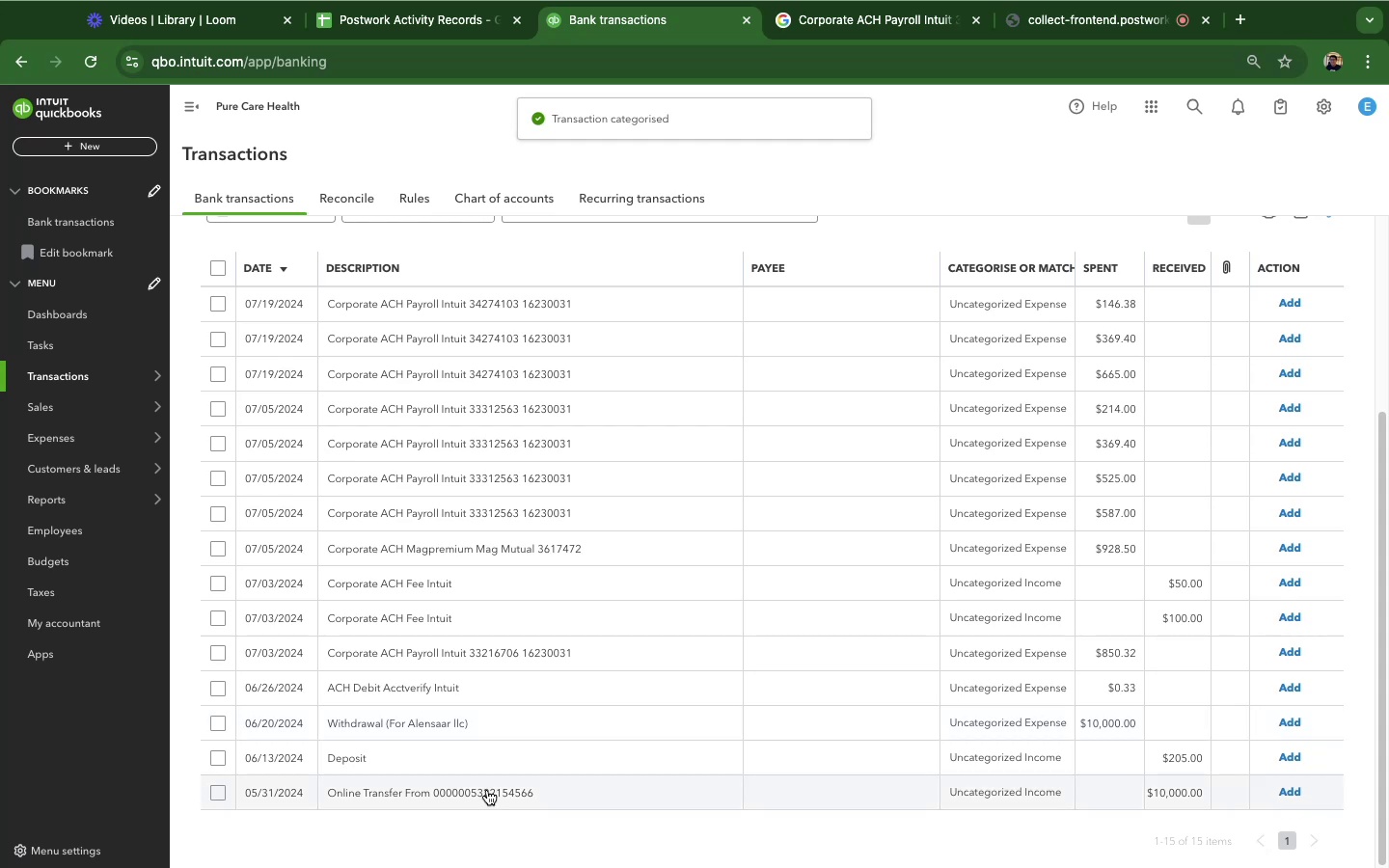 
left_click([487, 790])
 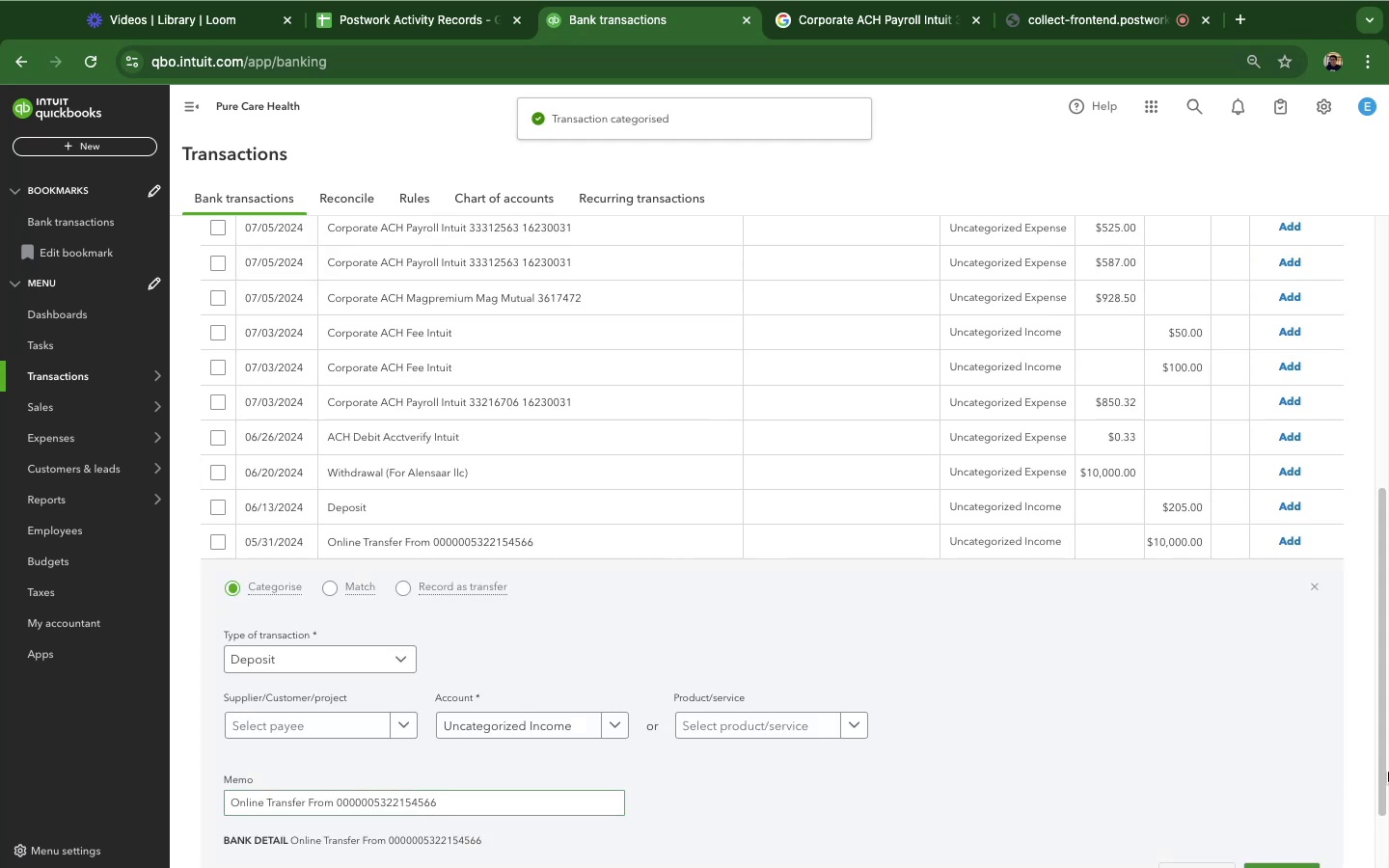 
scroll: coordinate [1251, 574], scroll_direction: down, amount: 6.0
 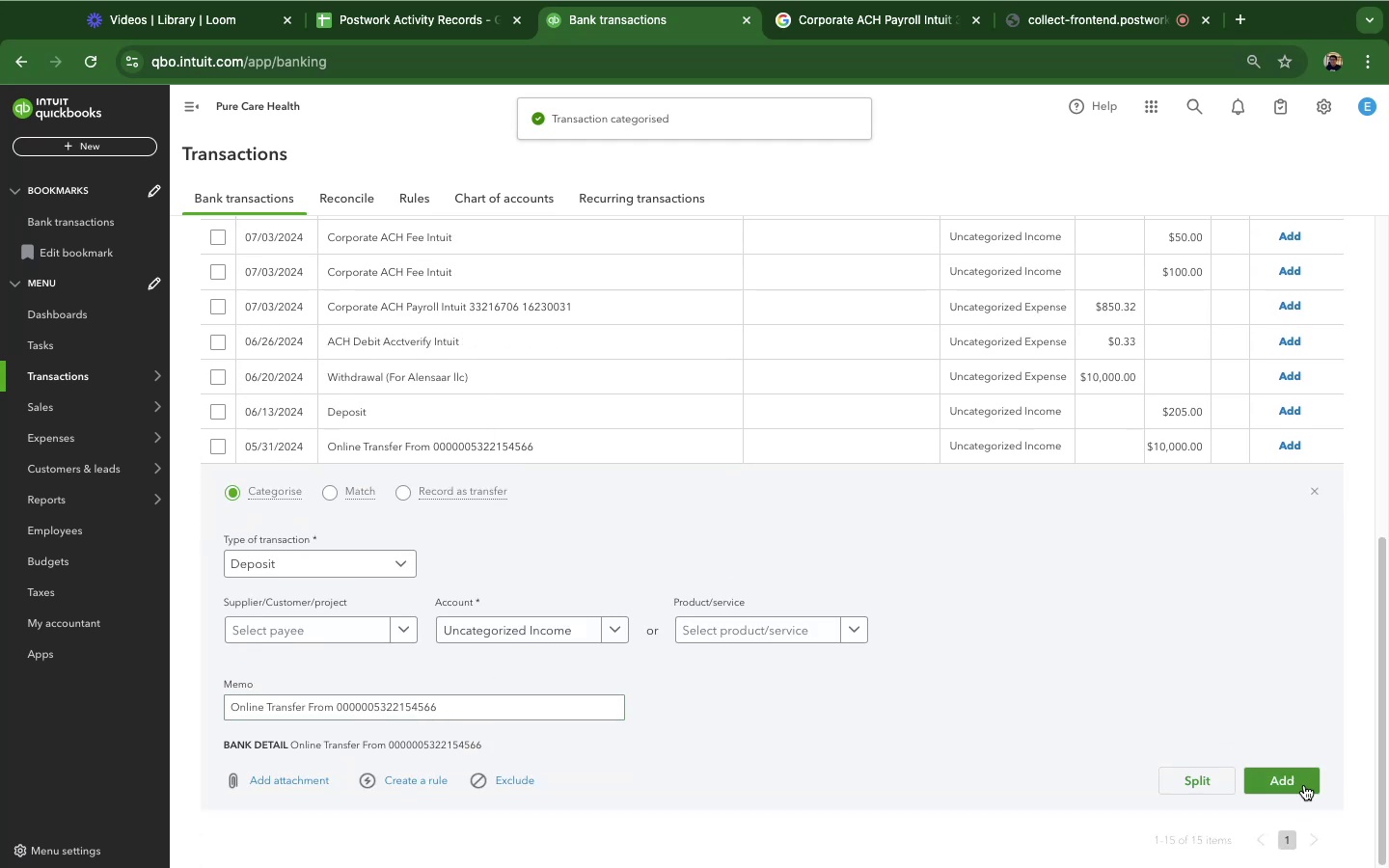 
left_click([1304, 784])
 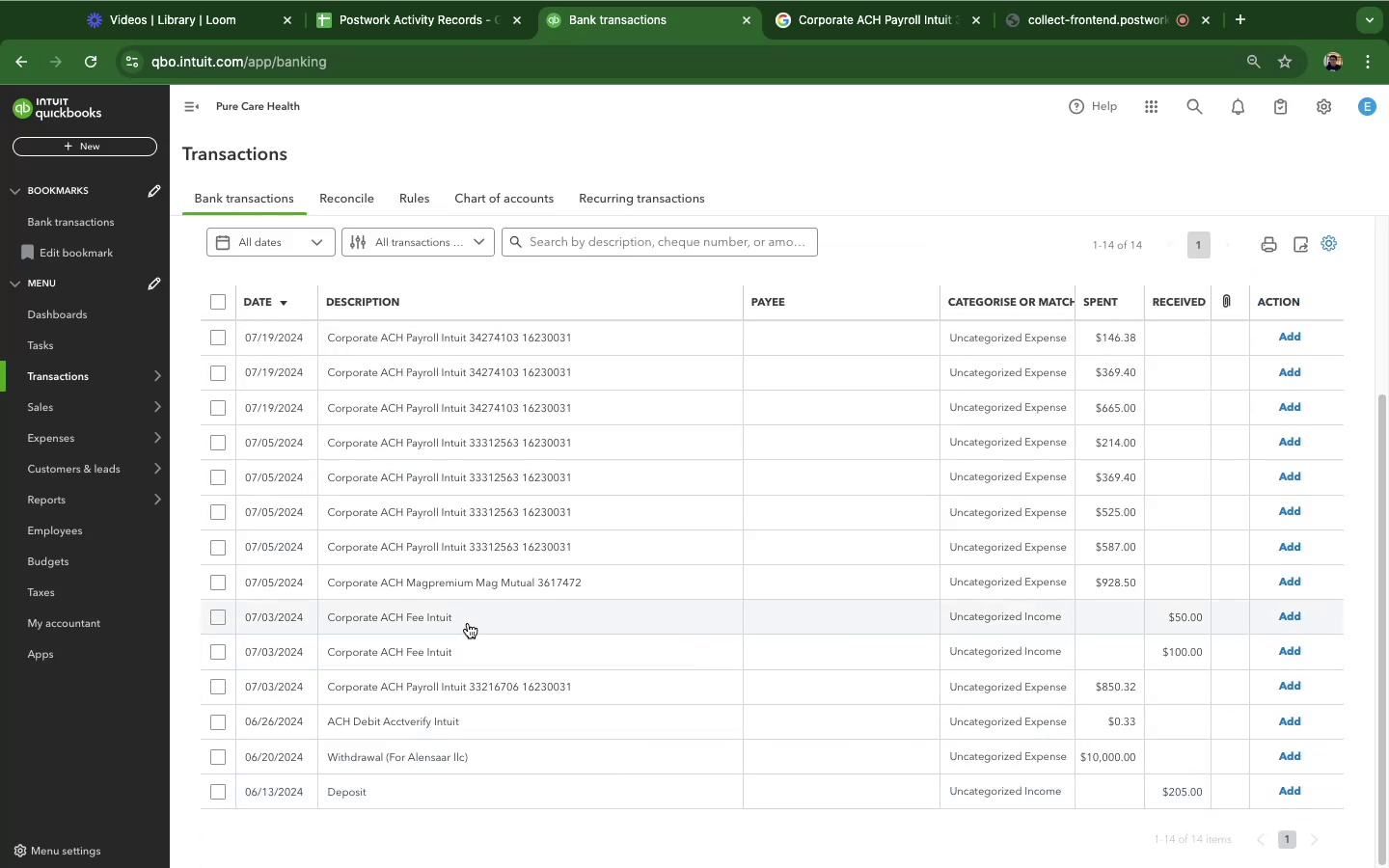 
wait(8.75)
 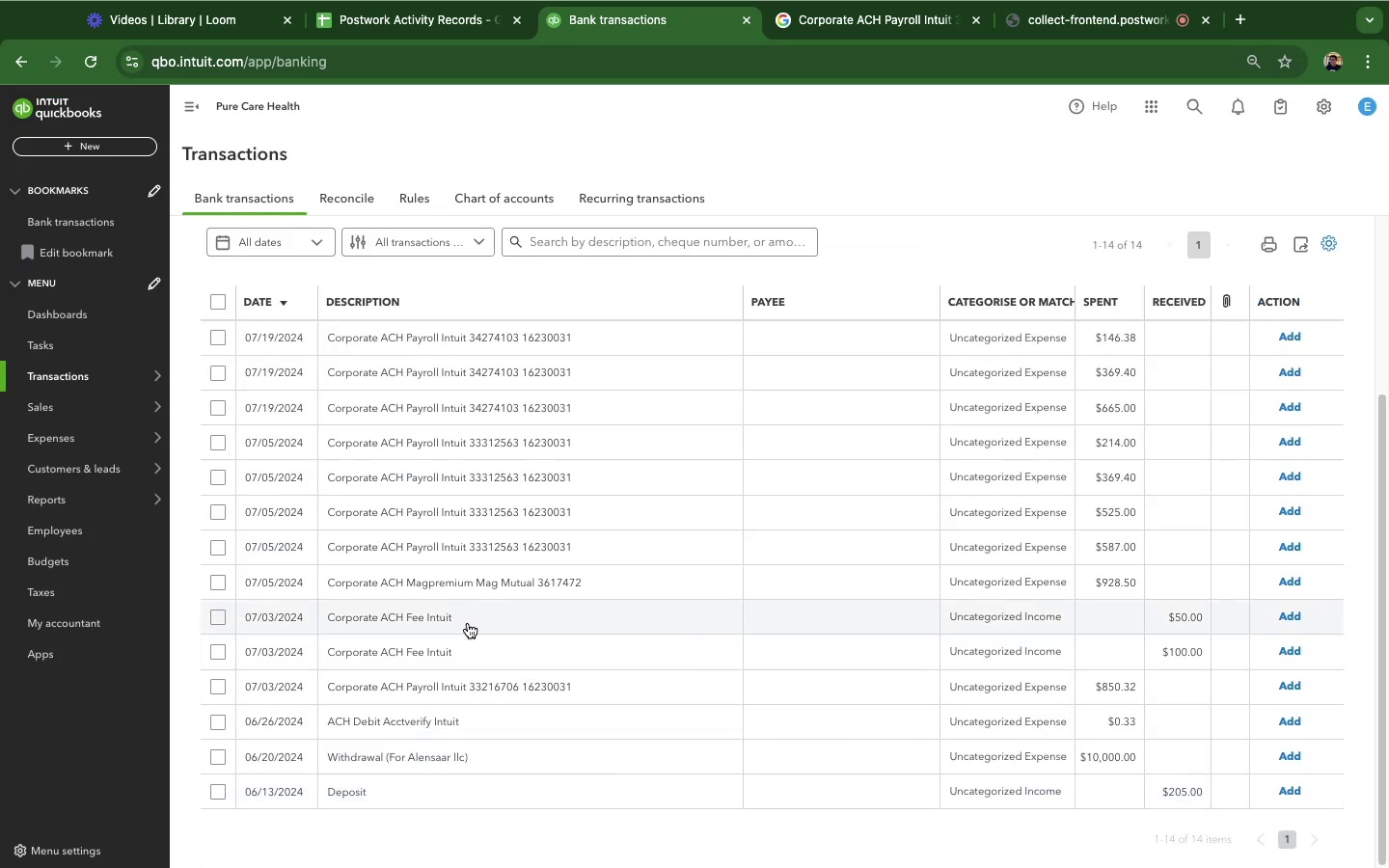 
left_click([469, 619])
 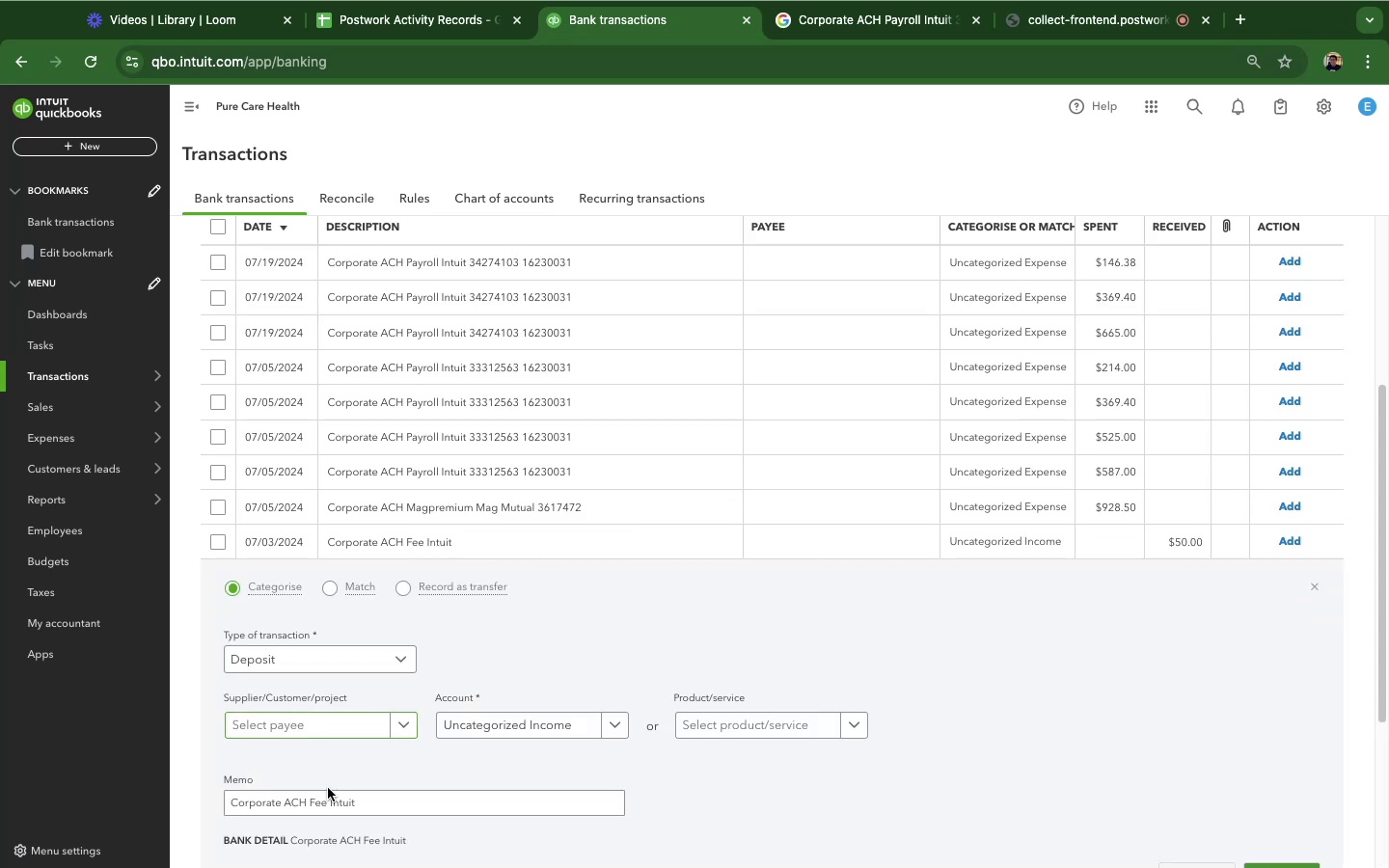 
double_click([317, 812])
 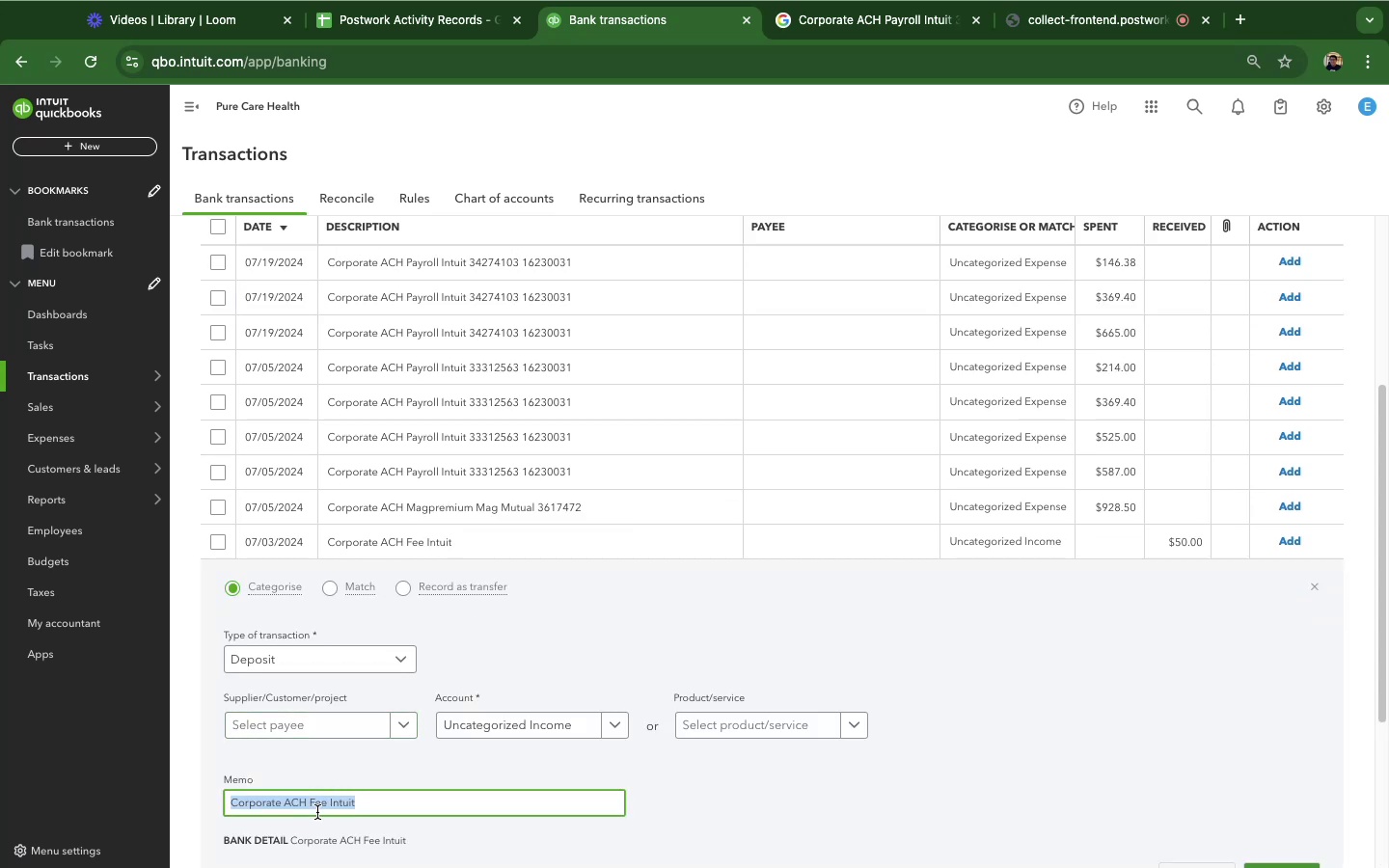 
triple_click([317, 812])
 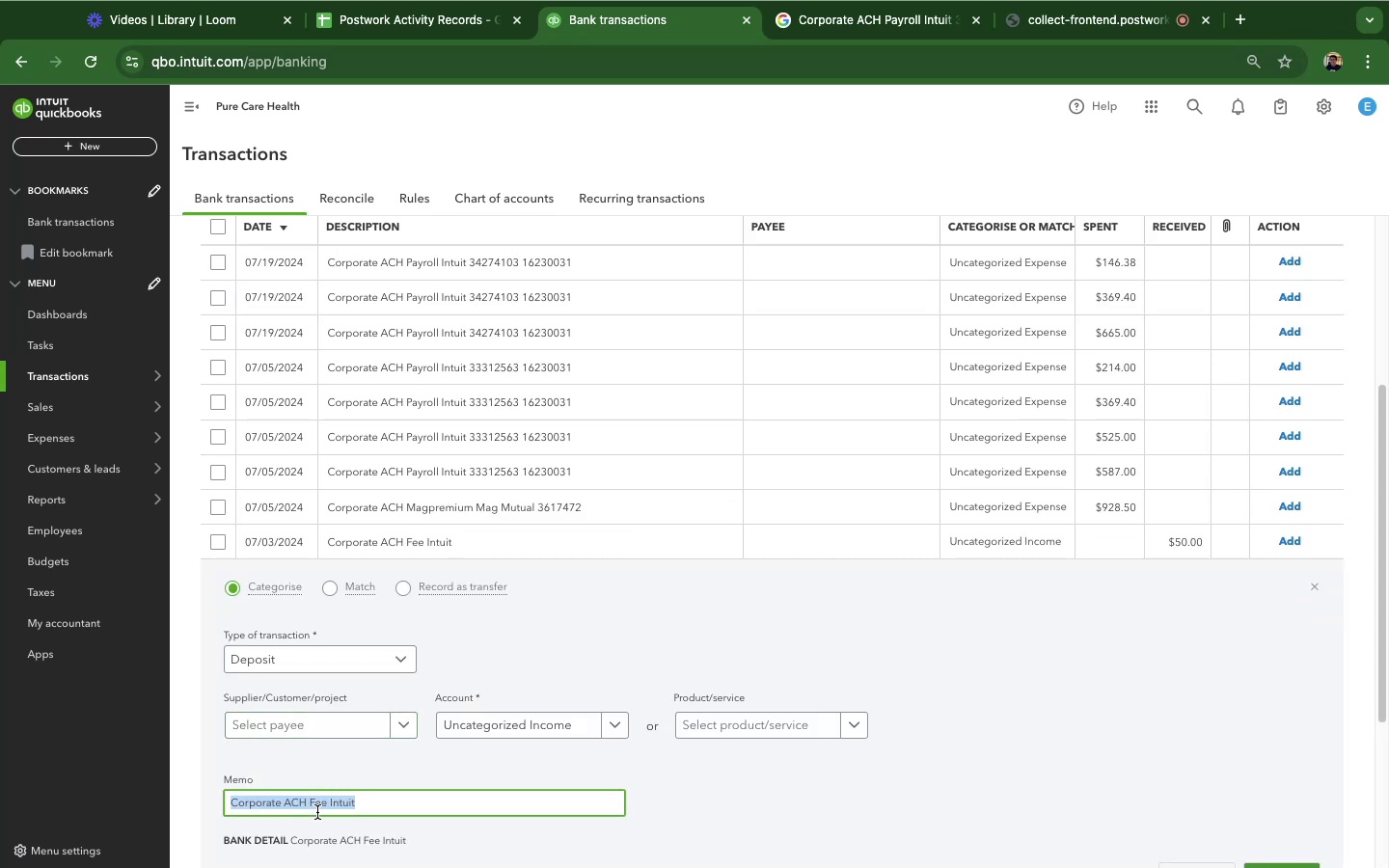 
triple_click([317, 812])
 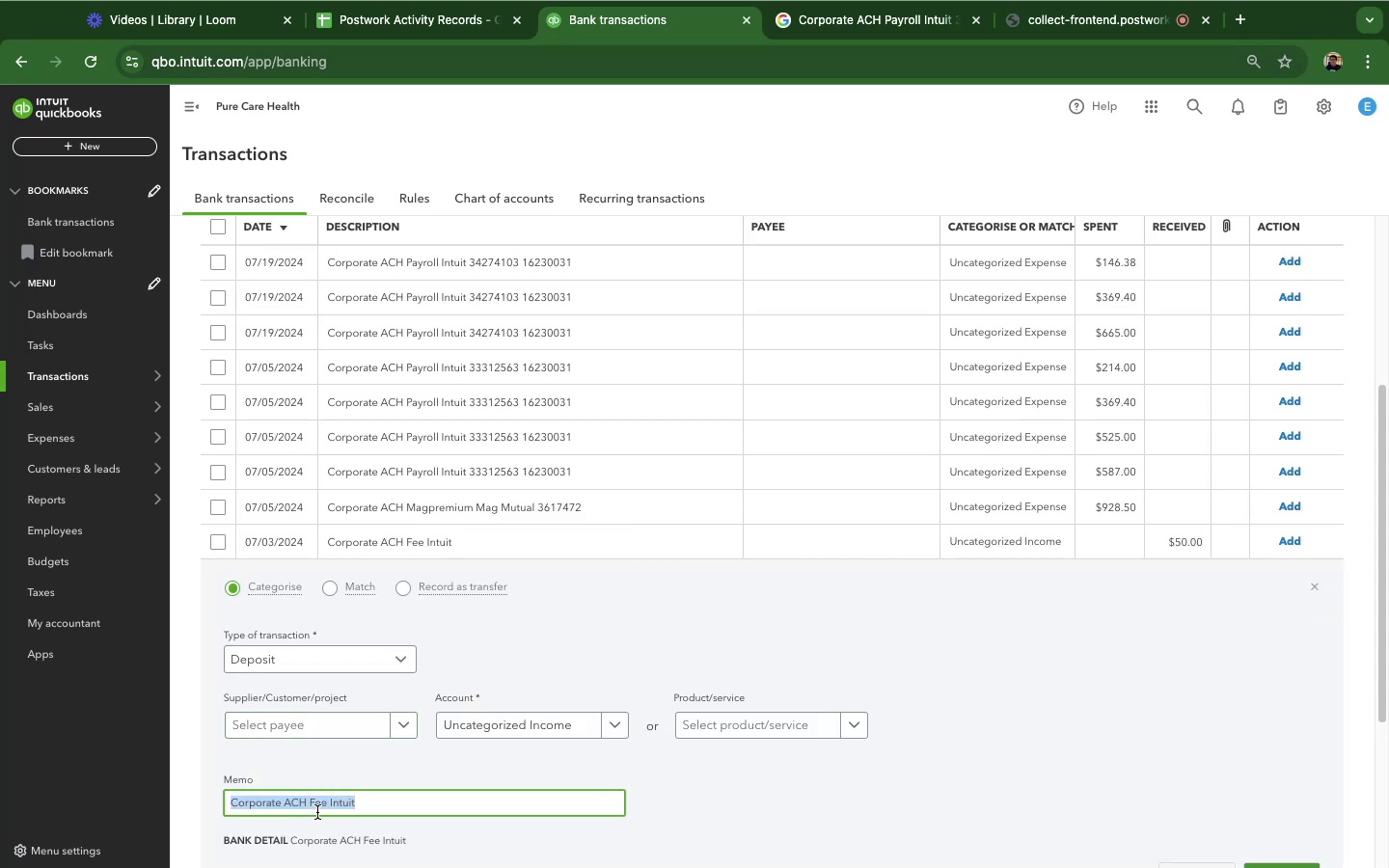 
key(Meta+CommandLeft)
 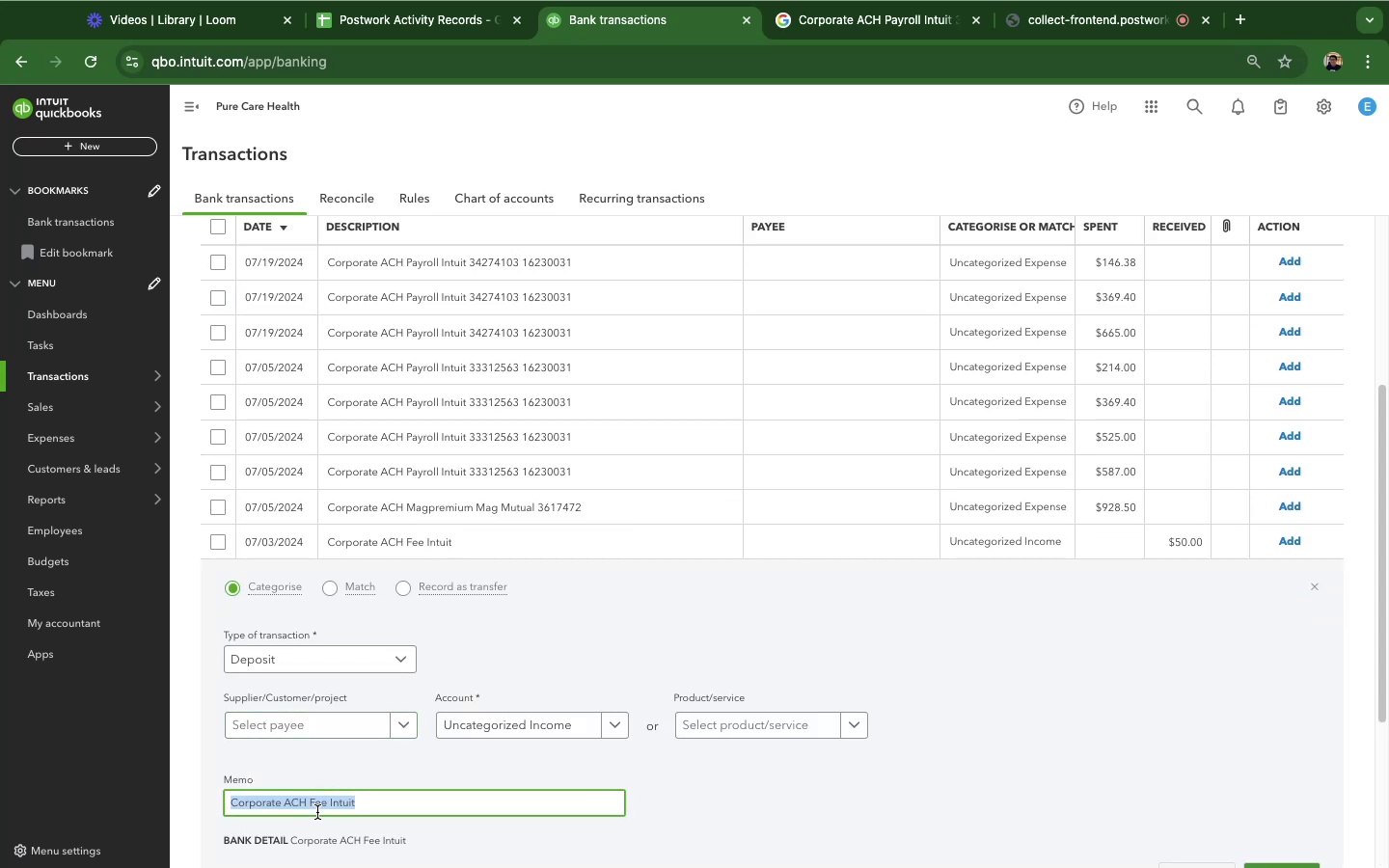 
key(Meta+C)
 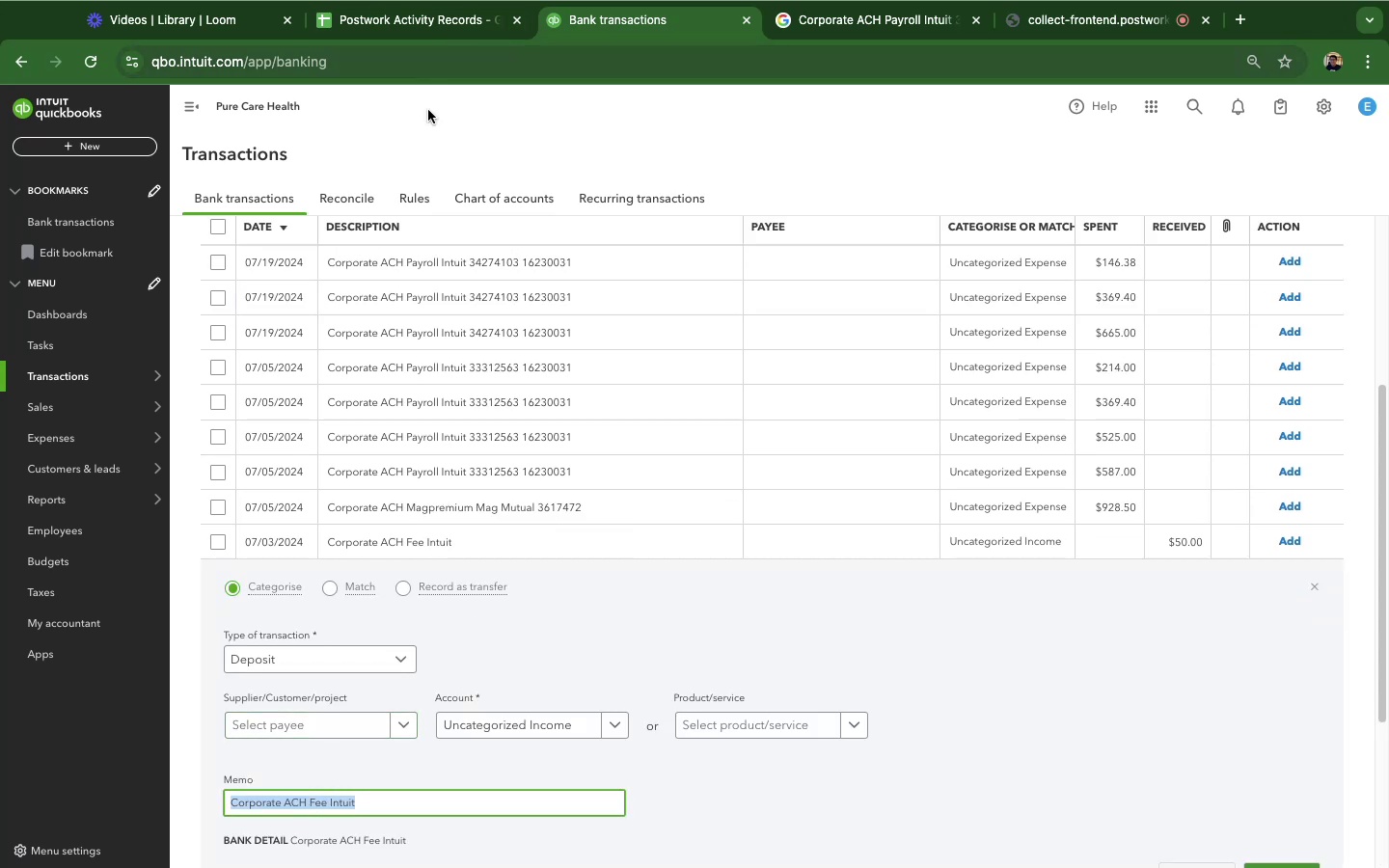 
scroll: coordinate [569, 173], scroll_direction: up, amount: 1.0
 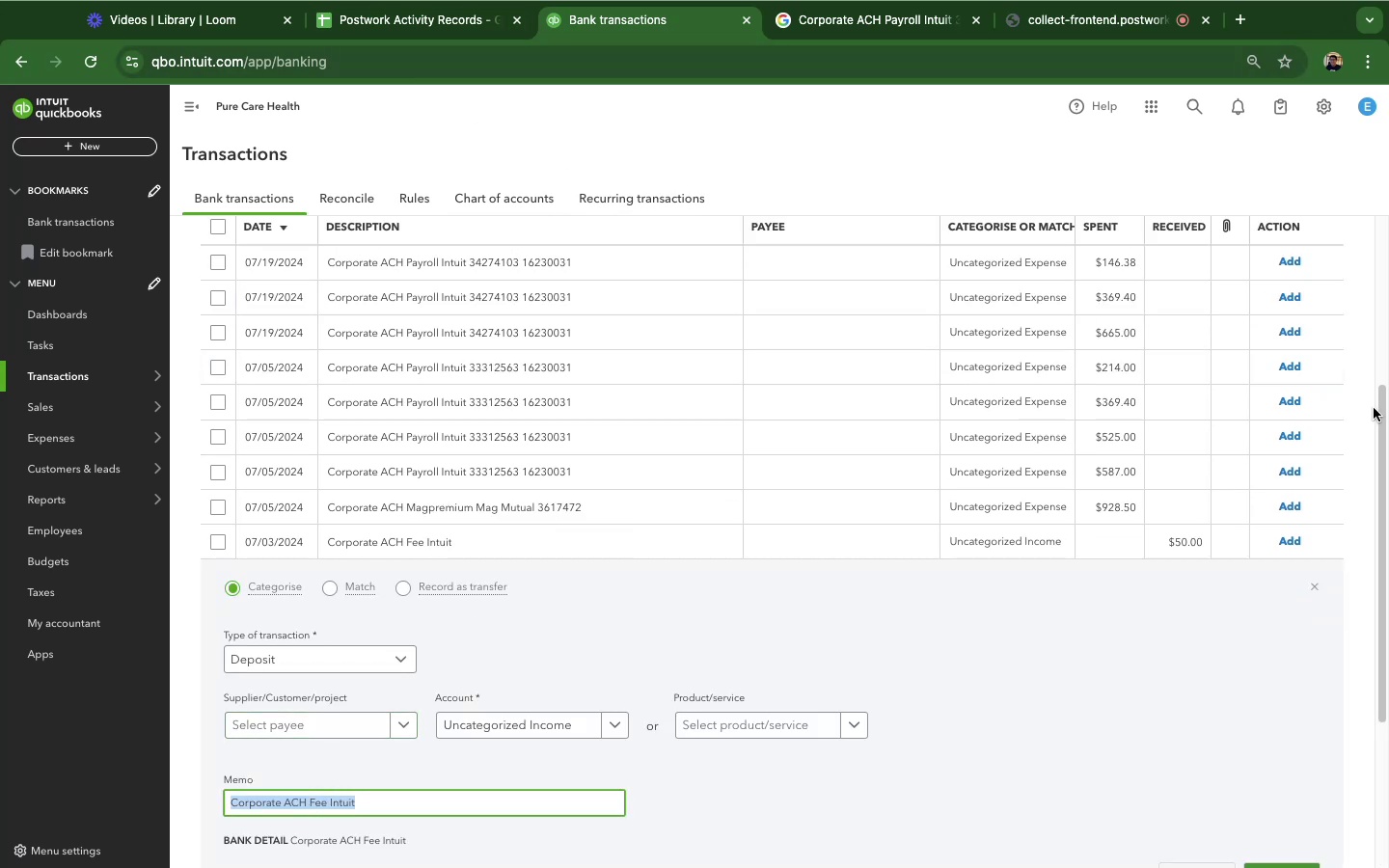 
left_click_drag(start_coordinate=[1379, 401], to_coordinate=[1372, 176])
 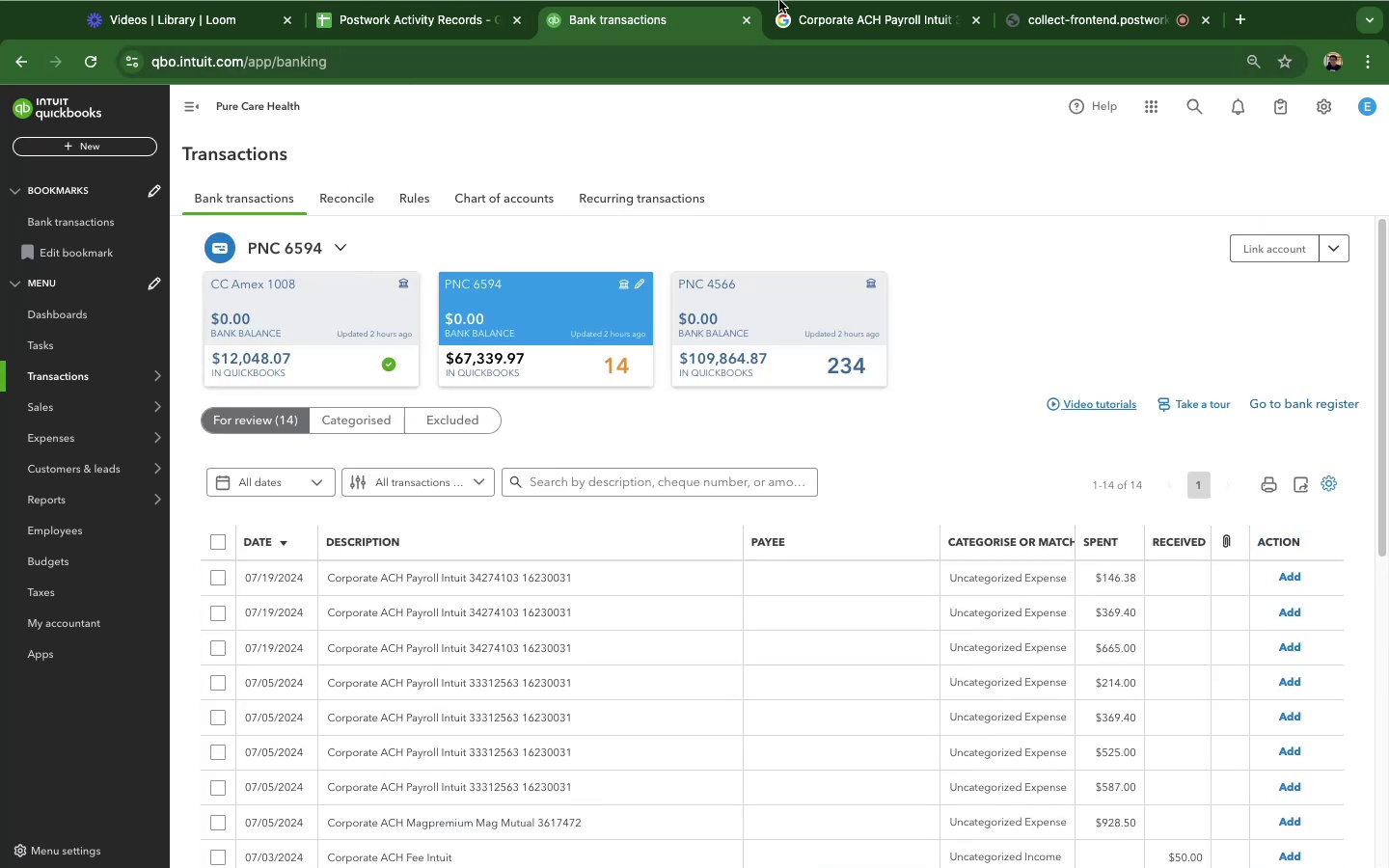 
left_click([805, 20])
 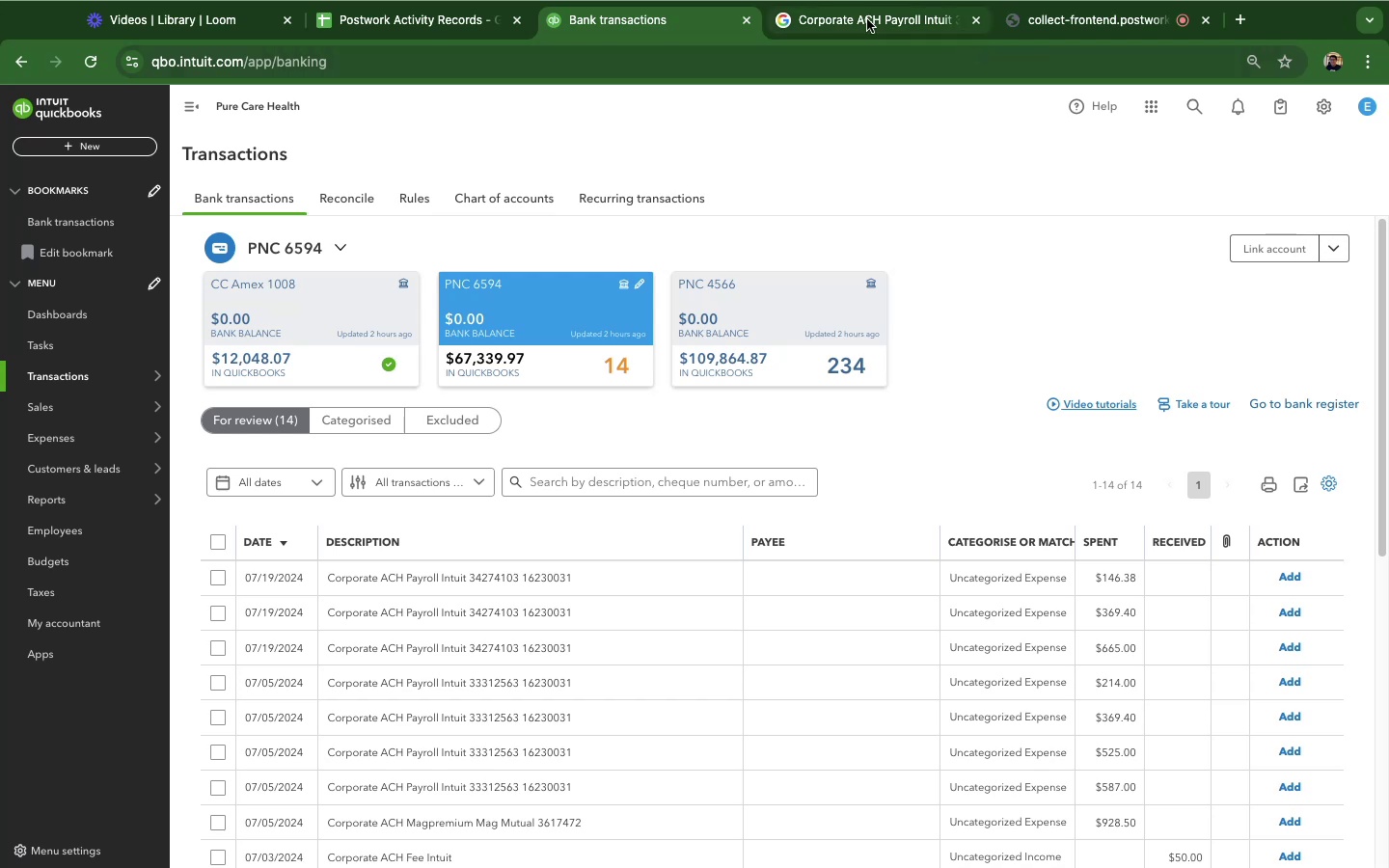 
left_click([867, 19])
 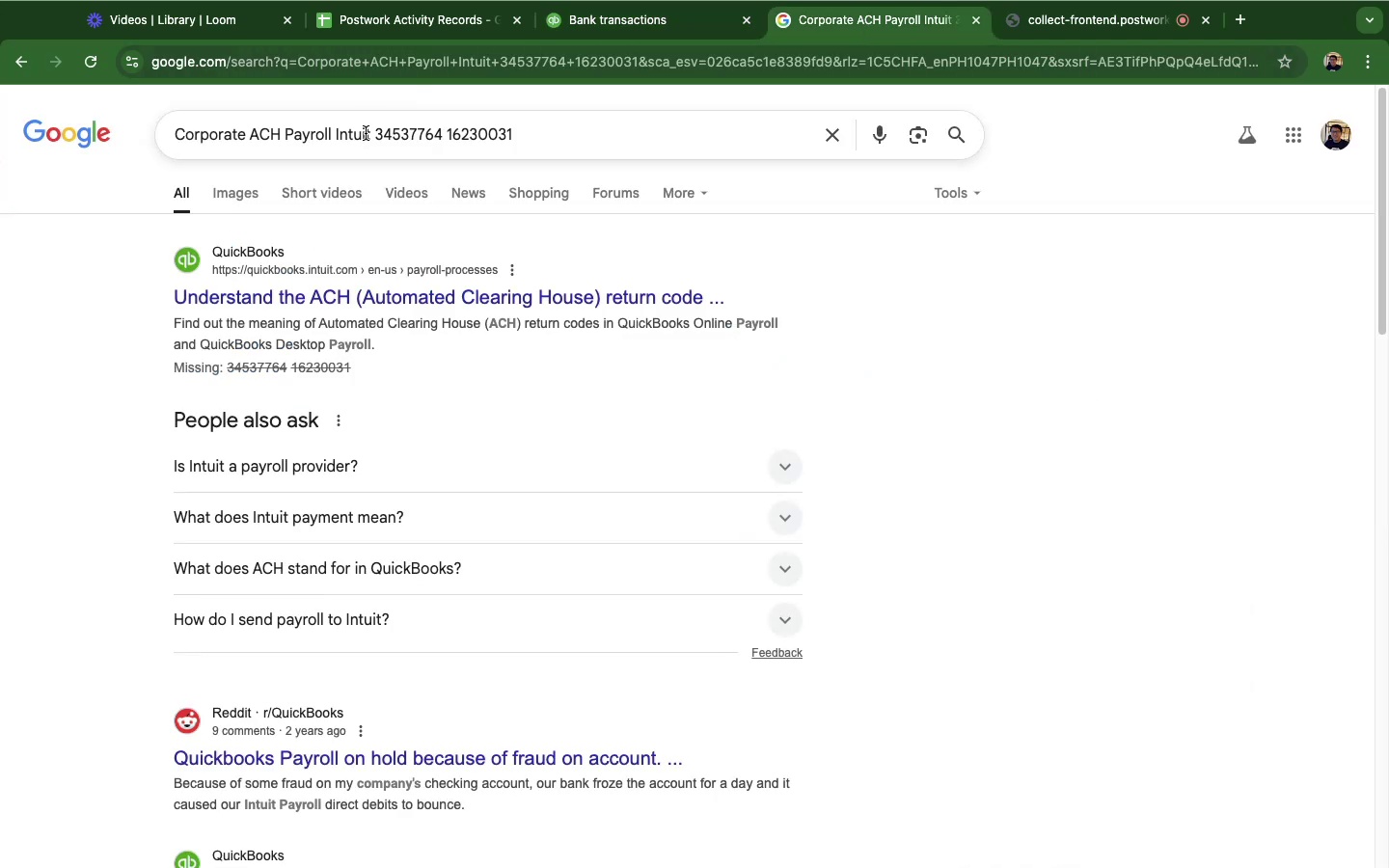 
double_click([366, 133])
 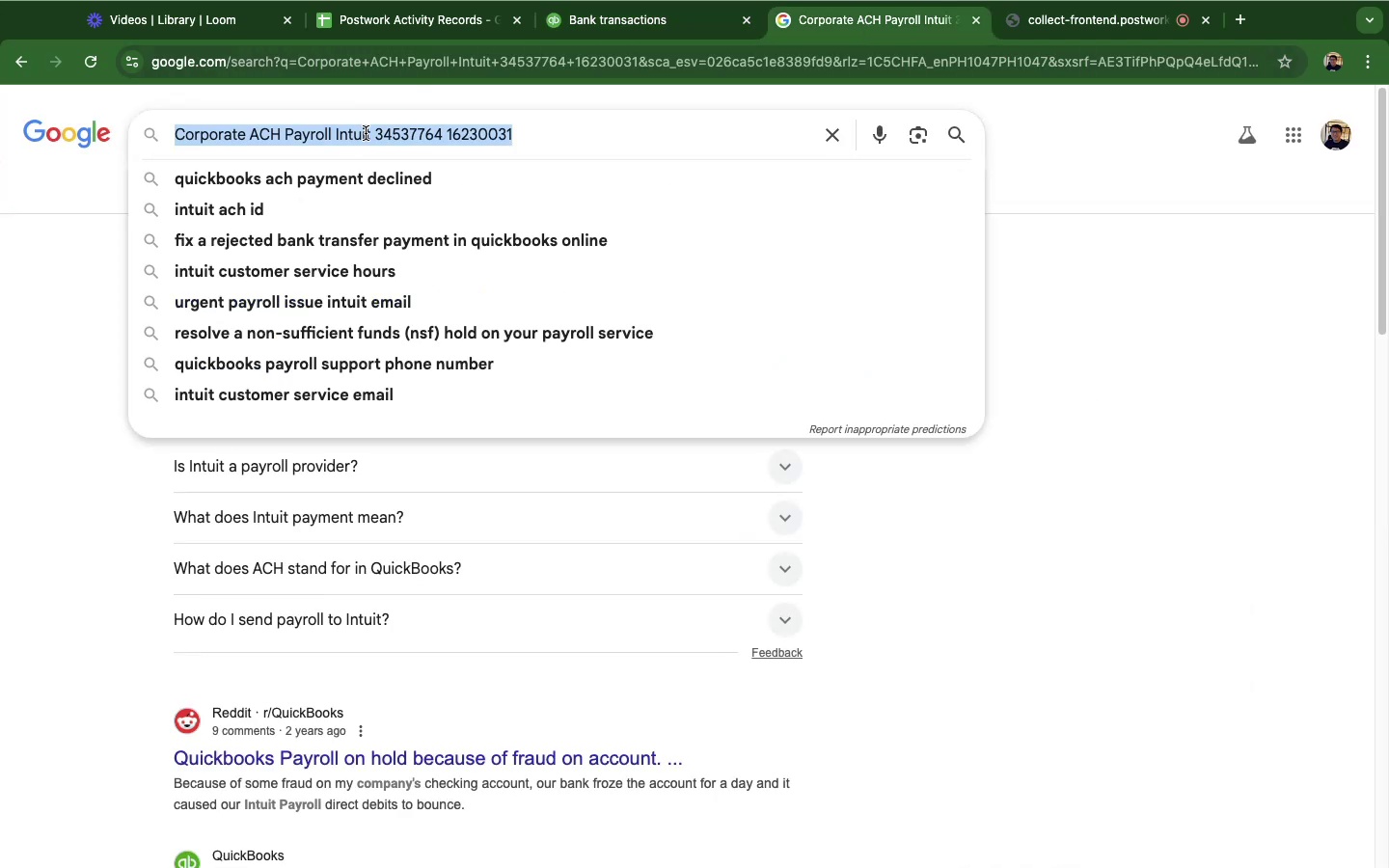 
triple_click([366, 133])
 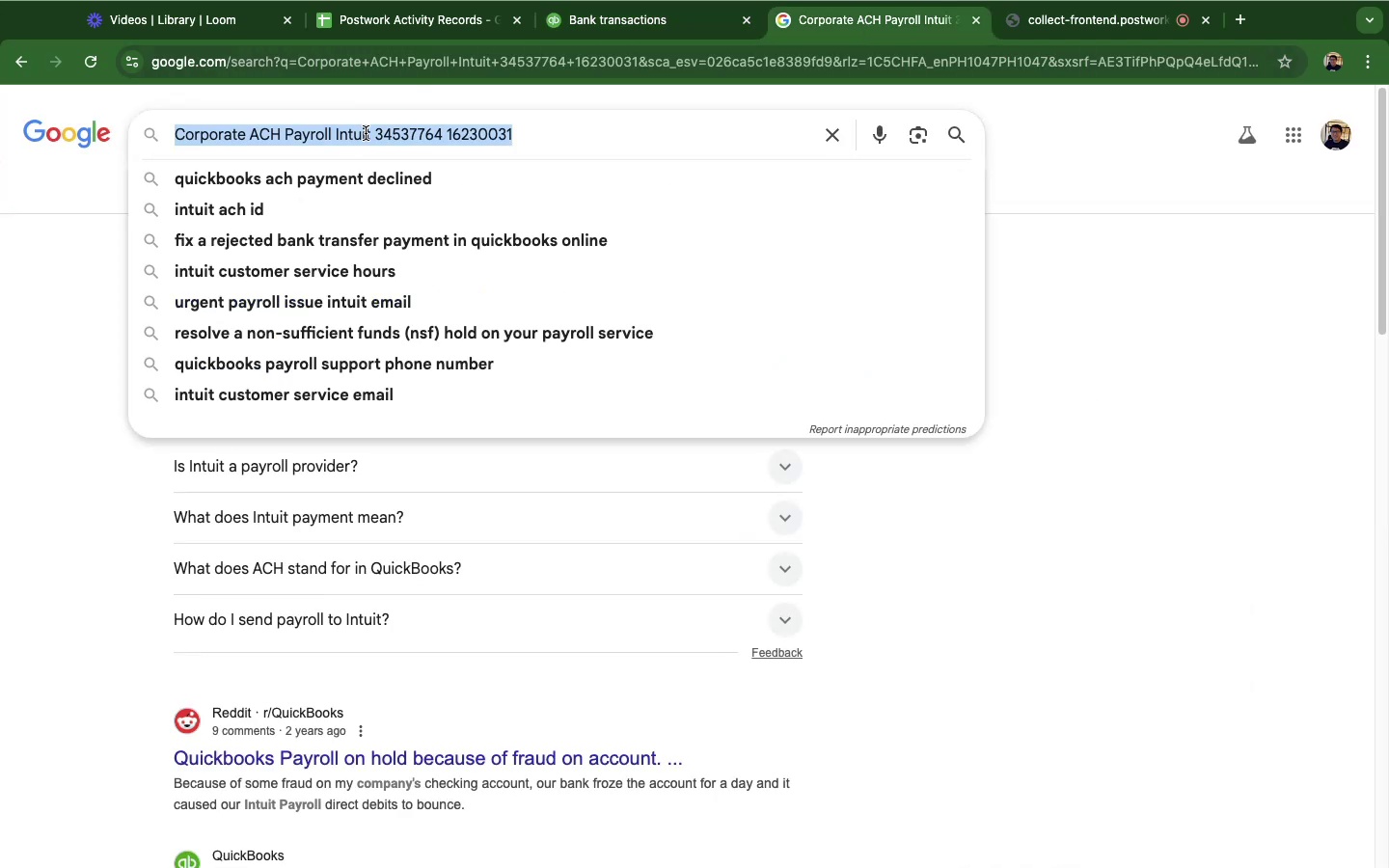 
triple_click([366, 133])
 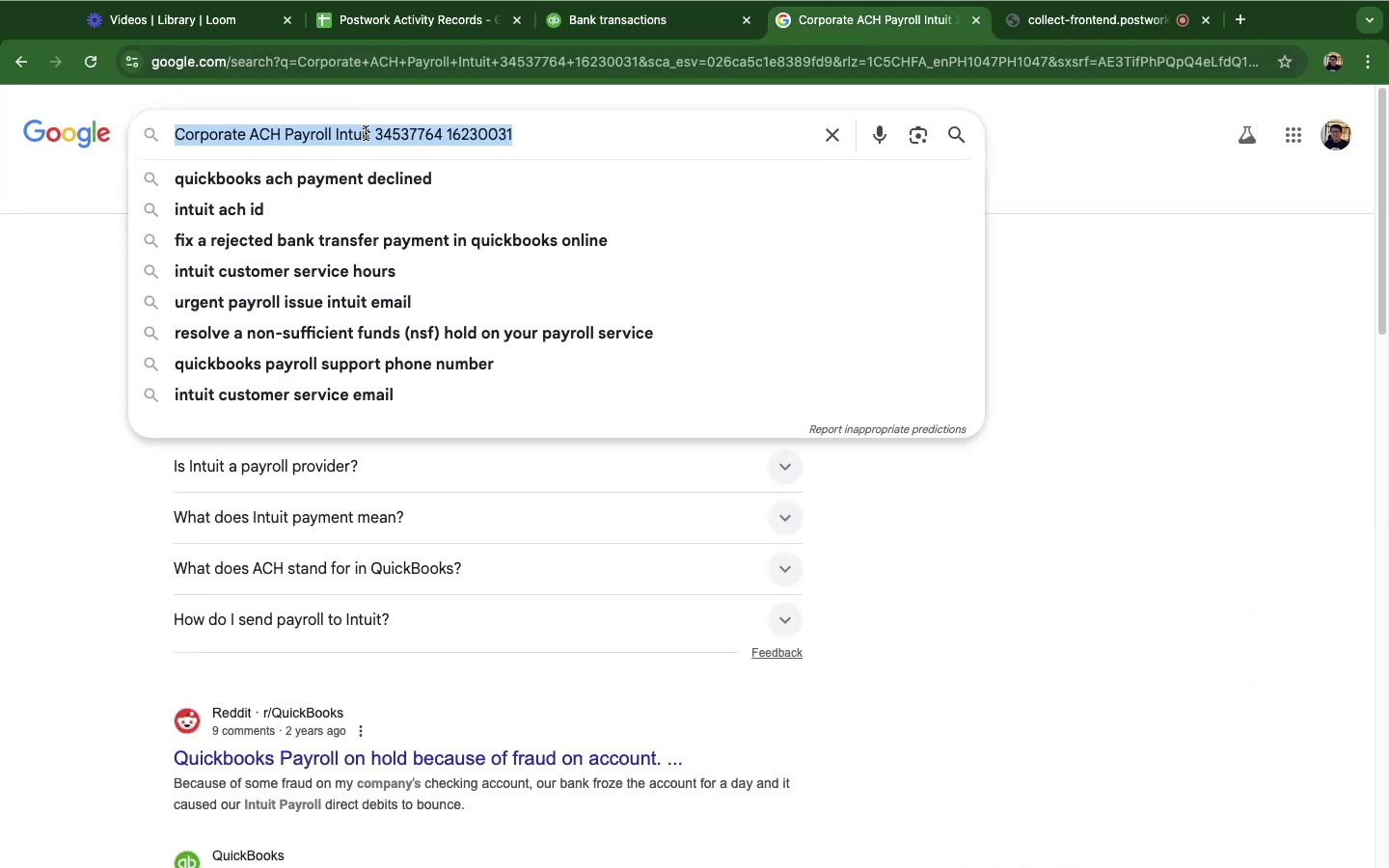 
key(Alt+C)
 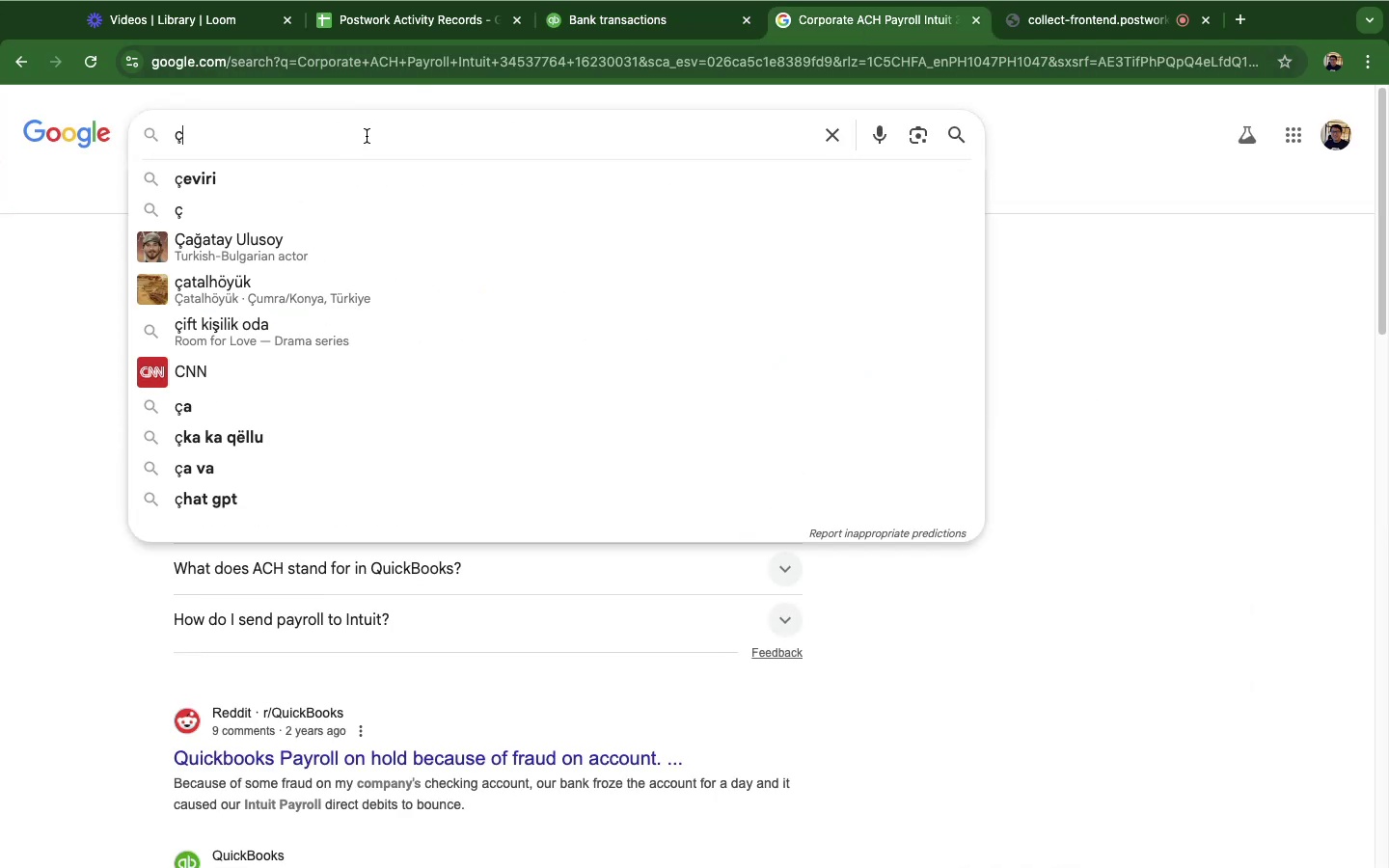 
key(Backspace)
 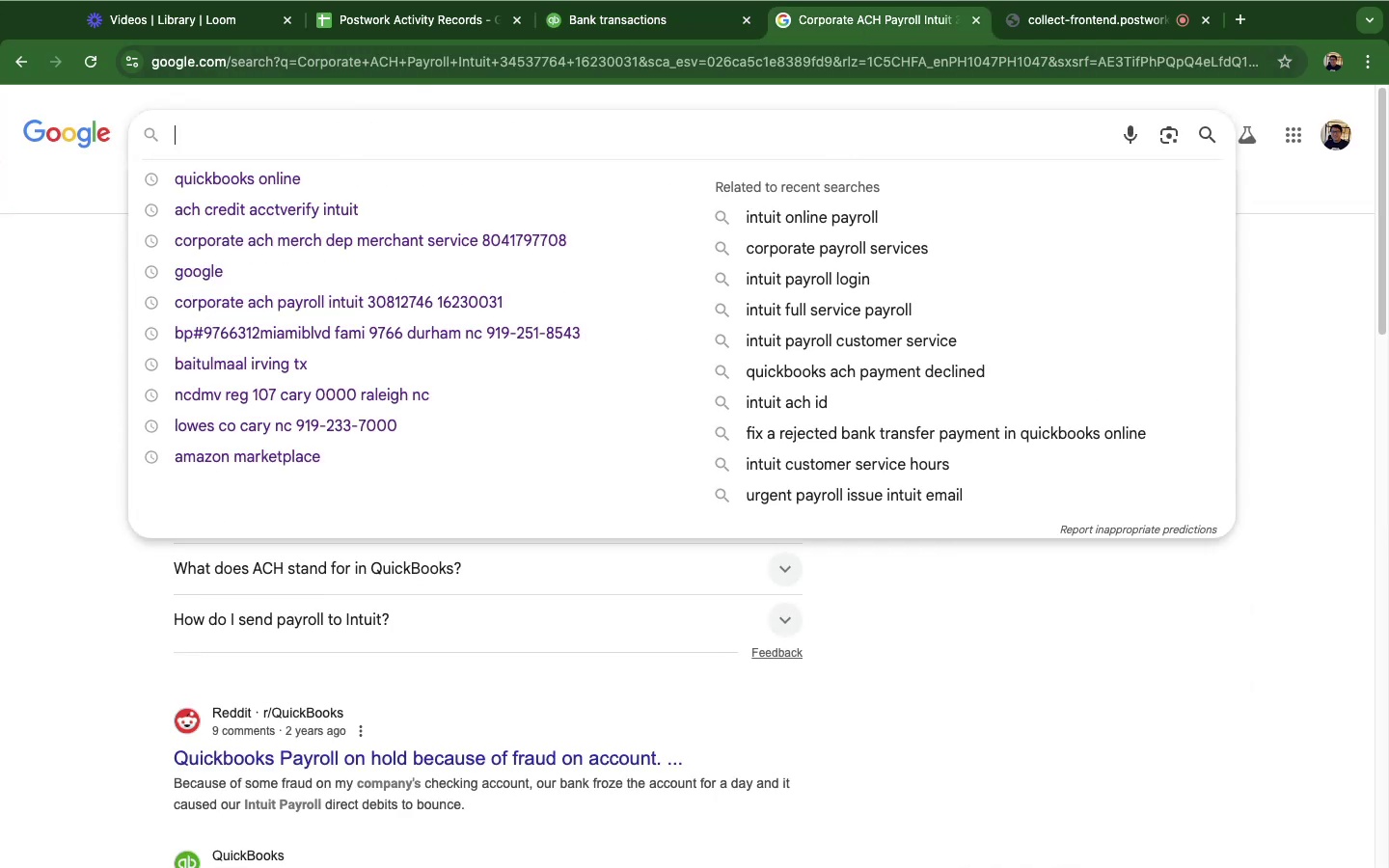 
key(Meta+V)
 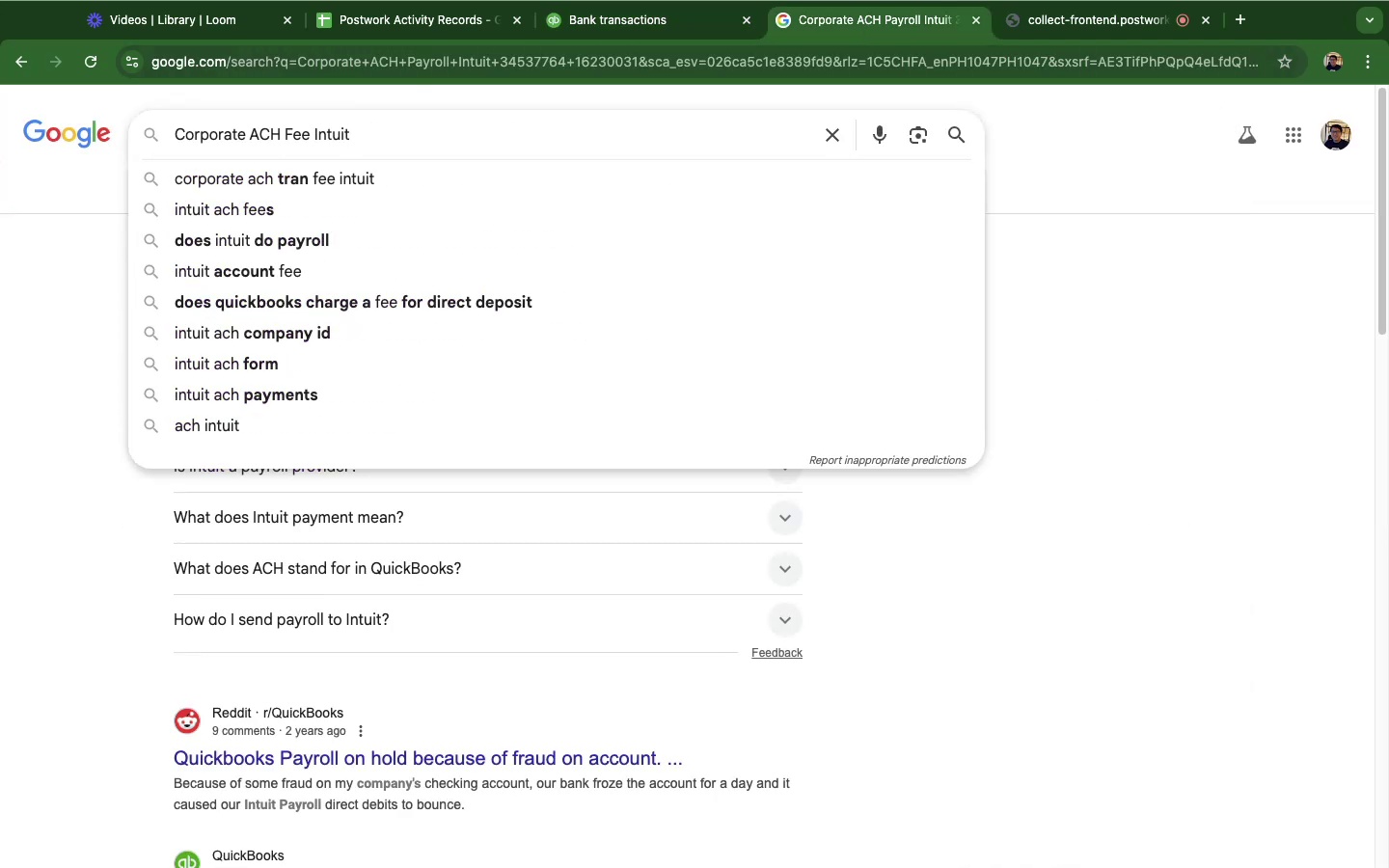 
key(Enter)
 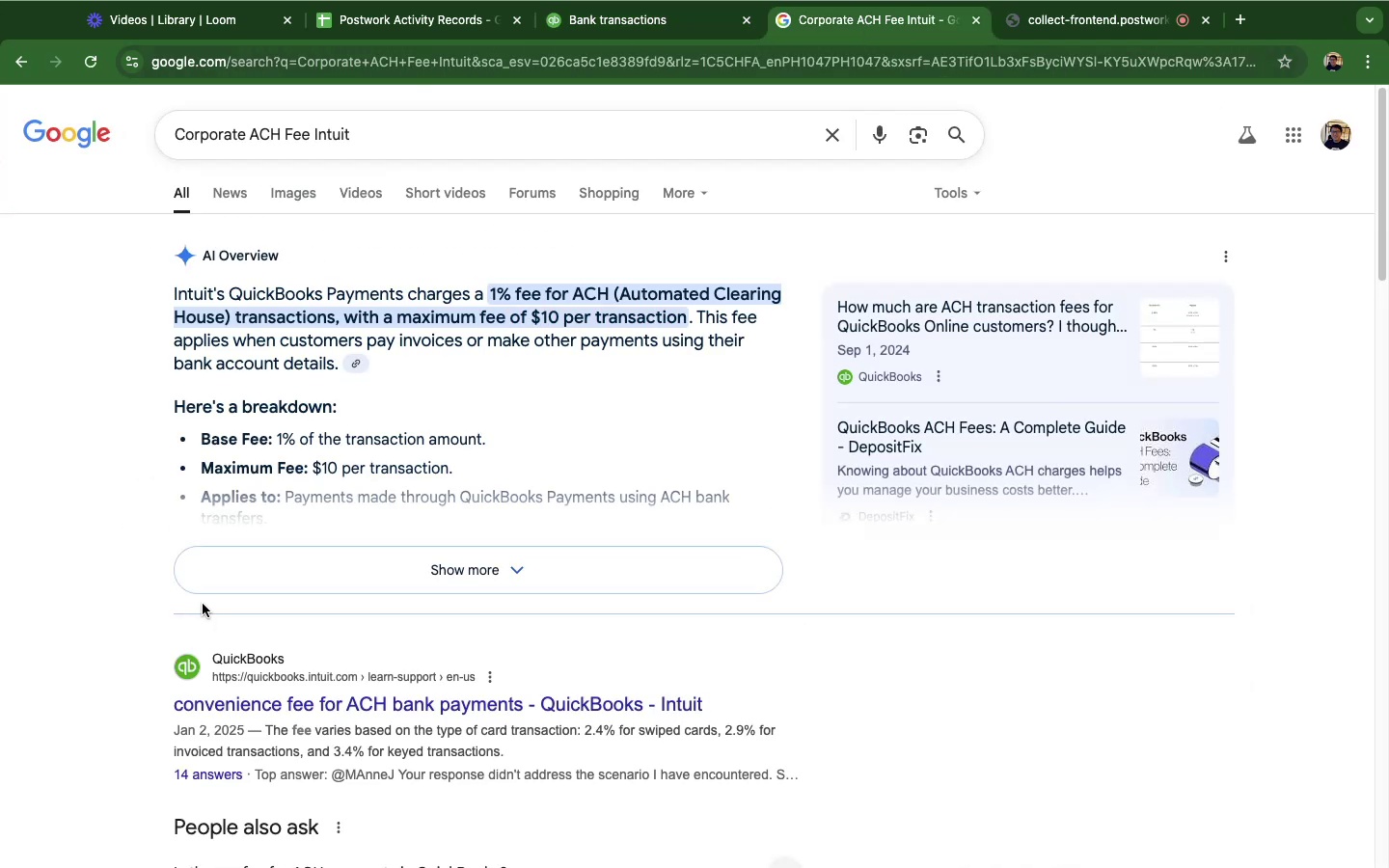 
wait(8.14)
 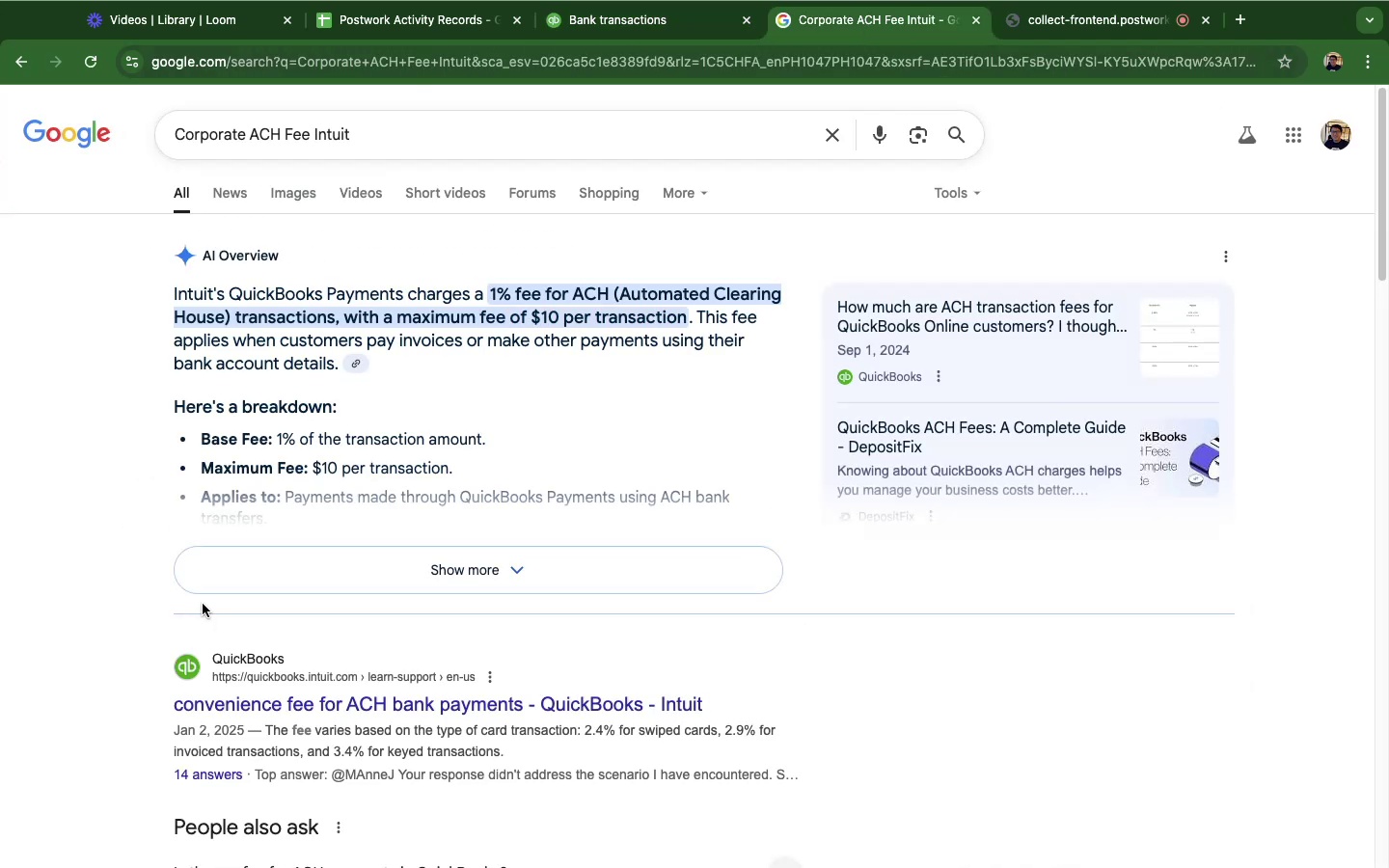 
mouse_move([515, 535])
 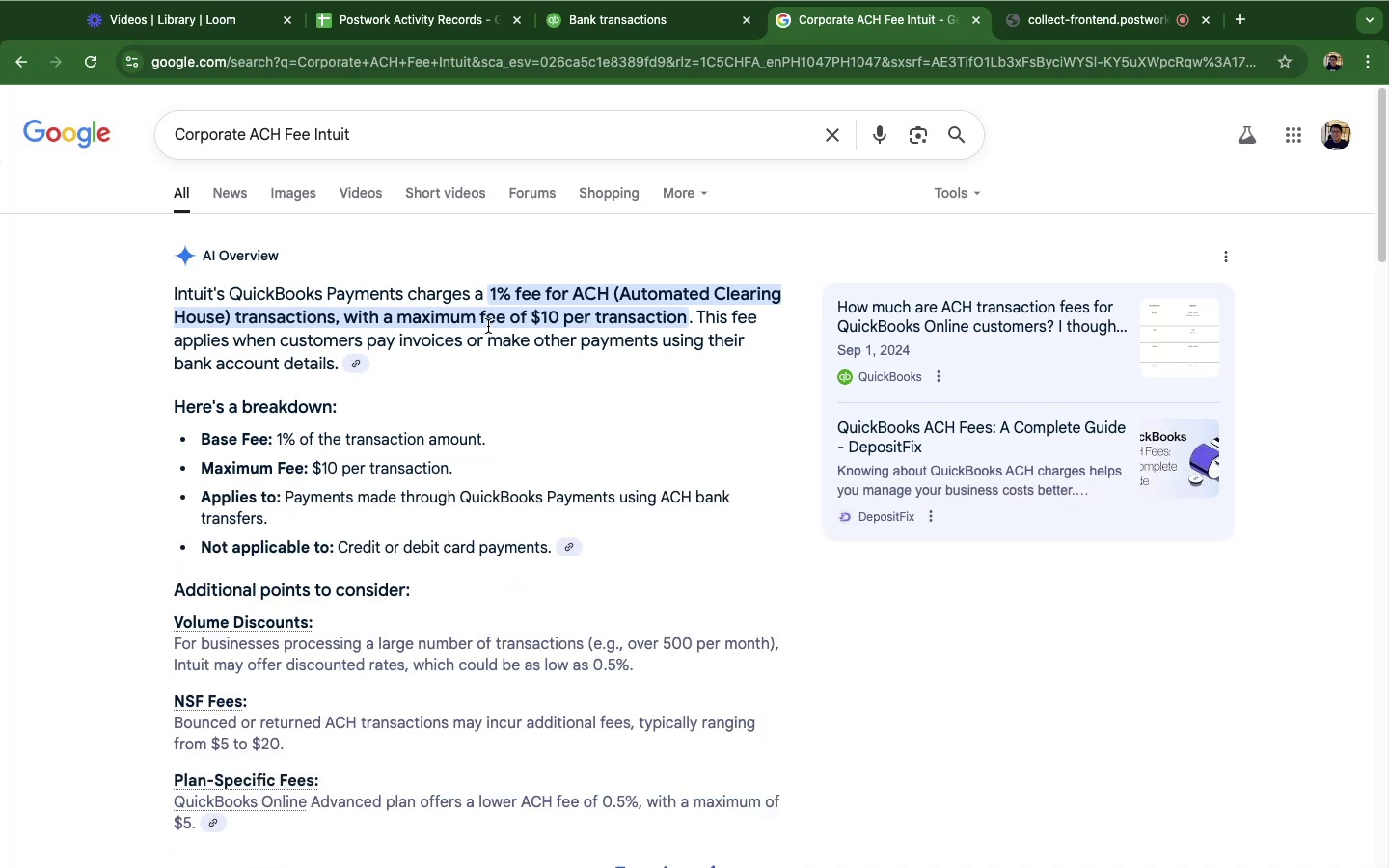 
scroll: coordinate [5, 500], scroll_direction: down, amount: 20.0
 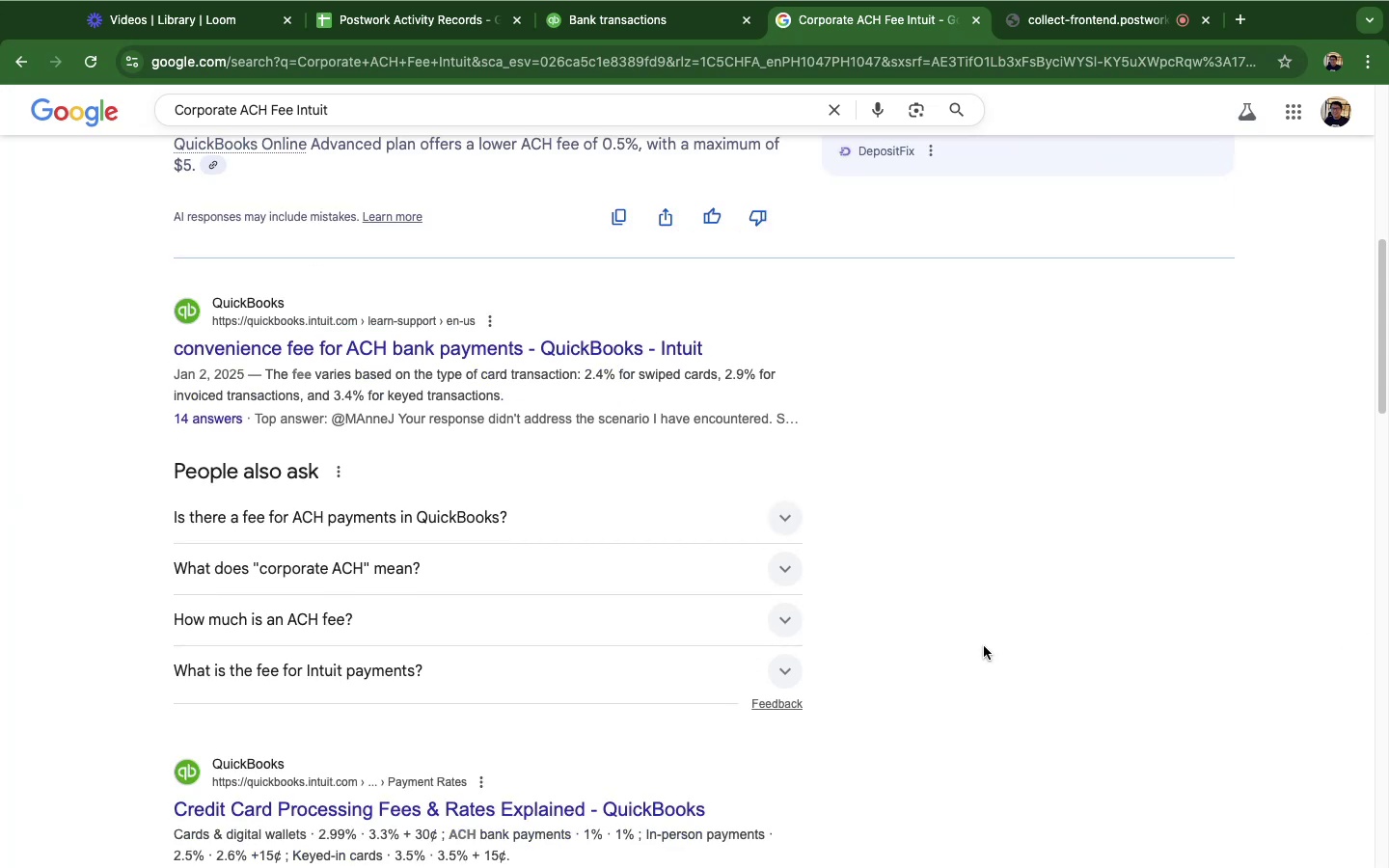 
scroll: coordinate [607, 598], scroll_direction: up, amount: 19.0
 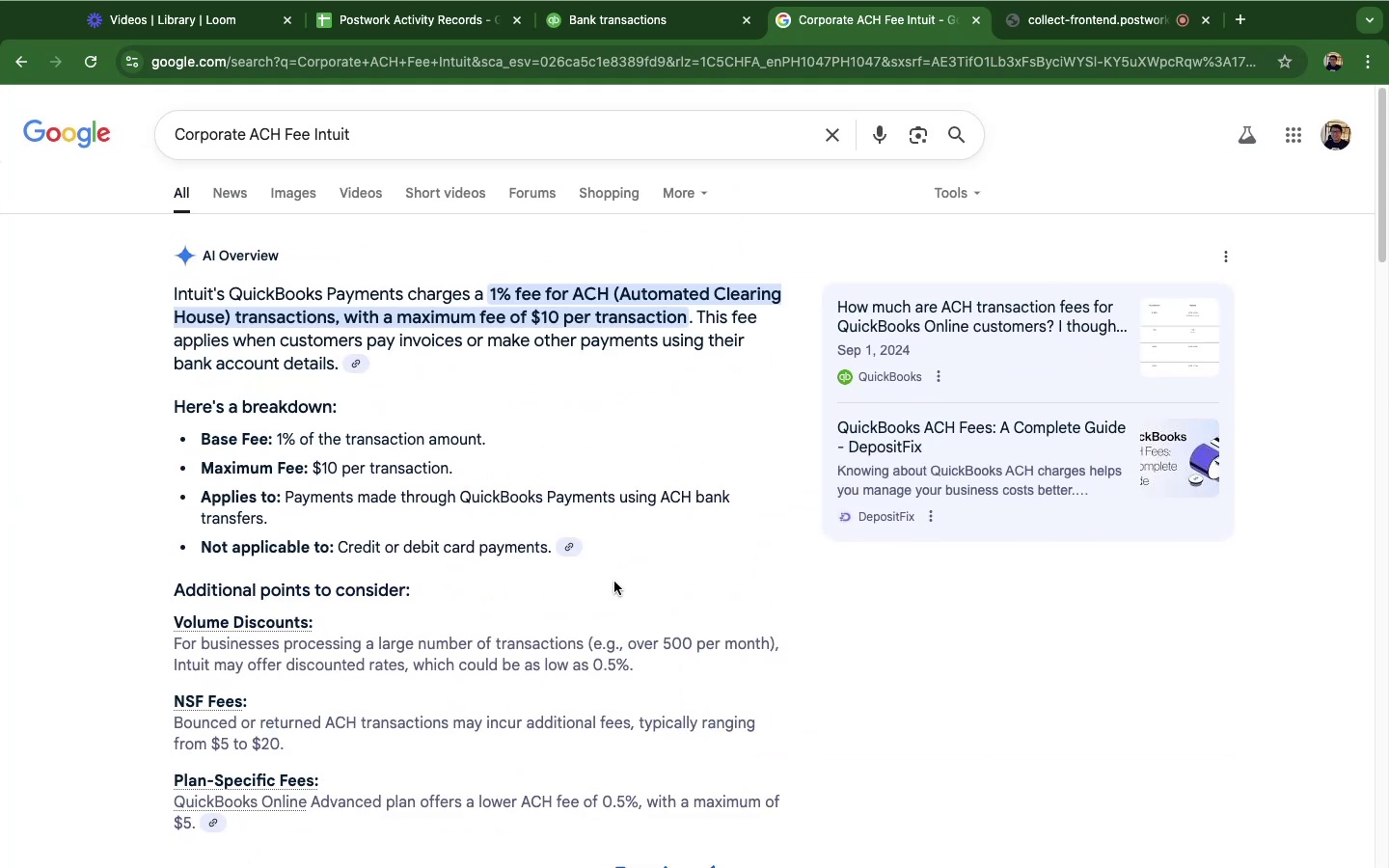 
scroll: coordinate [615, 580], scroll_direction: down, amount: 9.0
 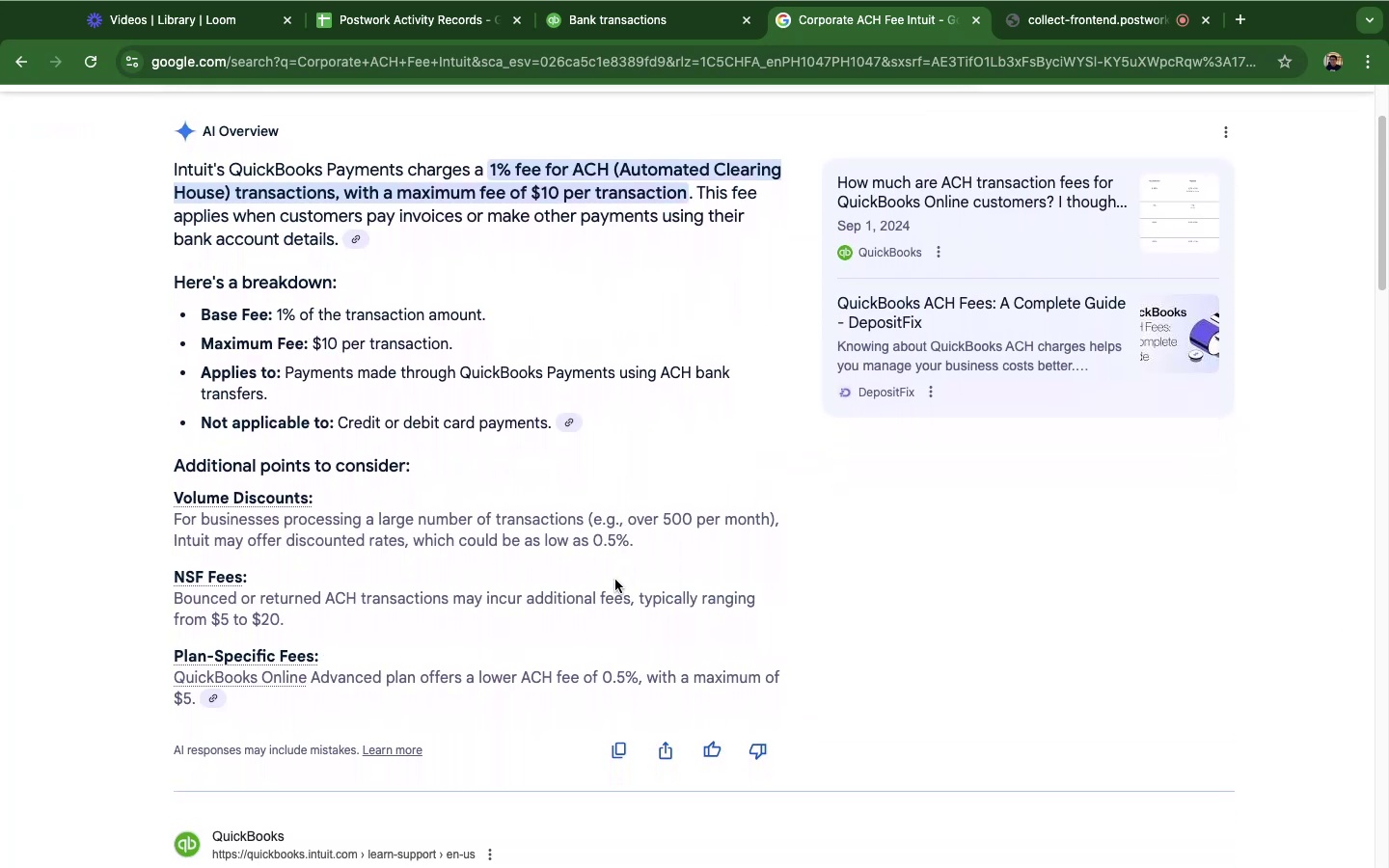 
scroll: coordinate [615, 580], scroll_direction: up, amount: 1.0
 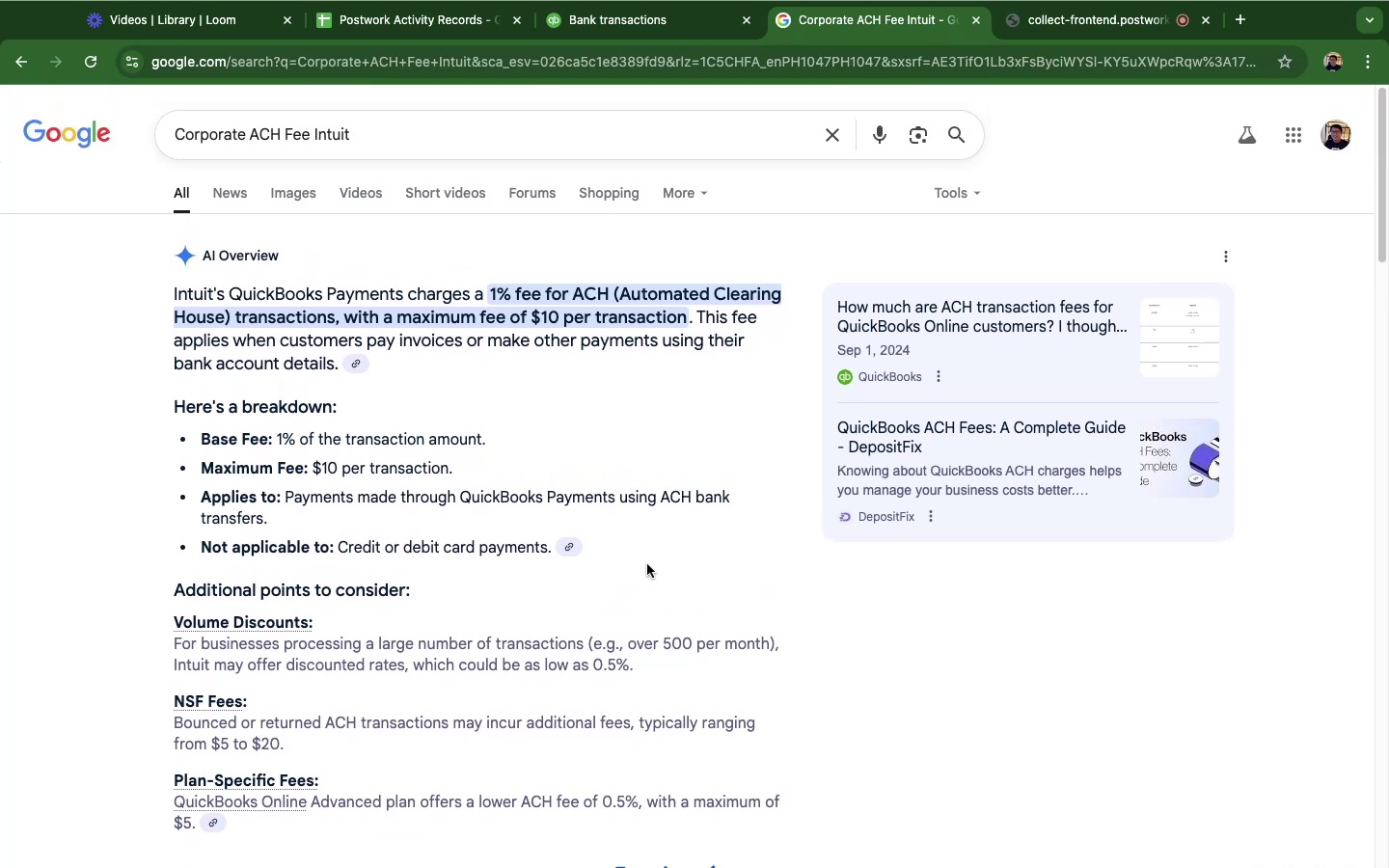 
wait(5.68)
 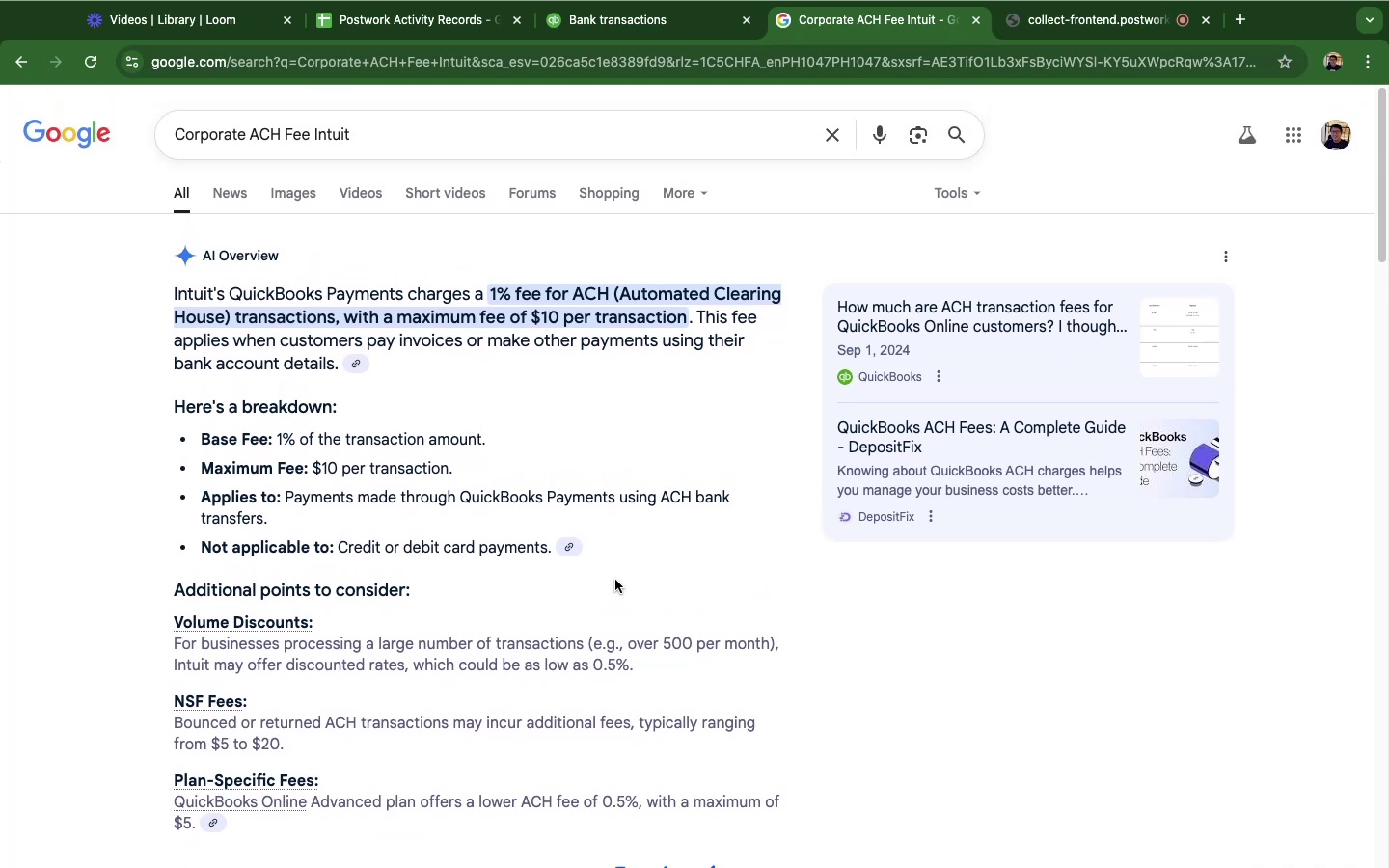 
left_click_drag(start_coordinate=[325, 307], to_coordinate=[500, 312])
 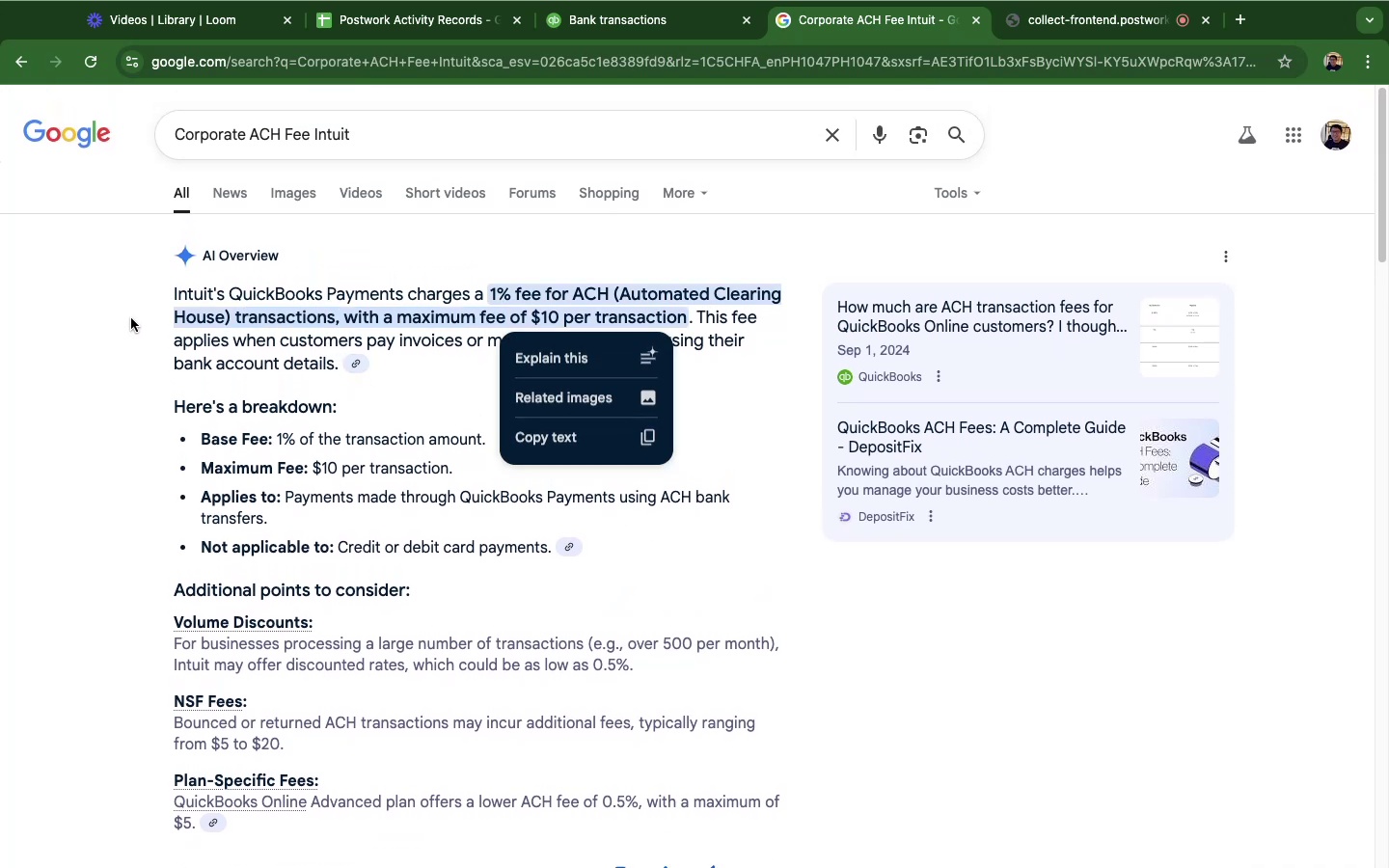 
left_click([131, 318])
 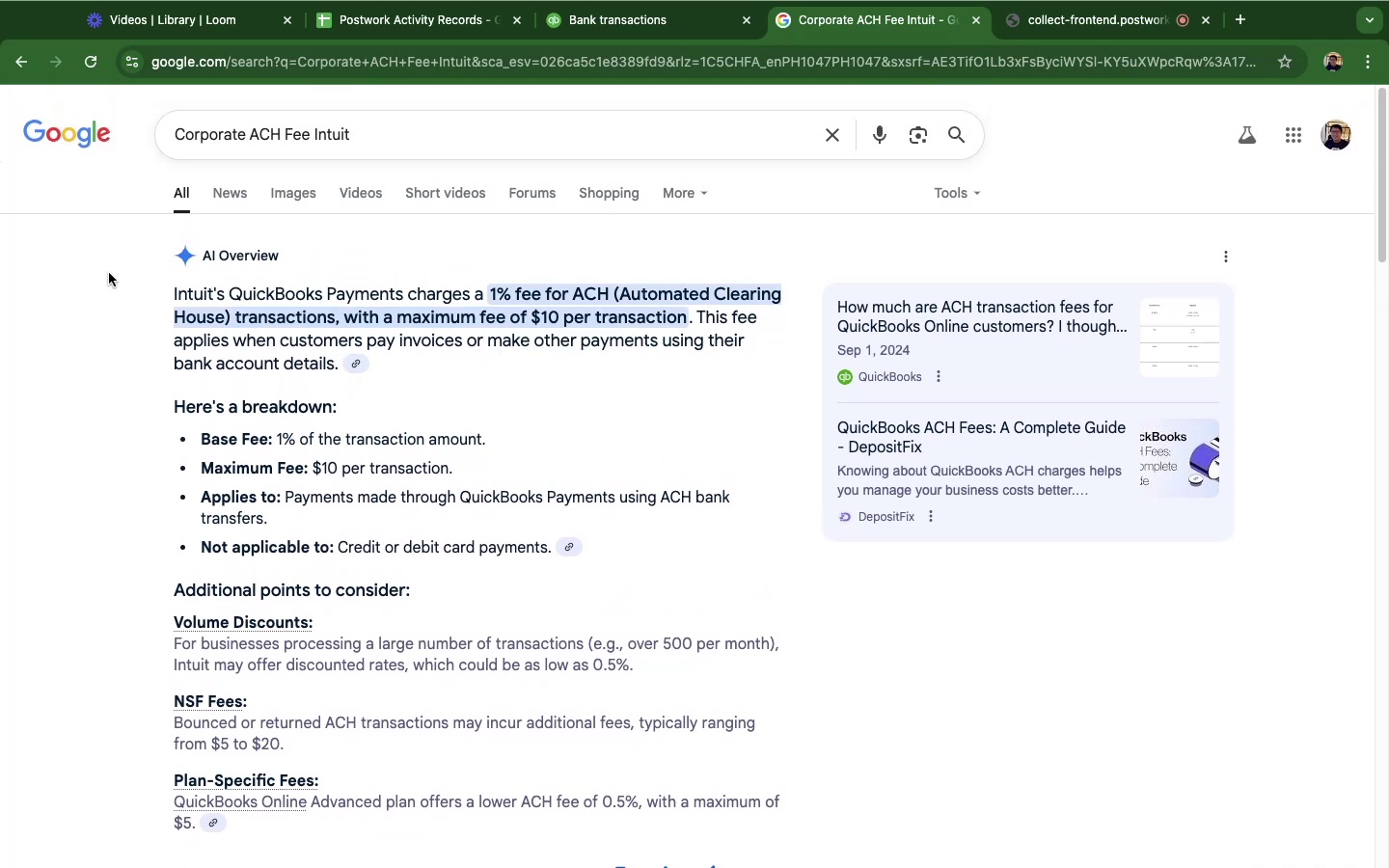 
left_click([109, 273])
 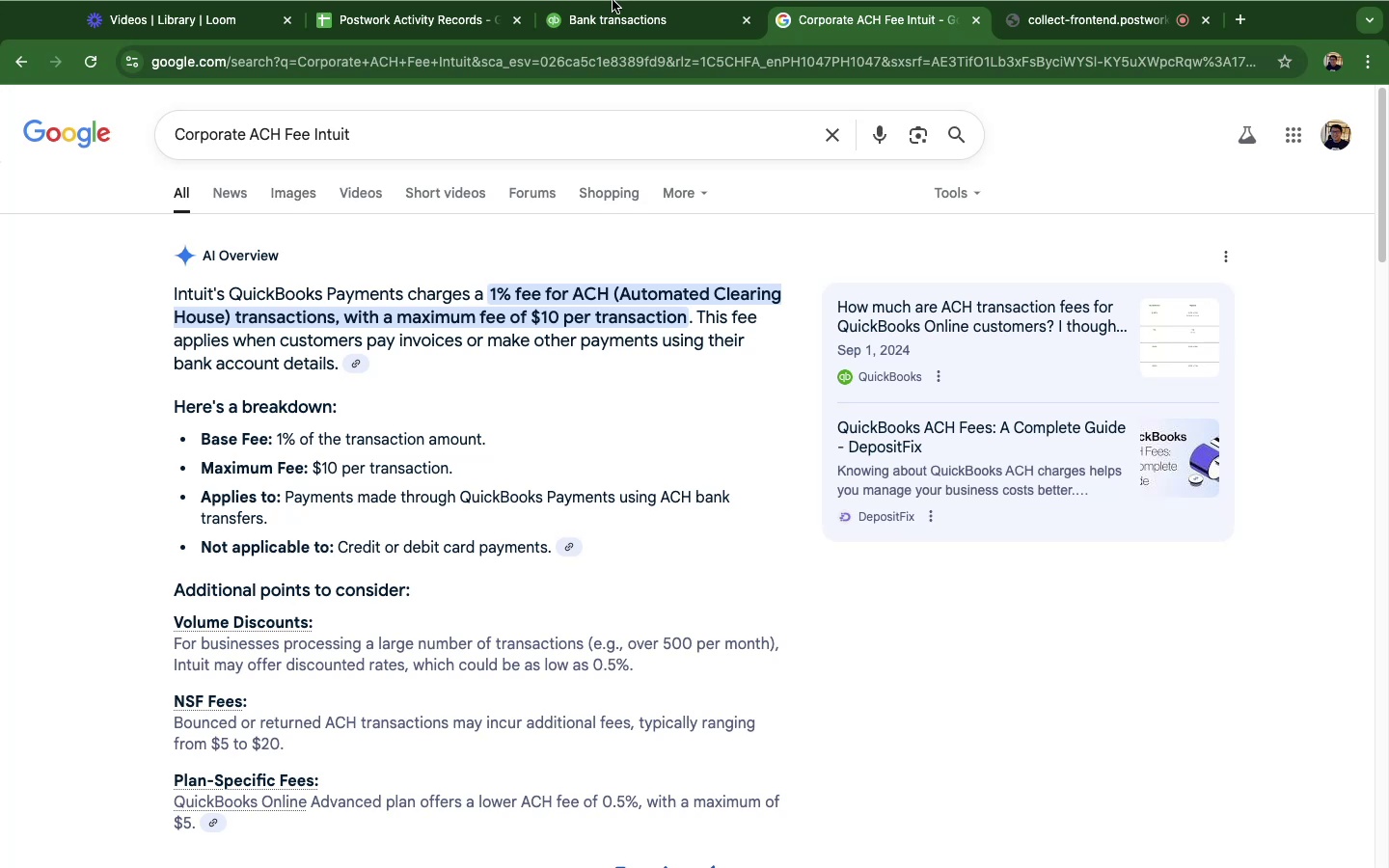 
left_click([613, 39])
 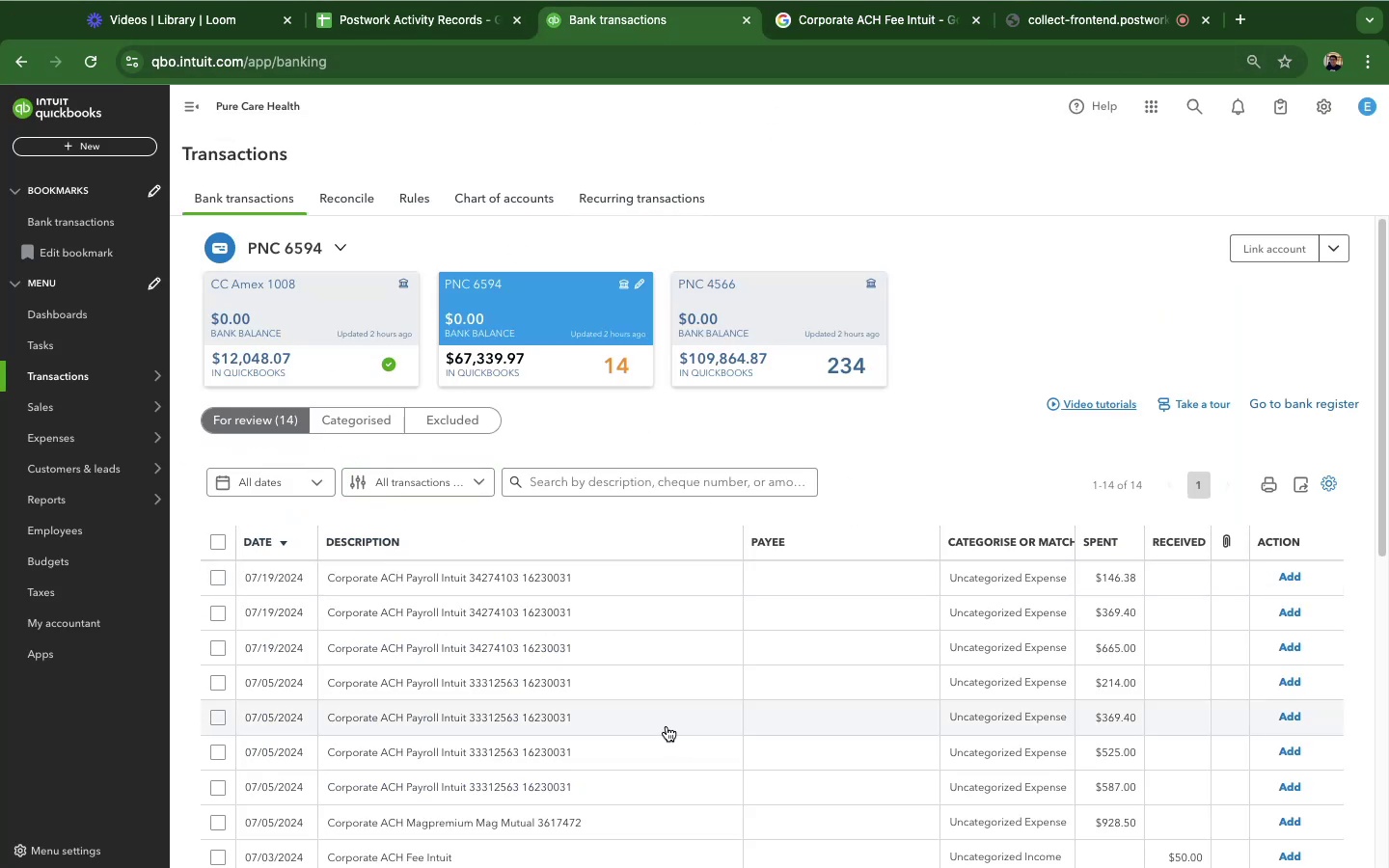 
wait(5.8)
 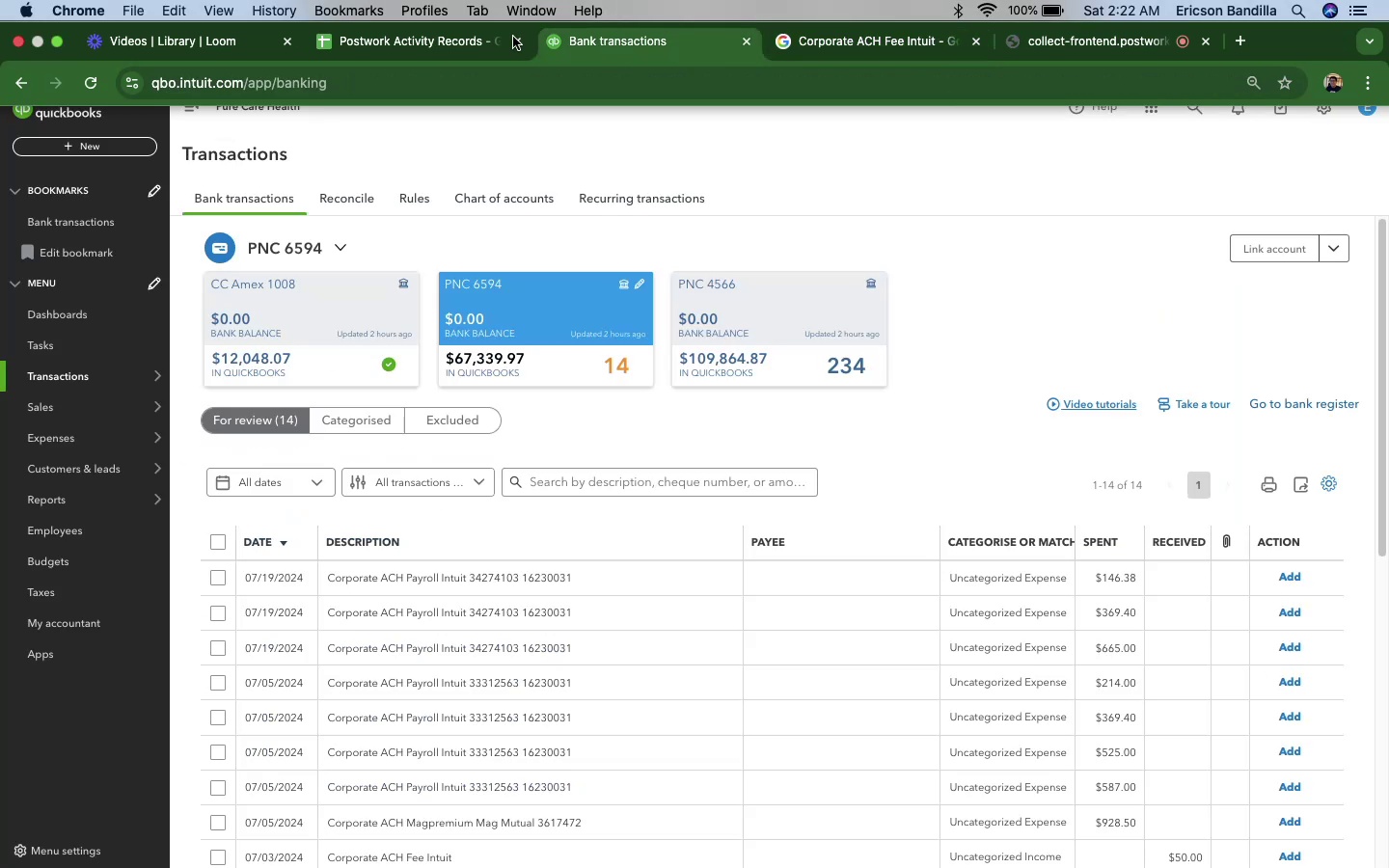 
left_click([842, 29])
 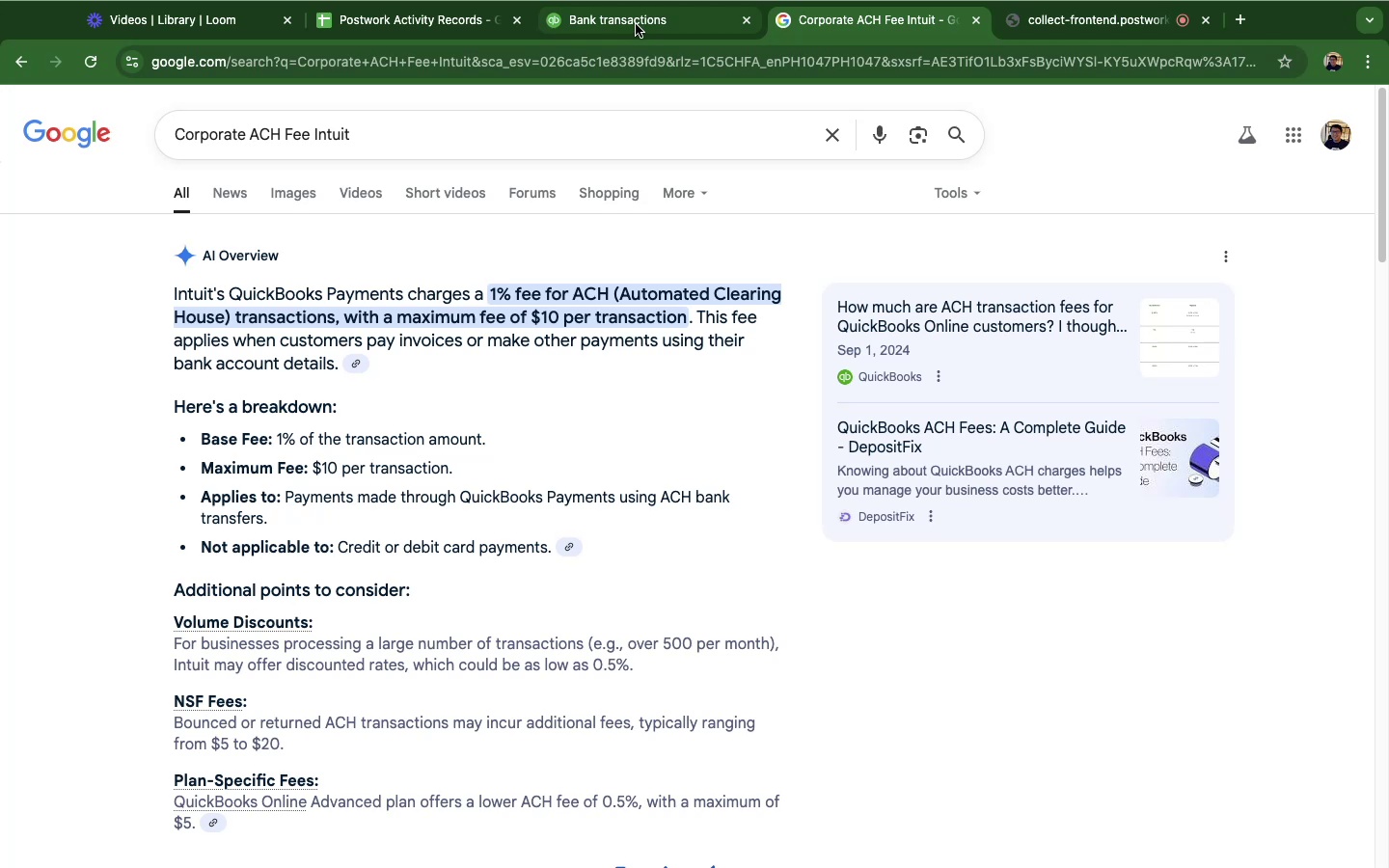 
left_click([627, 28])
 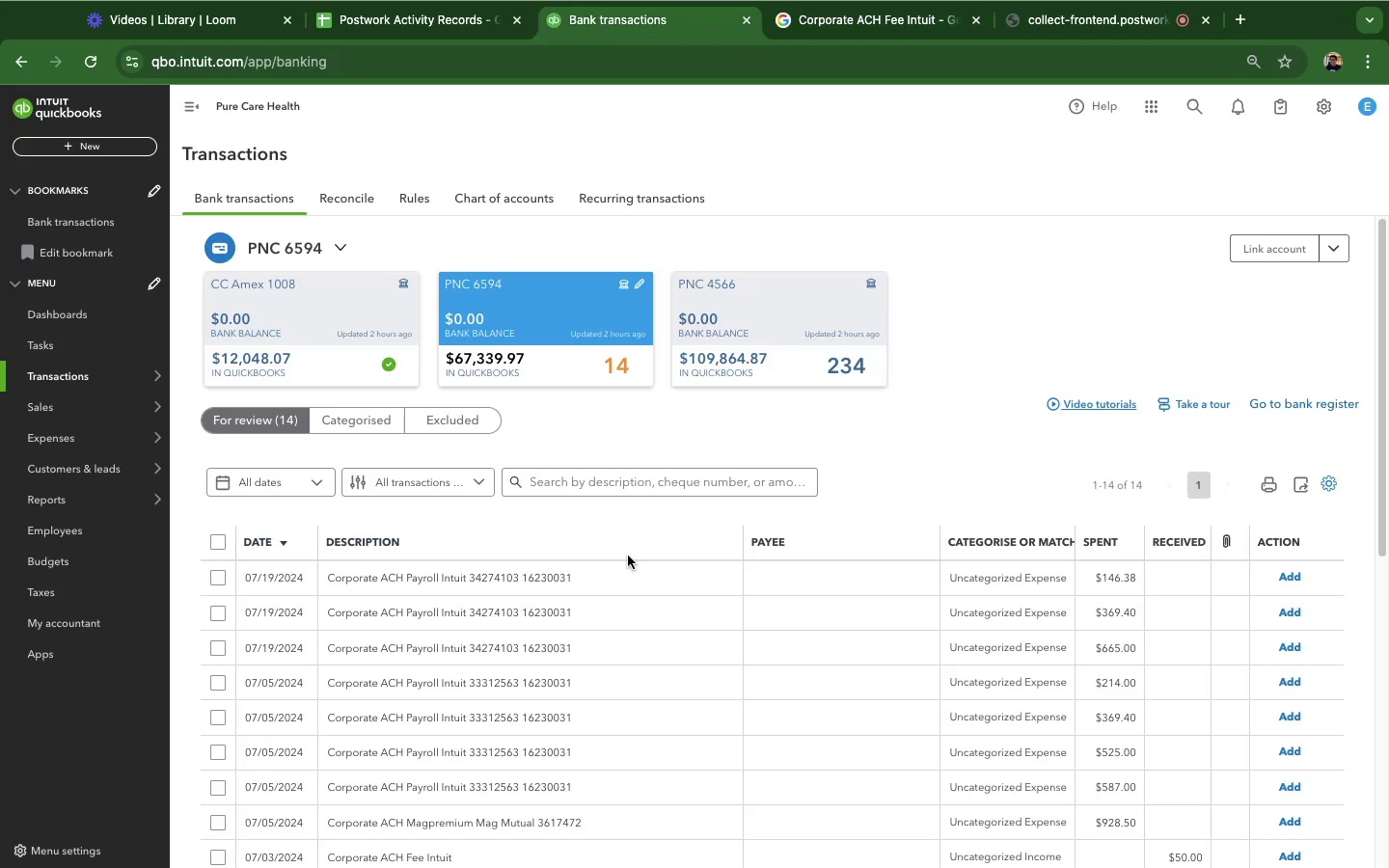 
scroll: coordinate [606, 581], scroll_direction: down, amount: 22.0
 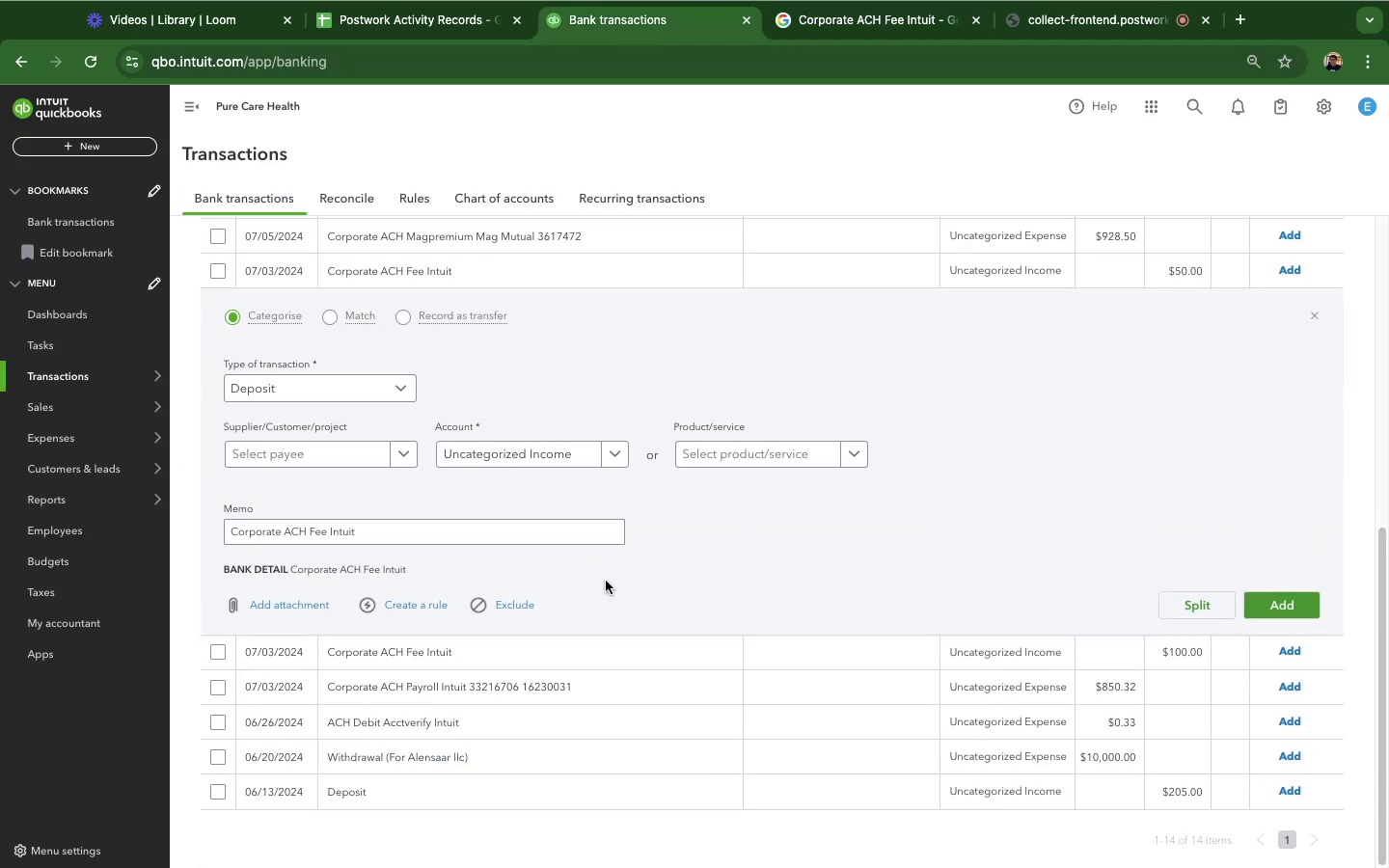 
scroll: coordinate [606, 581], scroll_direction: up, amount: 1.0
 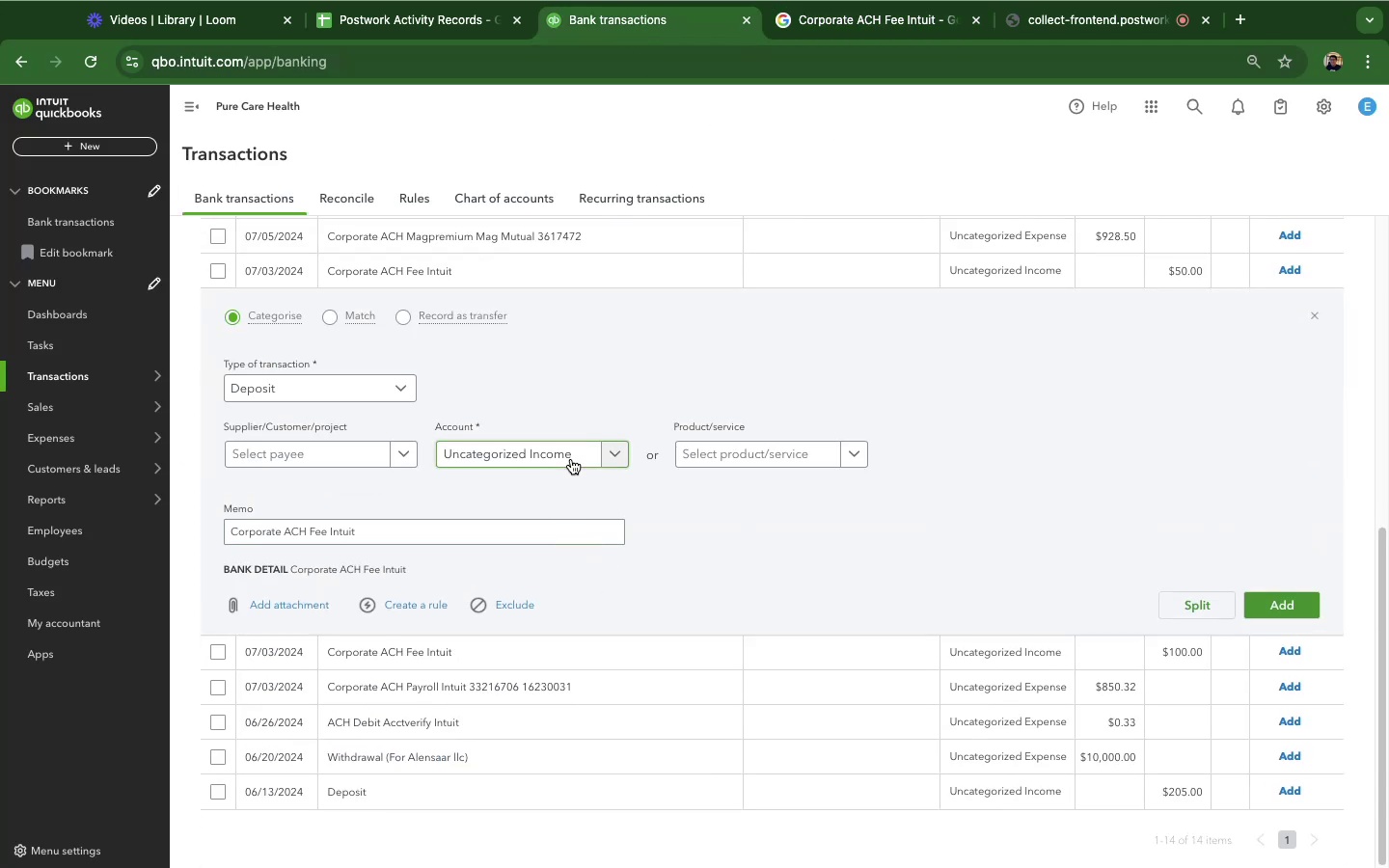 
left_click([576, 453])
 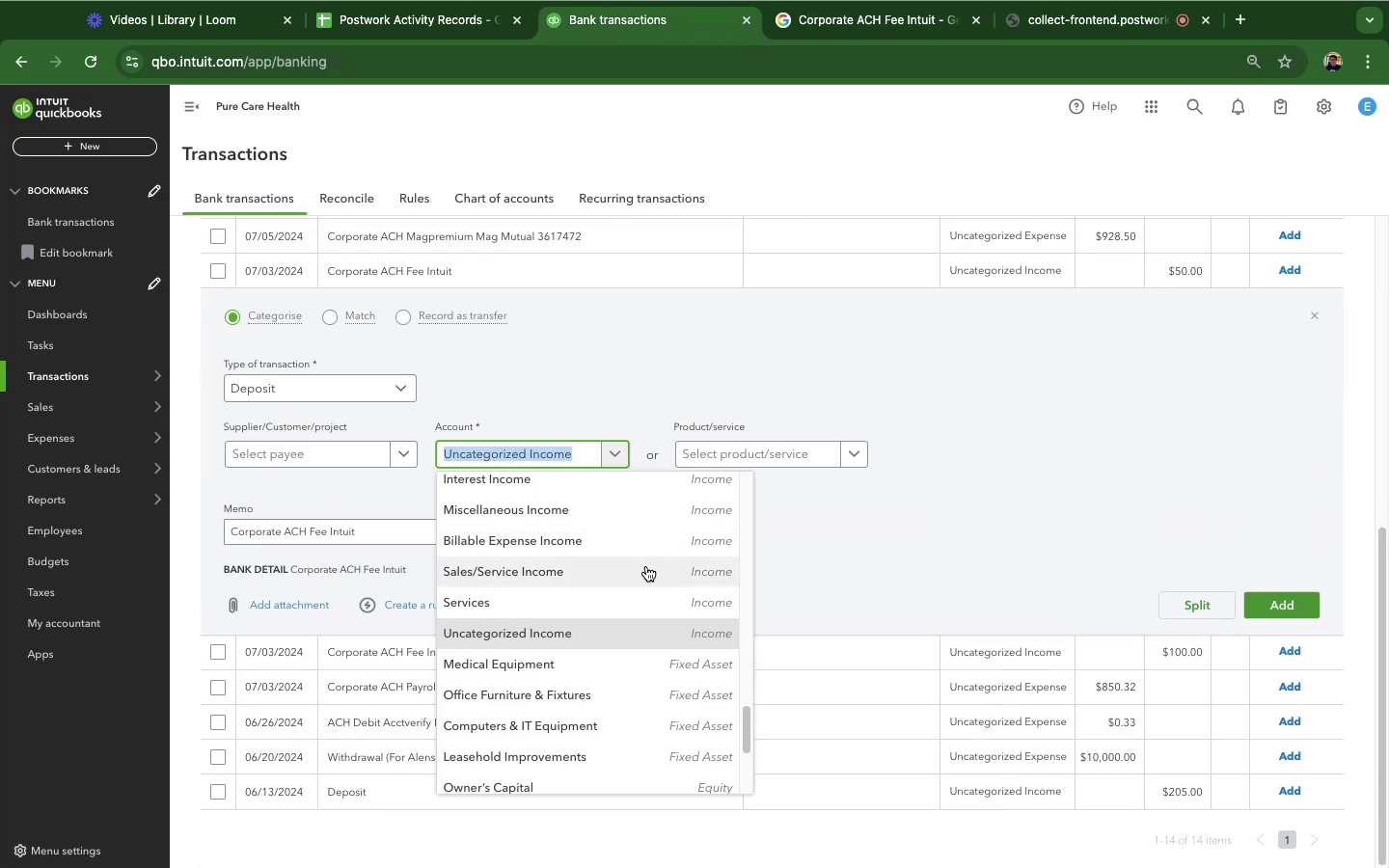 
left_click([797, 25])
 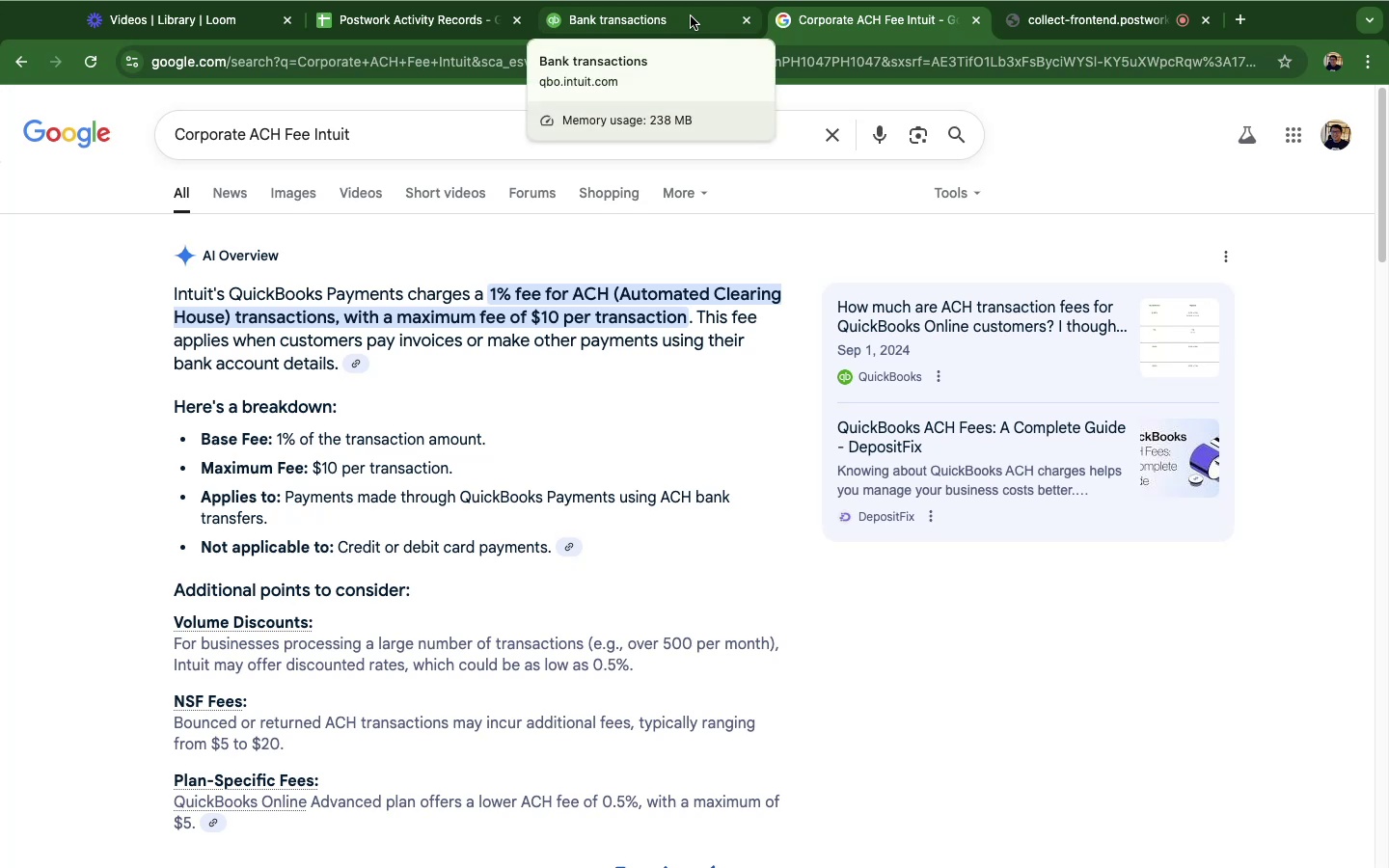 
left_click([691, 16])
 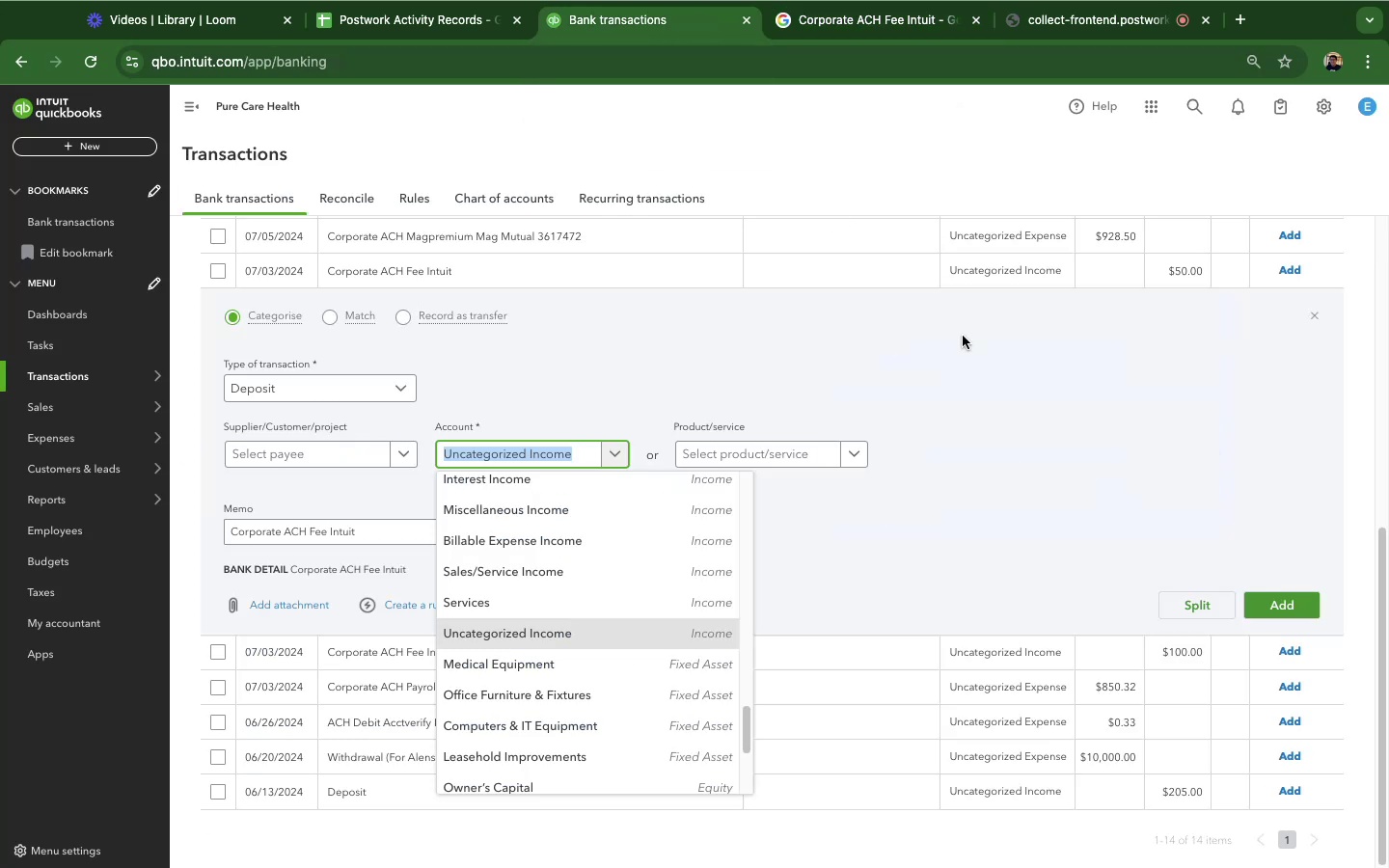 
scroll: coordinate [1033, 490], scroll_direction: down, amount: 14.0
 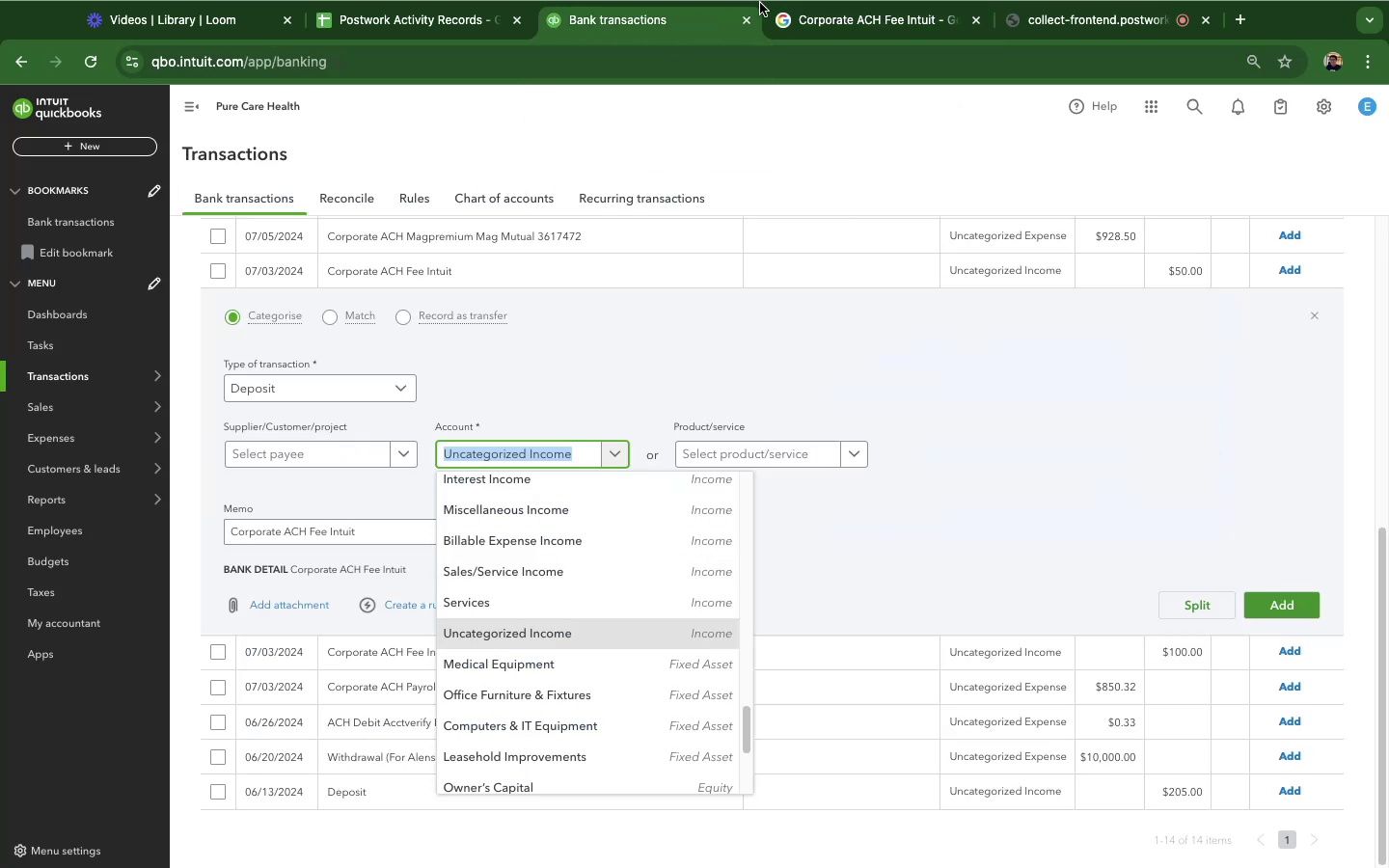 
left_click([814, 18])
 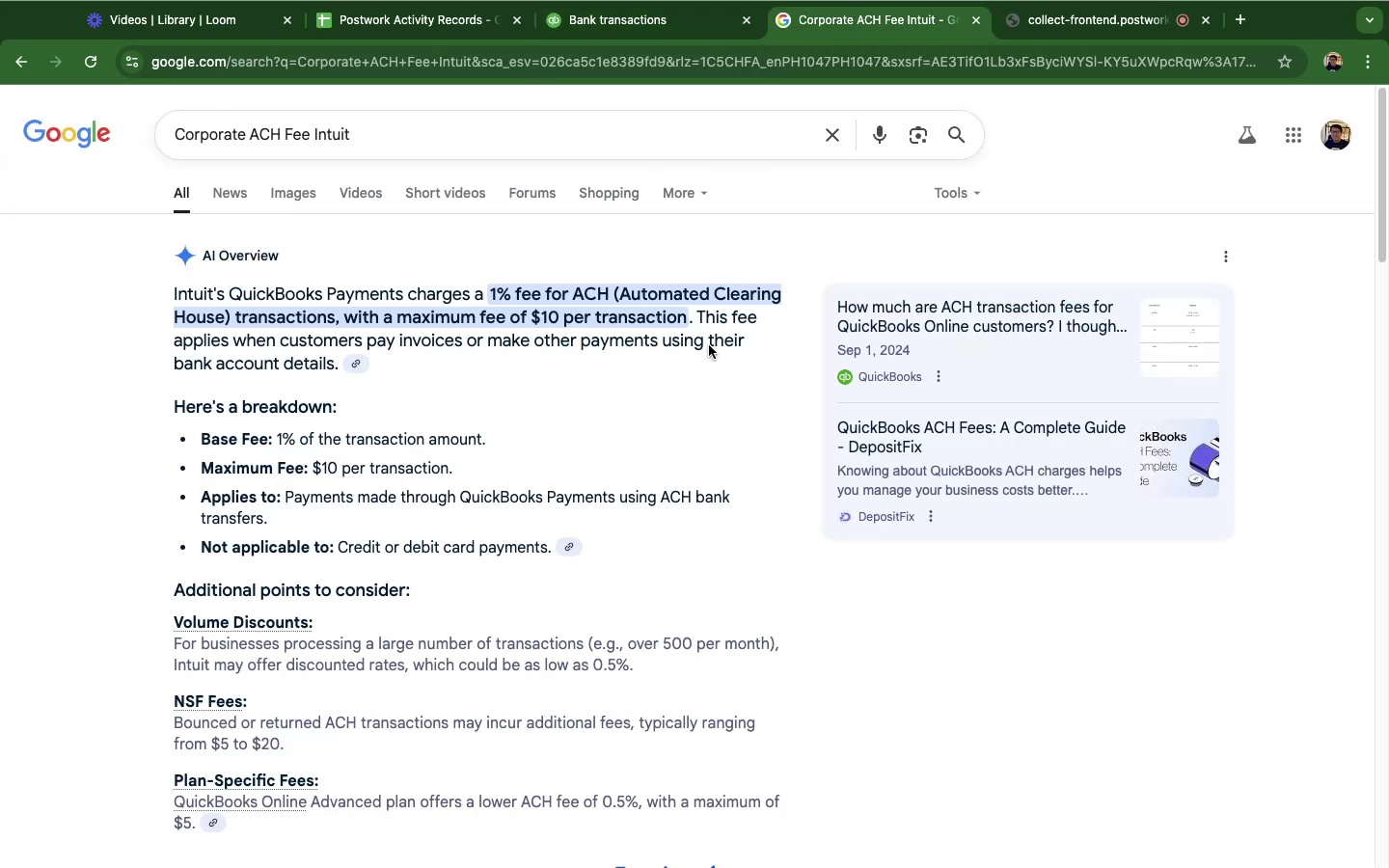 
left_click([605, 25])
 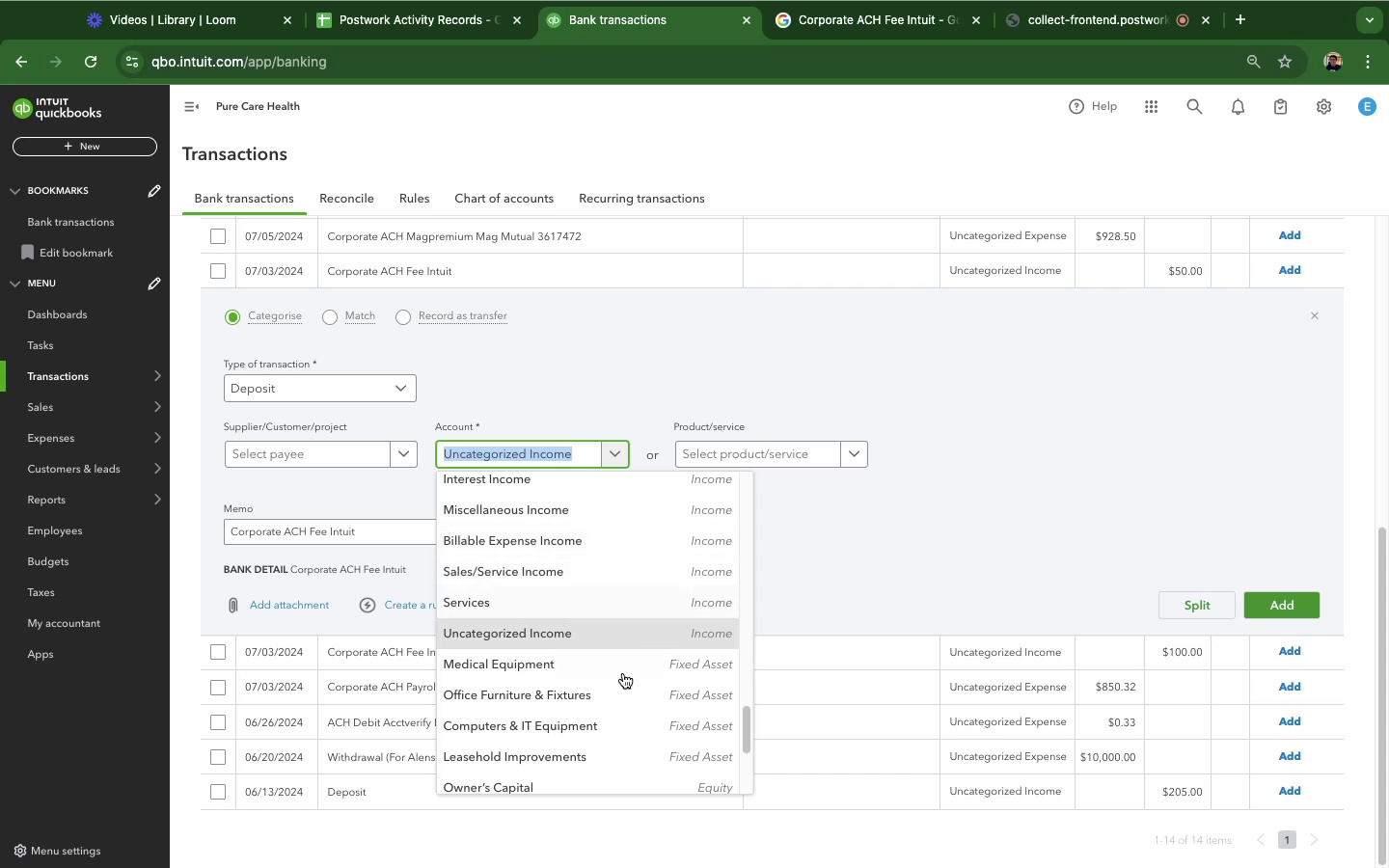 
wait(6.1)
 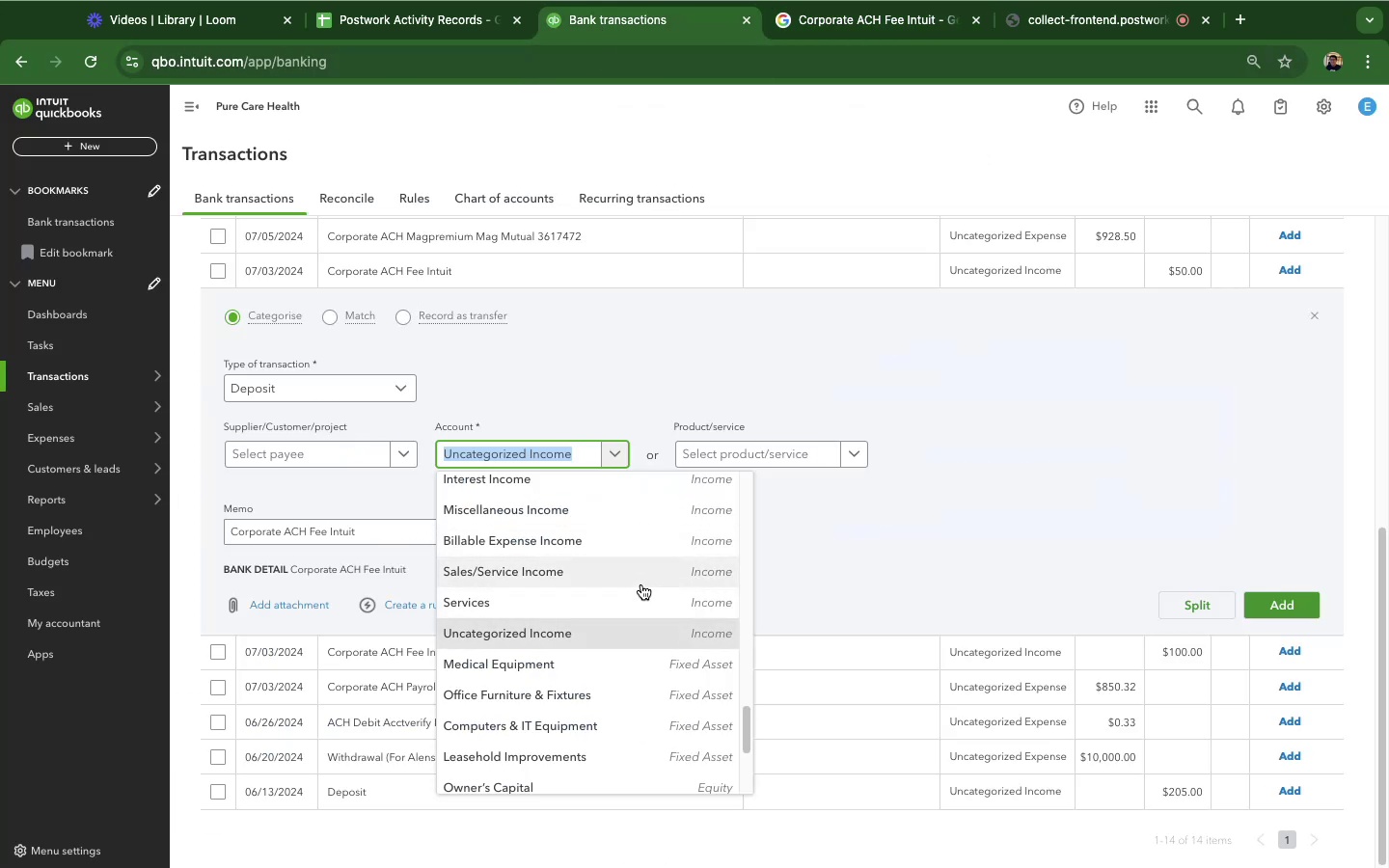 
left_click_drag(start_coordinate=[747, 737], to_coordinate=[751, 725])
 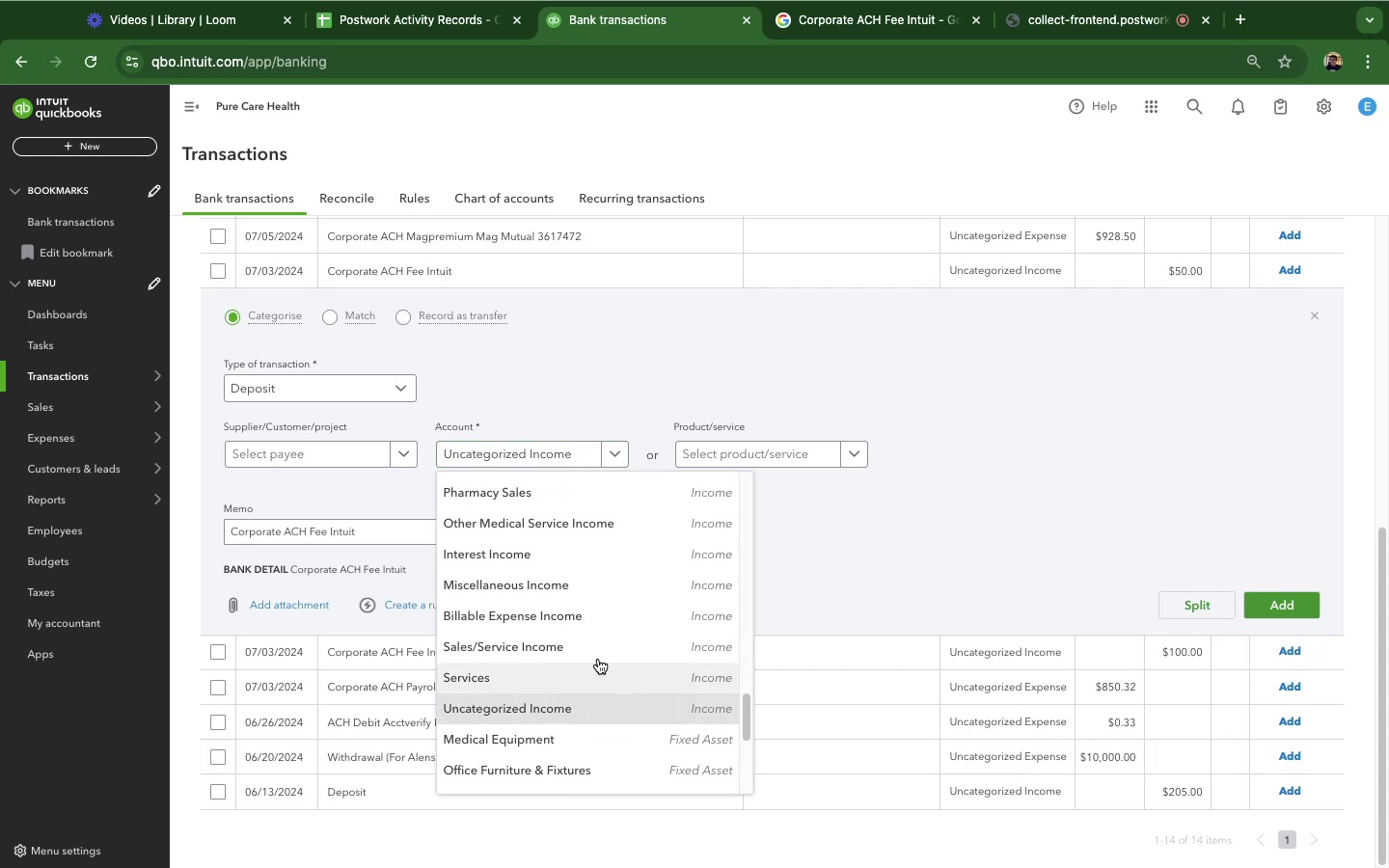 
scroll: coordinate [583, 638], scroll_direction: down, amount: 3.0
 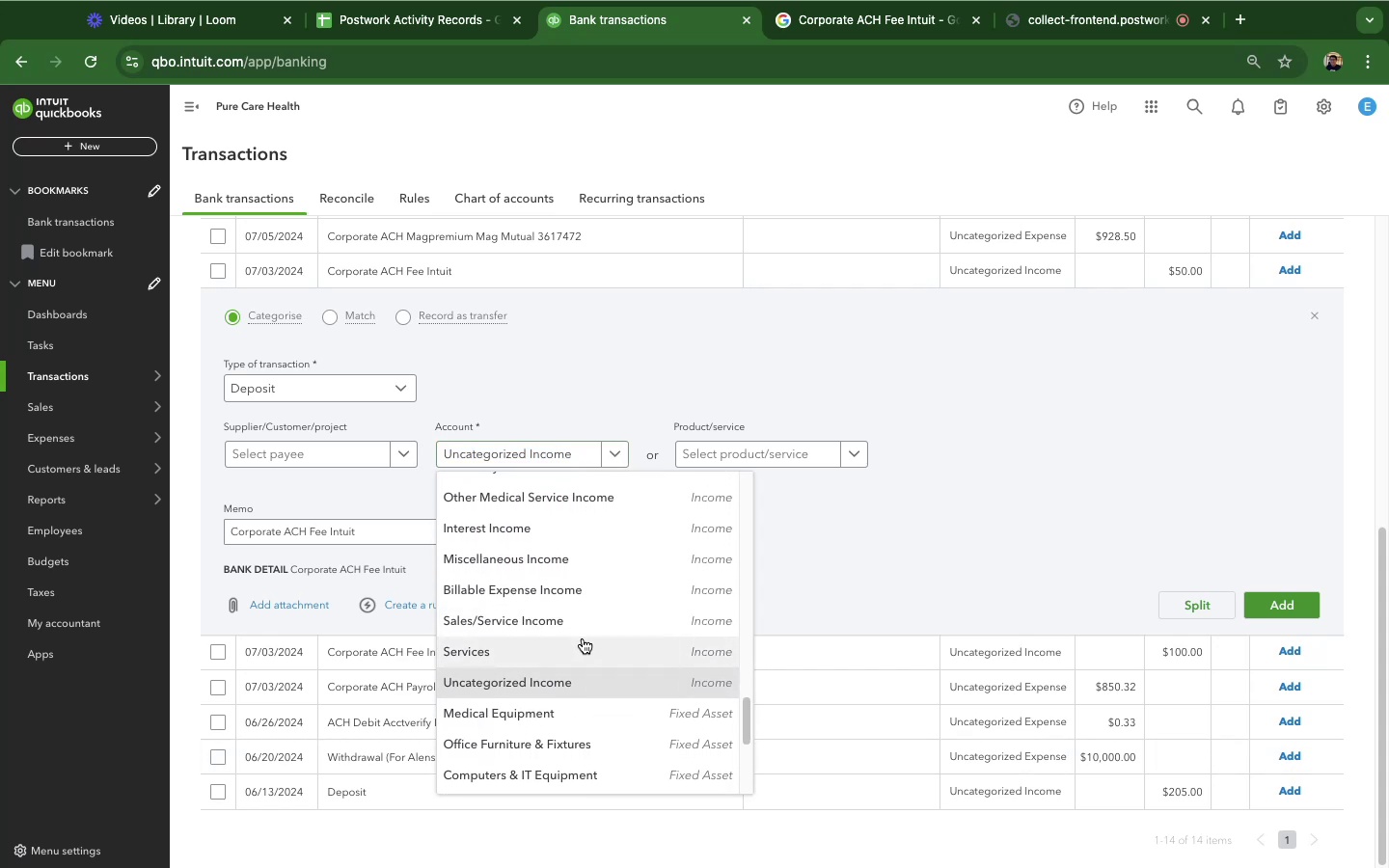 
scroll: coordinate [583, 638], scroll_direction: up, amount: 4.0
 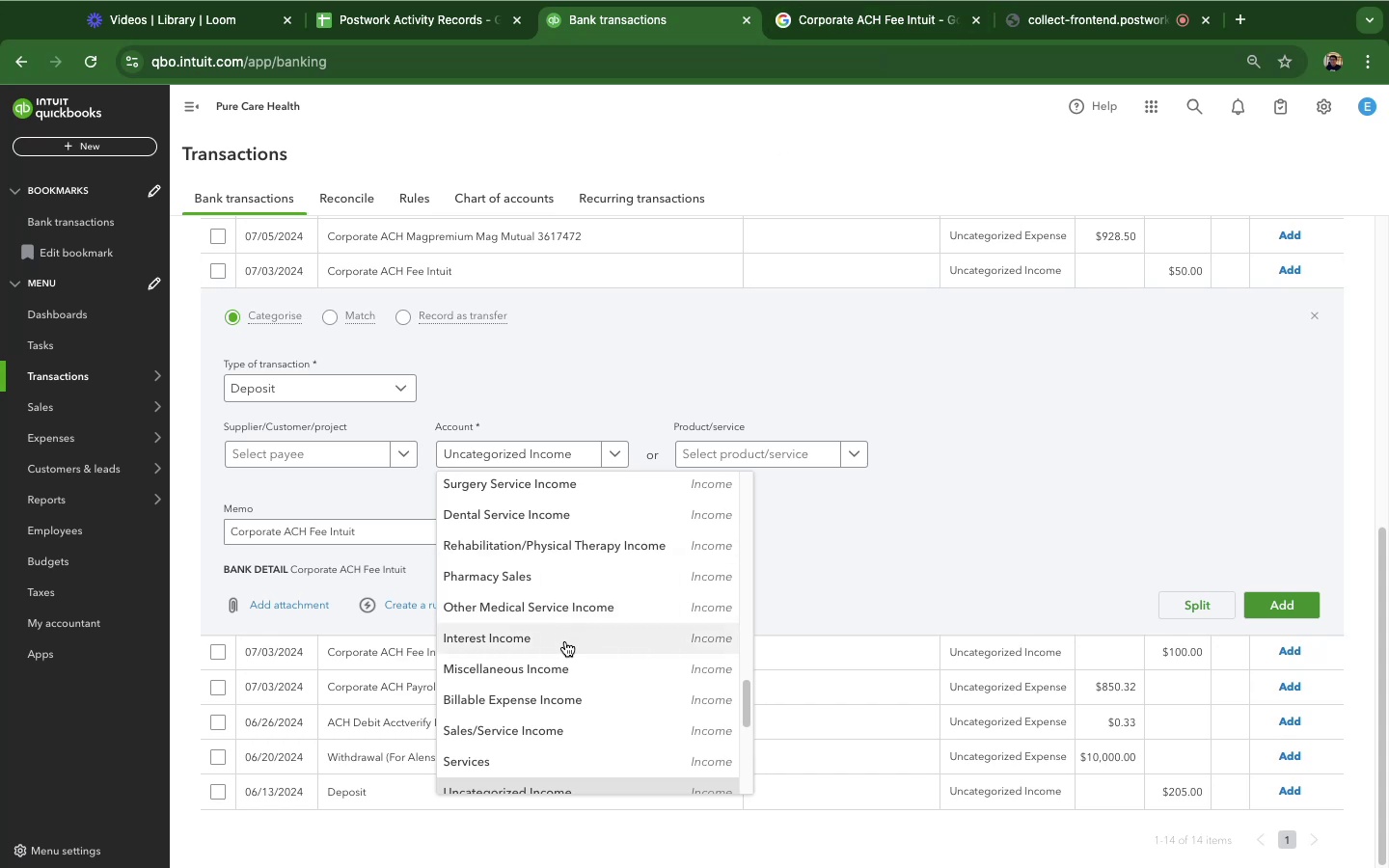 
left_click([845, 42])
 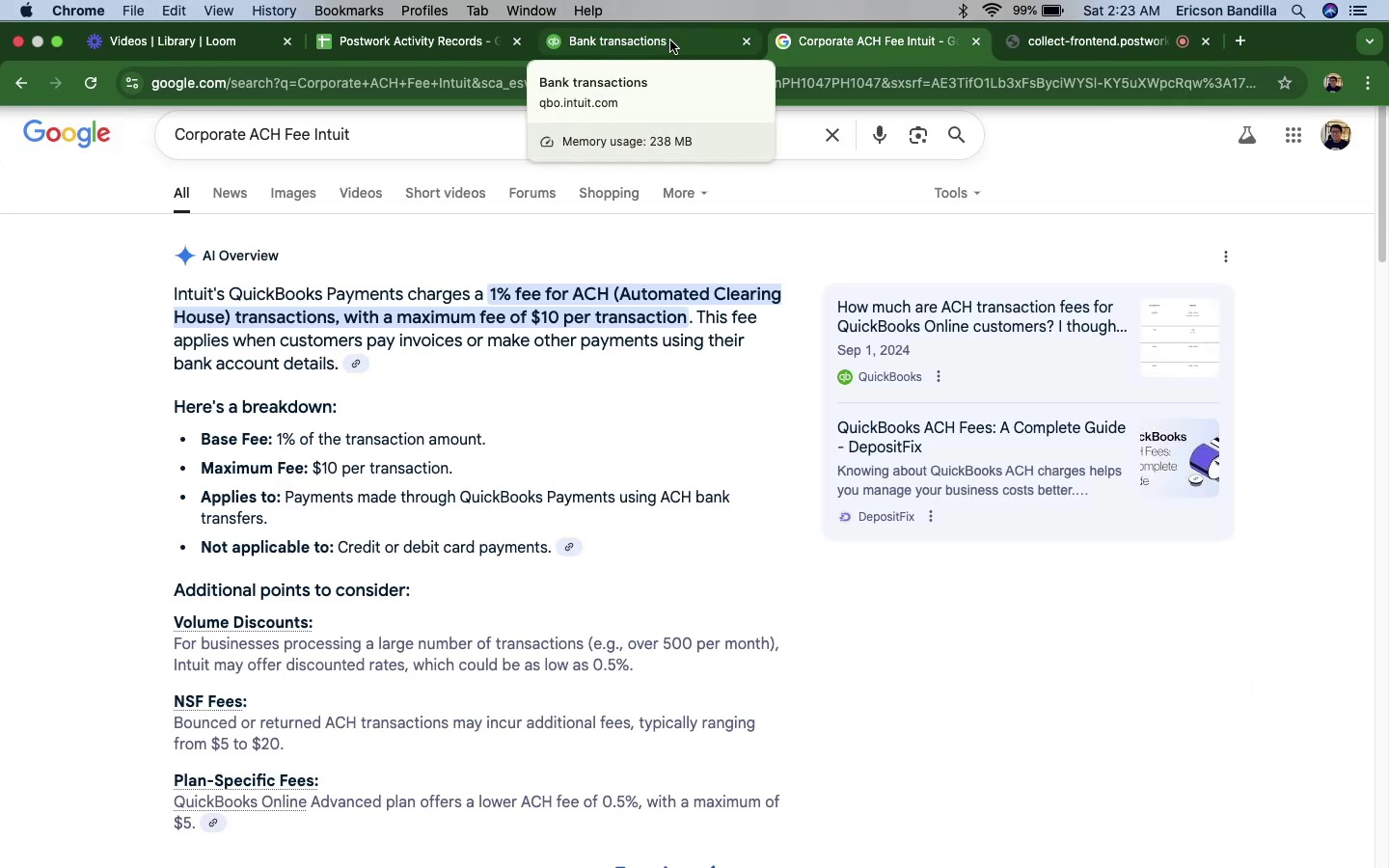 
left_click([670, 41])
 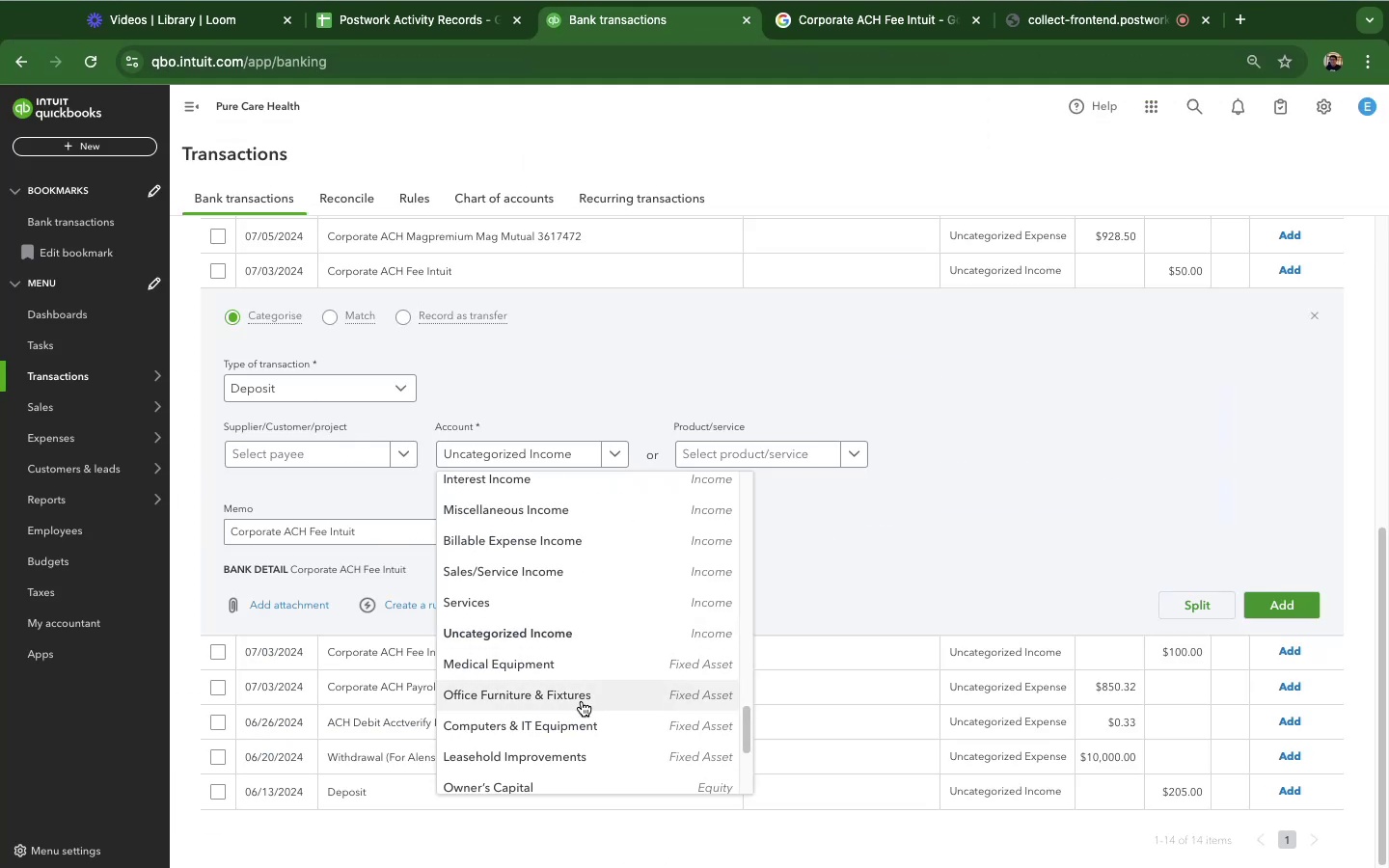 
scroll: coordinate [584, 580], scroll_direction: up, amount: 17.0
 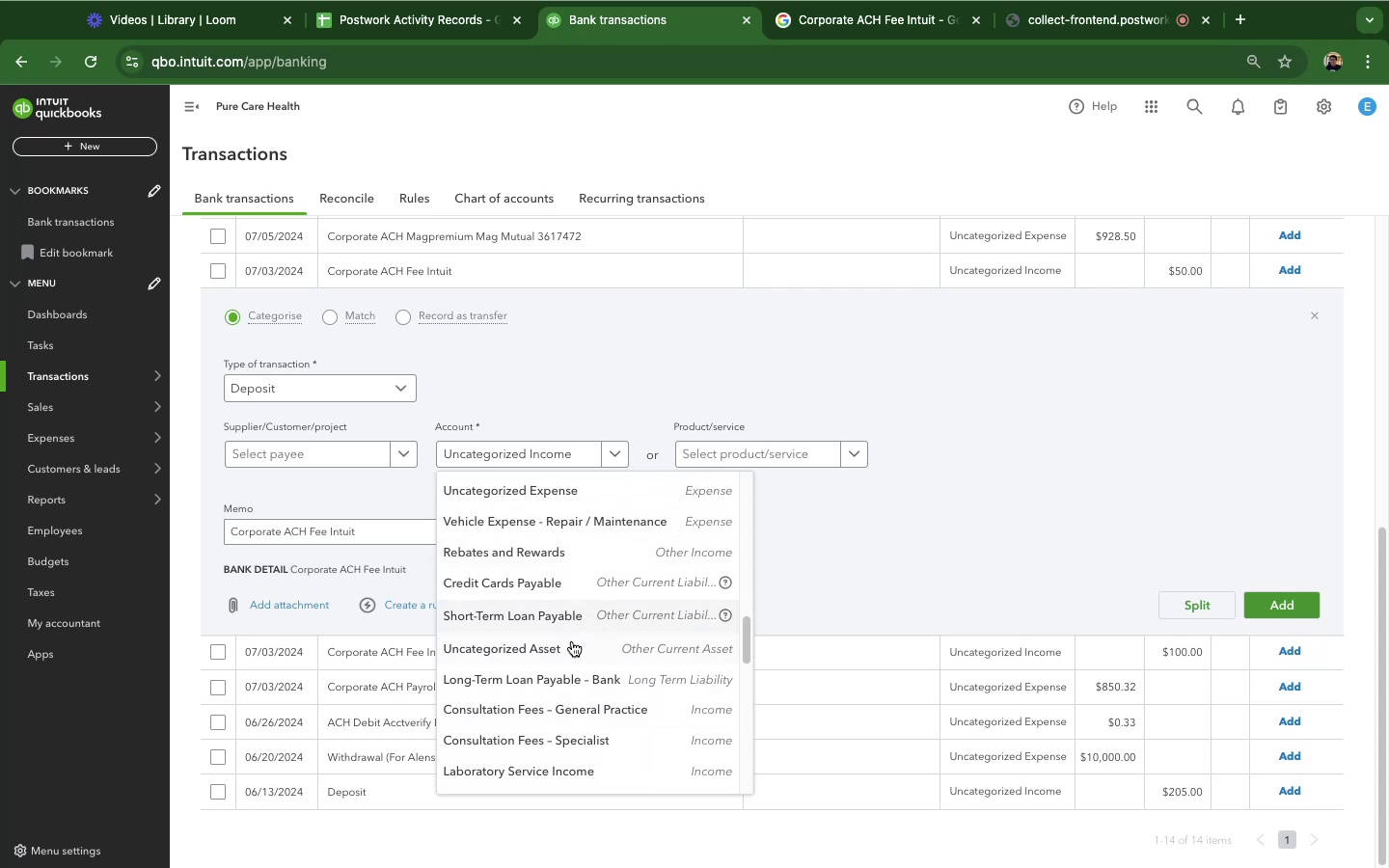 
scroll: coordinate [567, 554], scroll_direction: up, amount: 10.0
 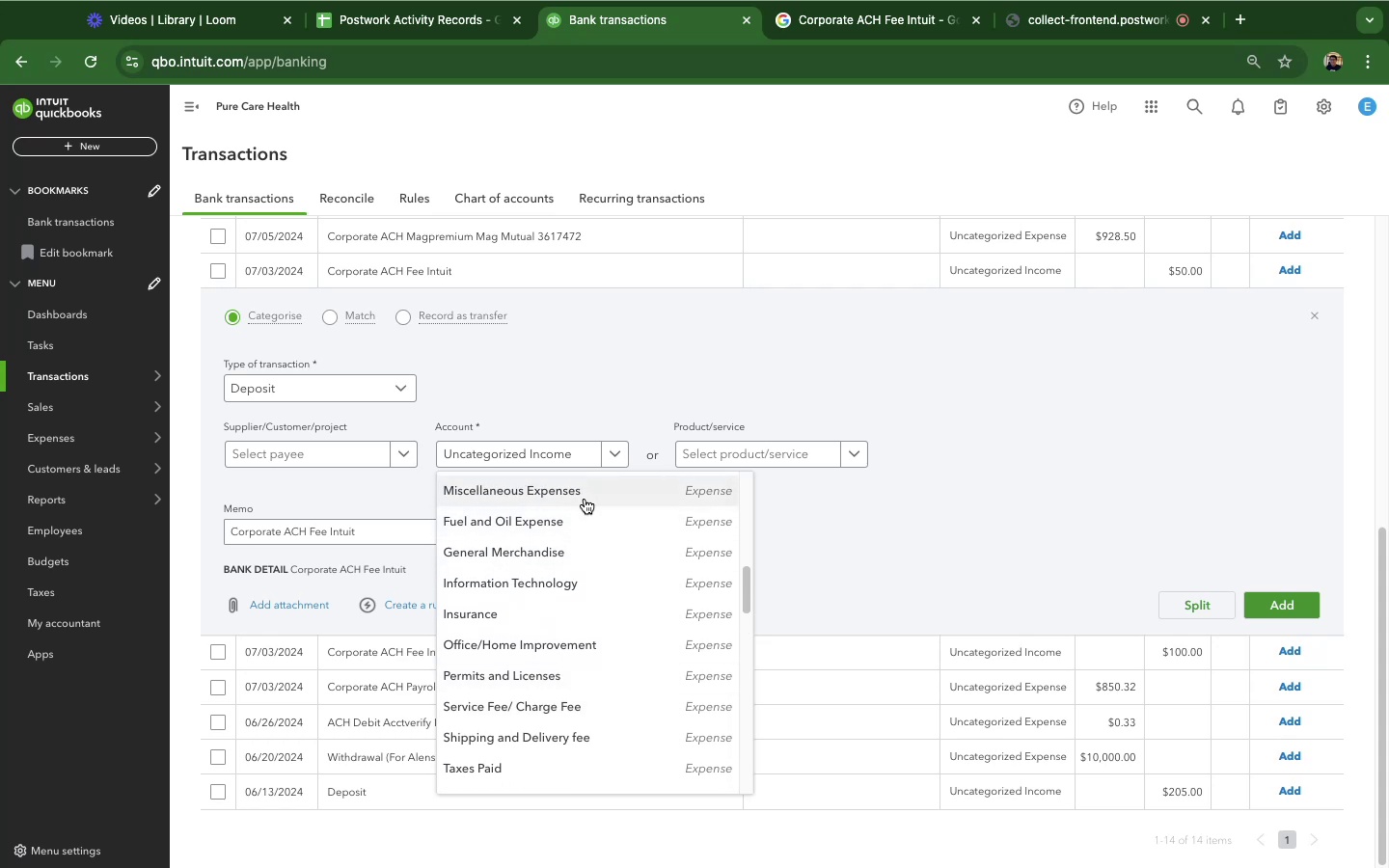 
scroll: coordinate [585, 499], scroll_direction: up, amount: 12.0
 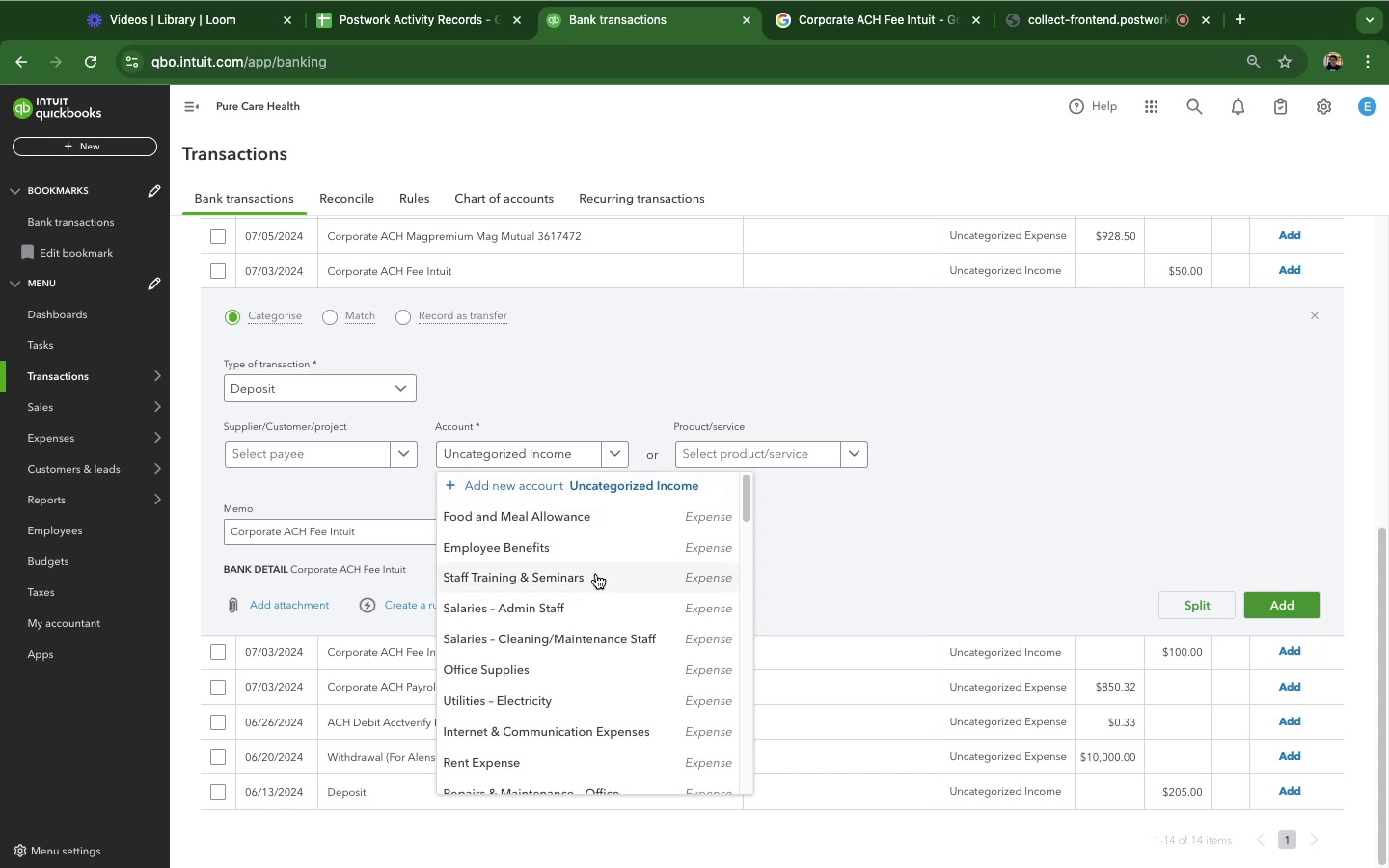 
scroll: coordinate [596, 585], scroll_direction: down, amount: 17.0
 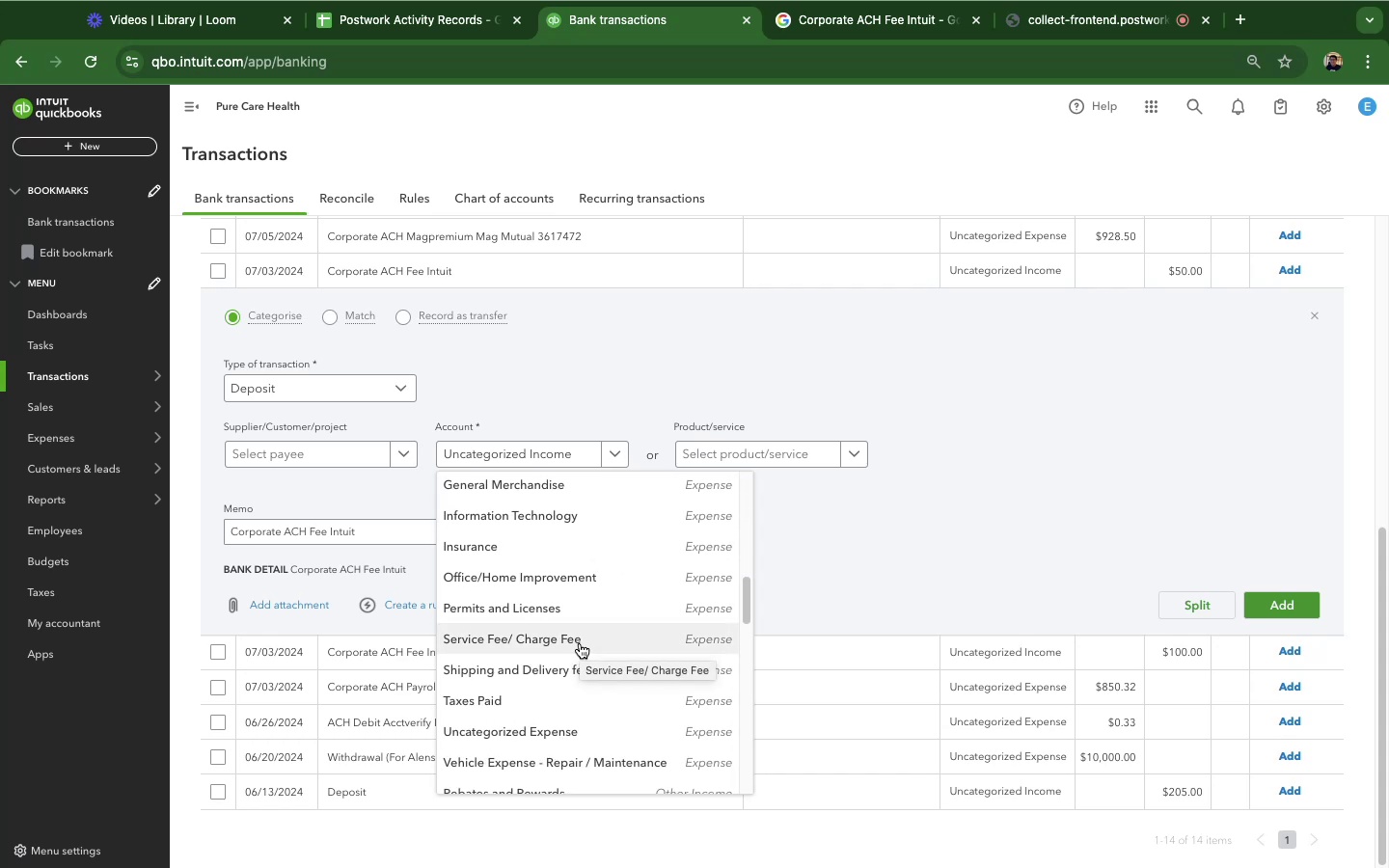 
wait(6.56)
 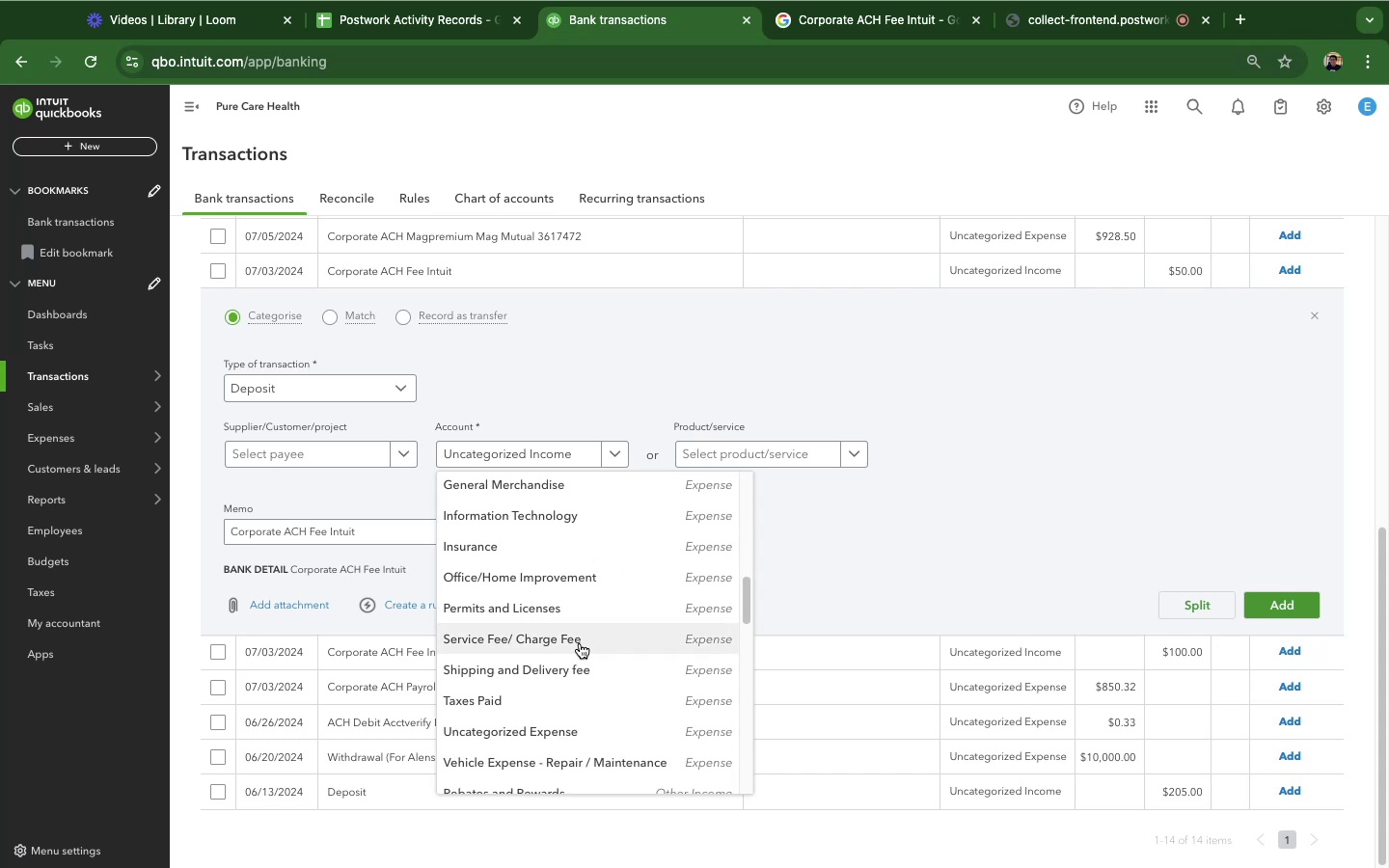 
scroll: coordinate [622, 674], scroll_direction: down, amount: 18.0
 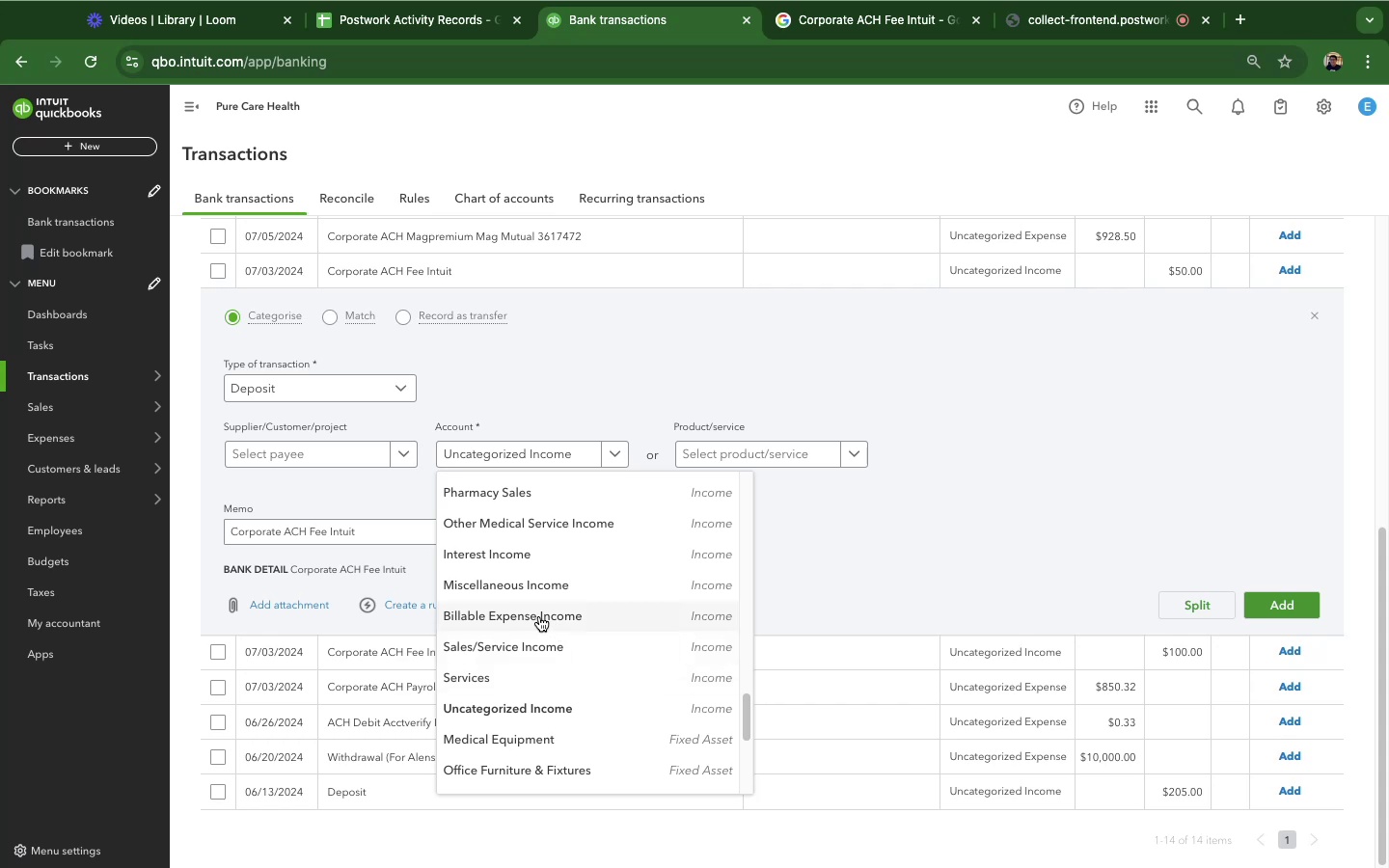 
left_click([525, 580])
 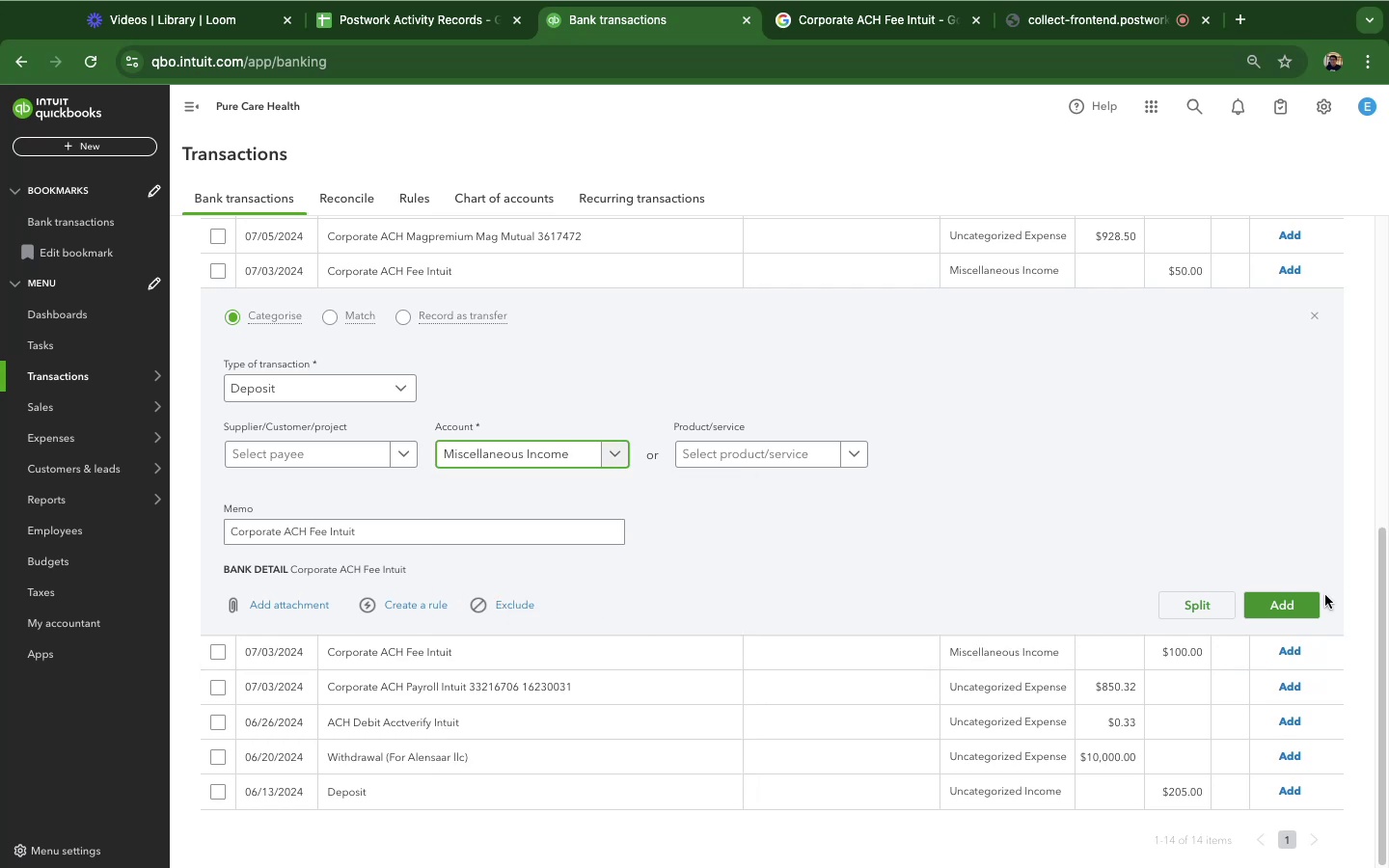 
left_click([1317, 607])
 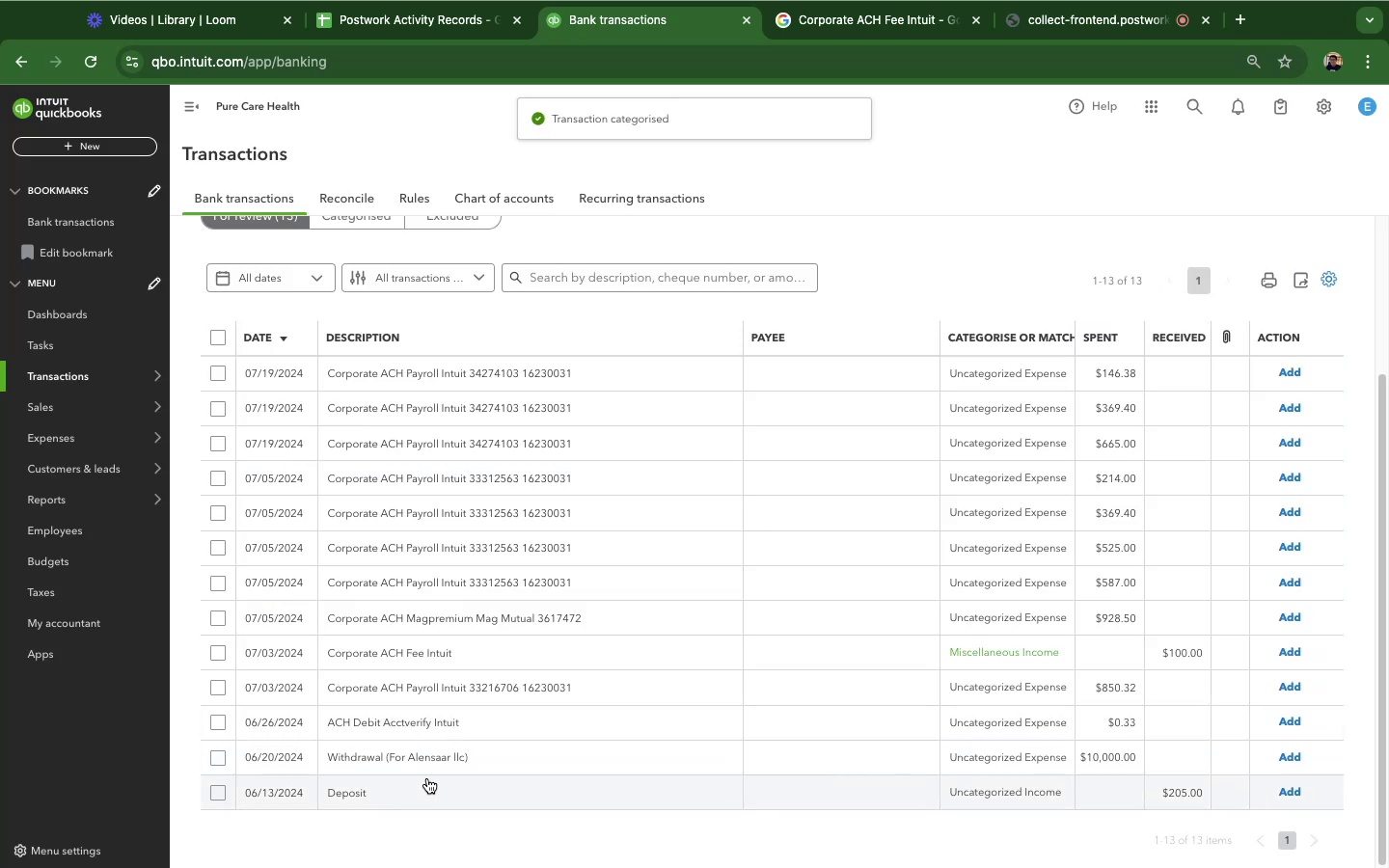 
left_click([428, 648])
 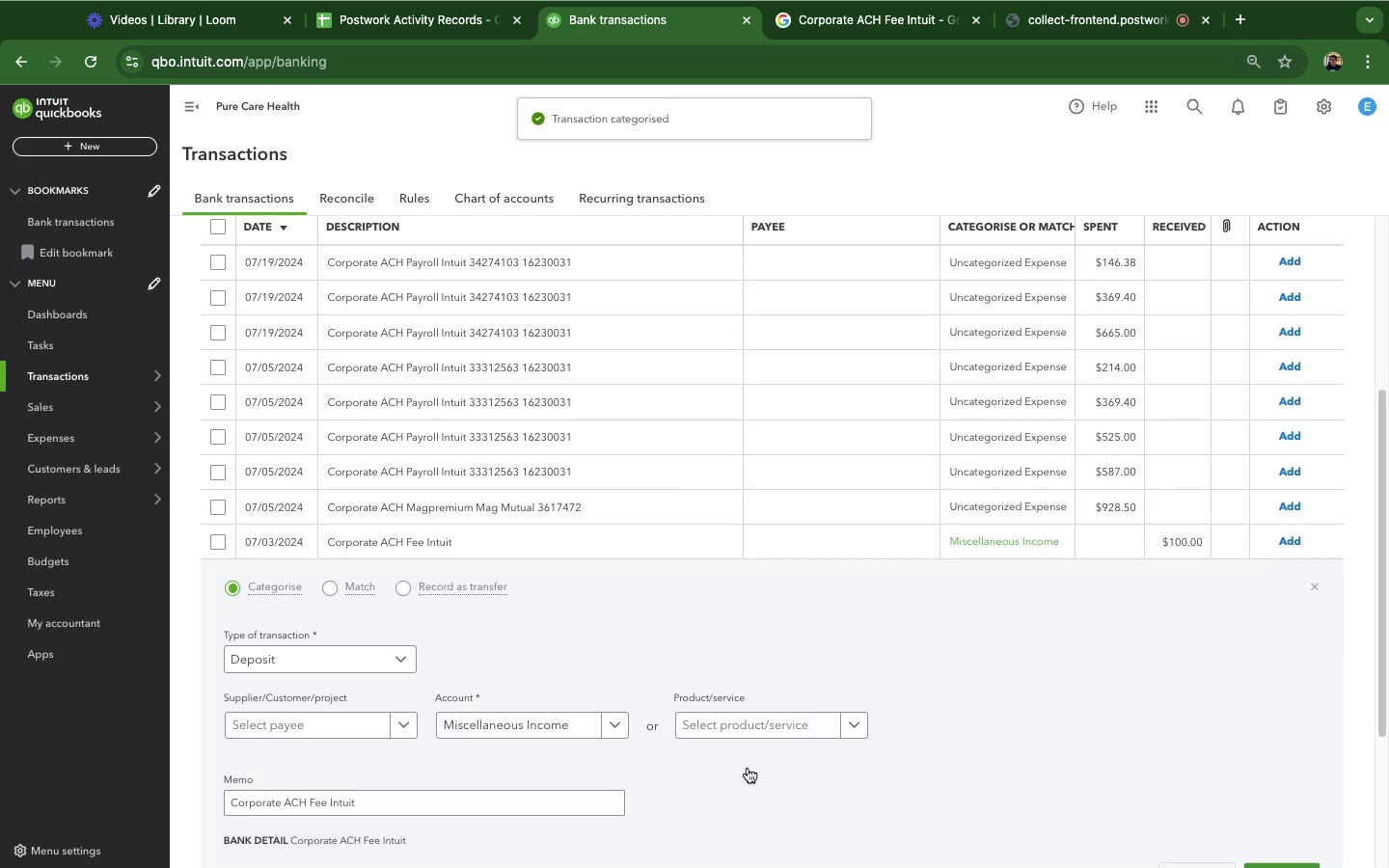 
scroll: coordinate [679, 729], scroll_direction: down, amount: 12.0
 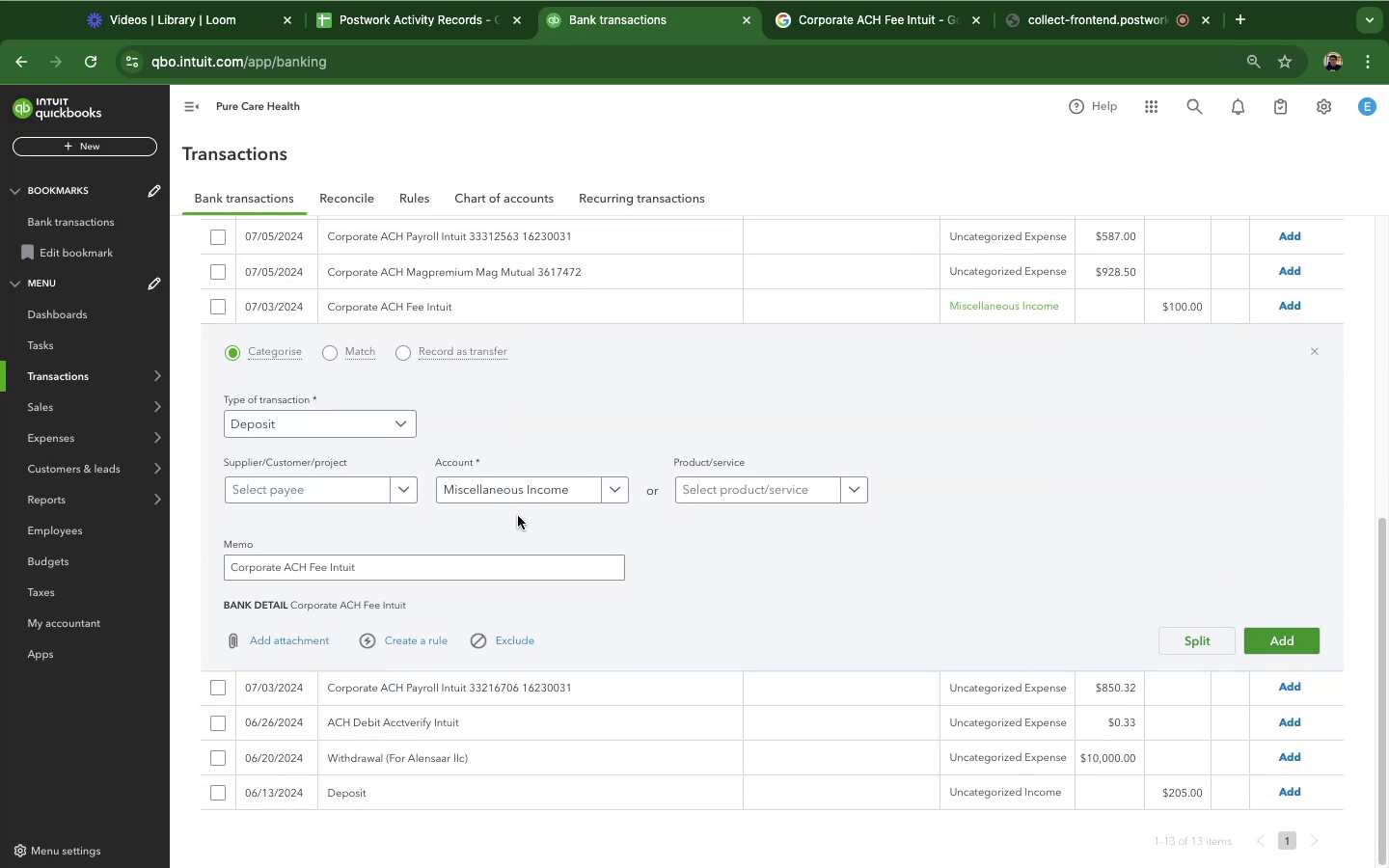 
left_click([525, 488])
 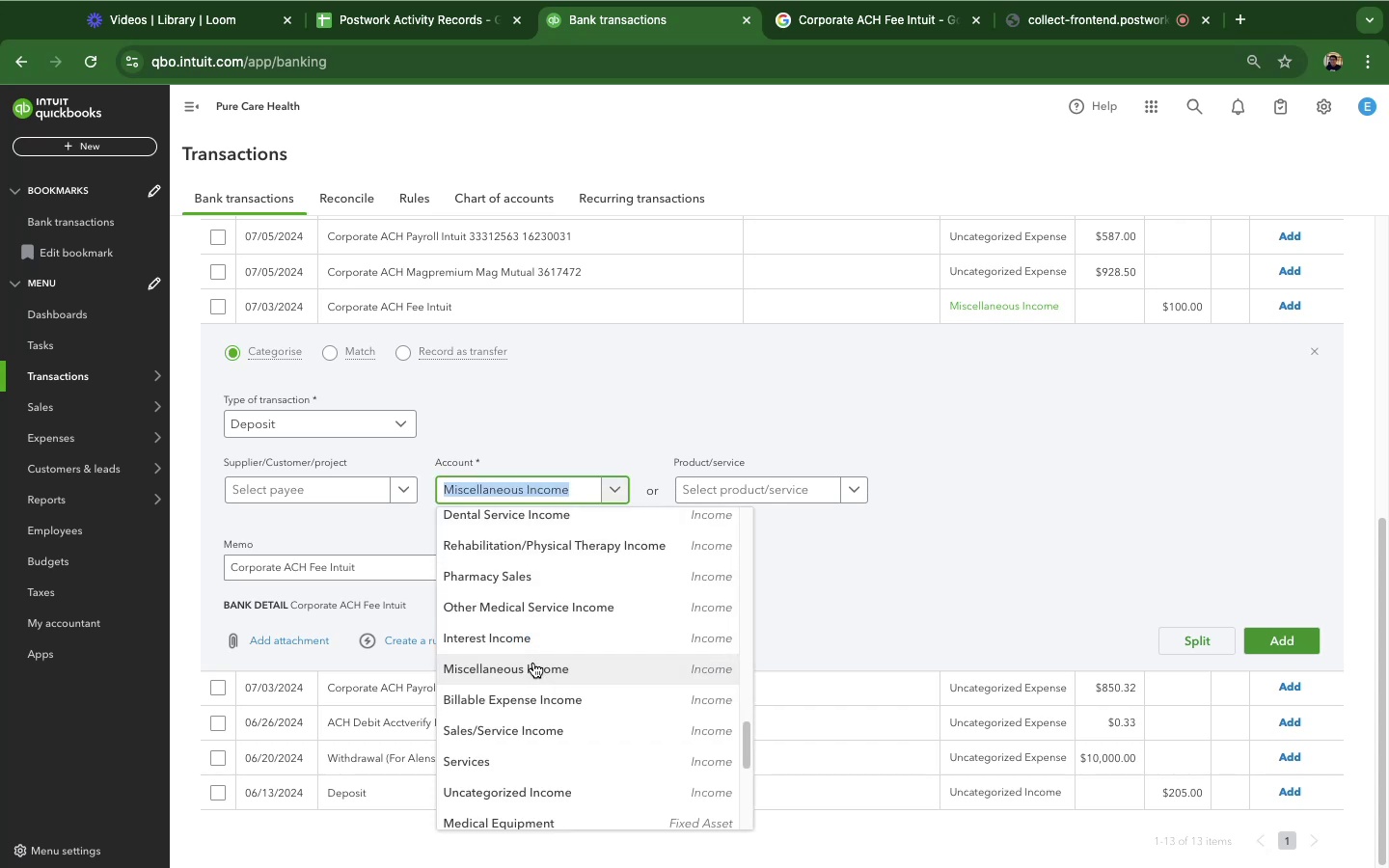 
left_click([534, 673])
 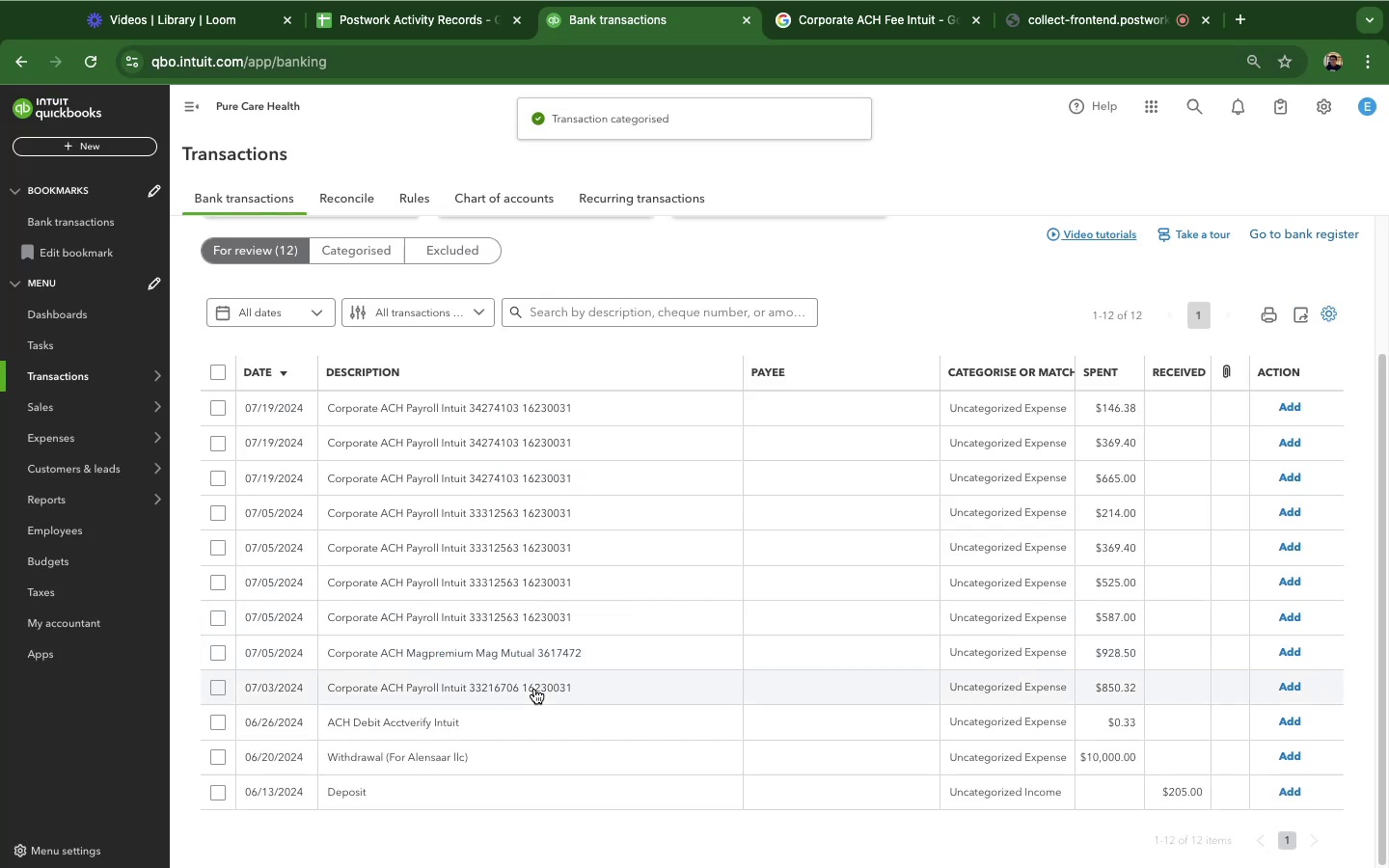 
left_click([509, 721])
 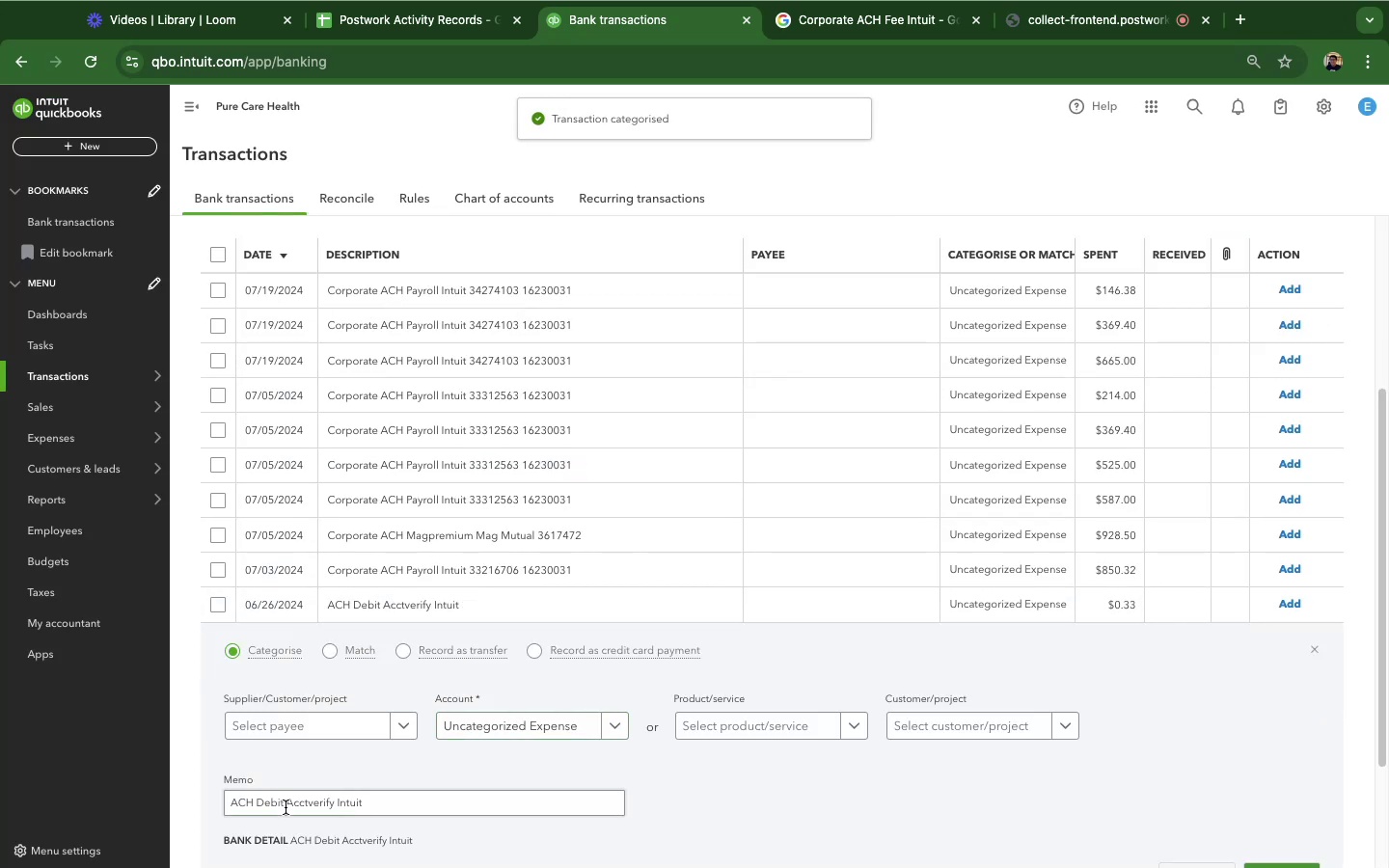 
double_click([286, 807])
 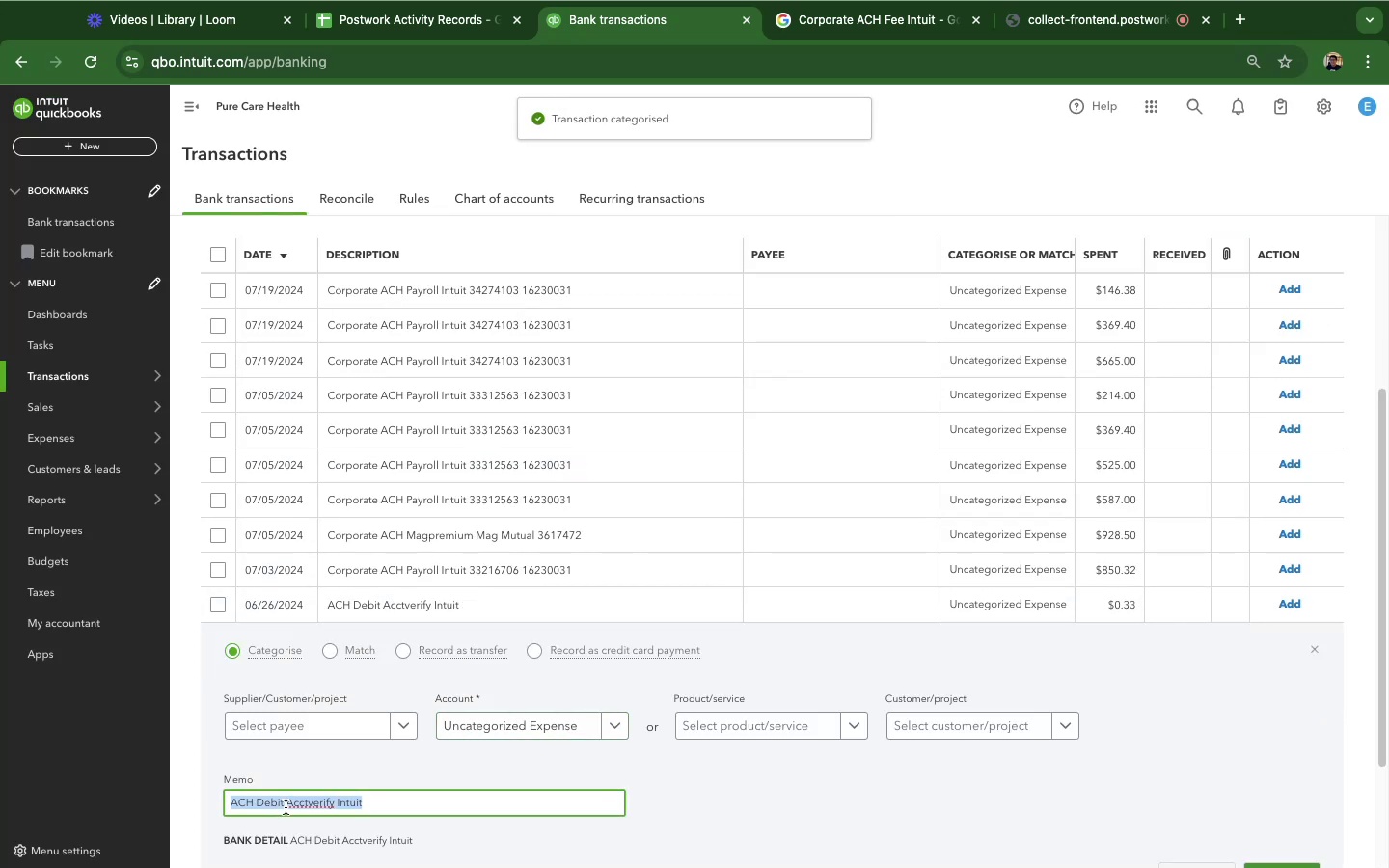 
triple_click([286, 807])
 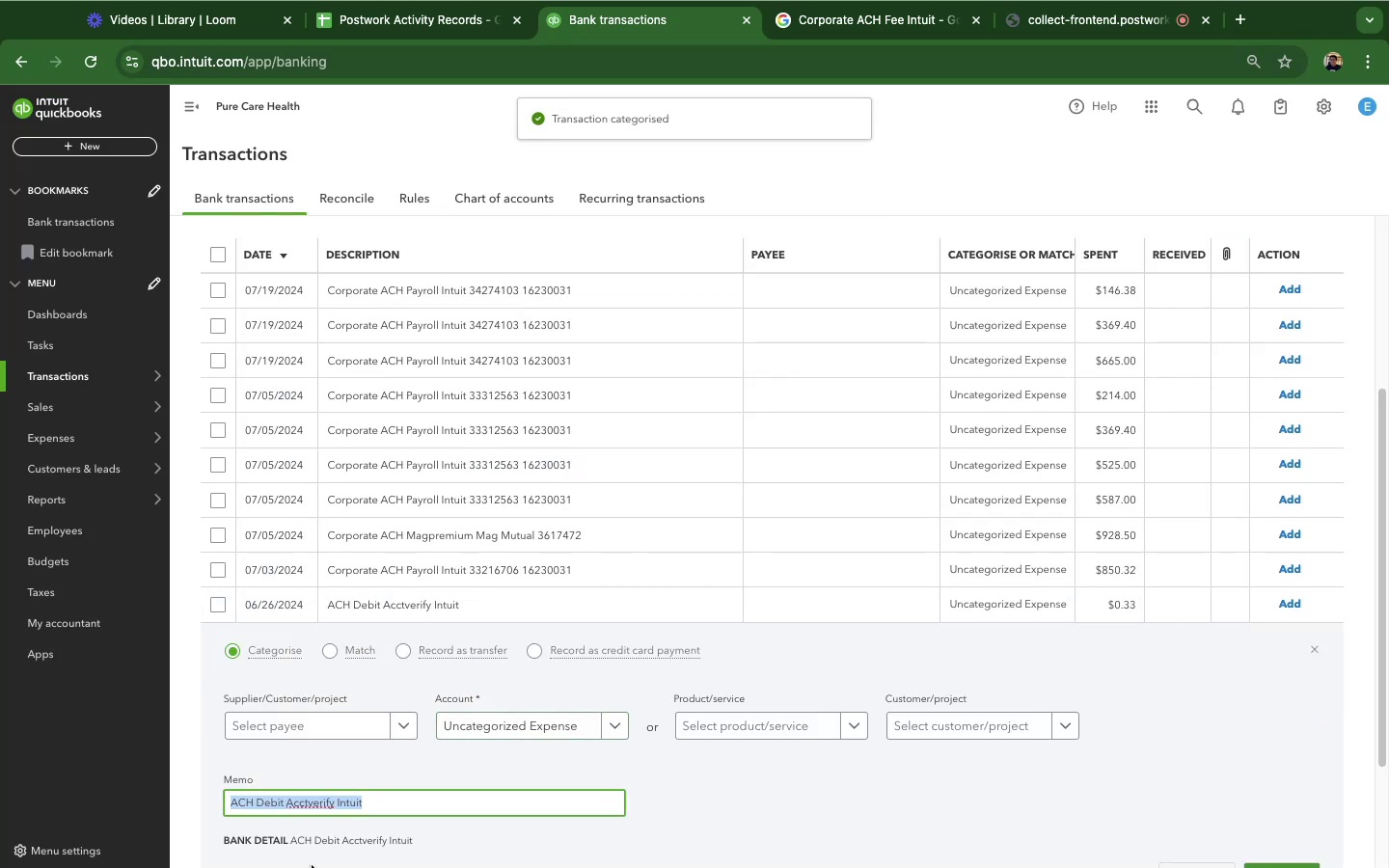 
key(Meta+C)
 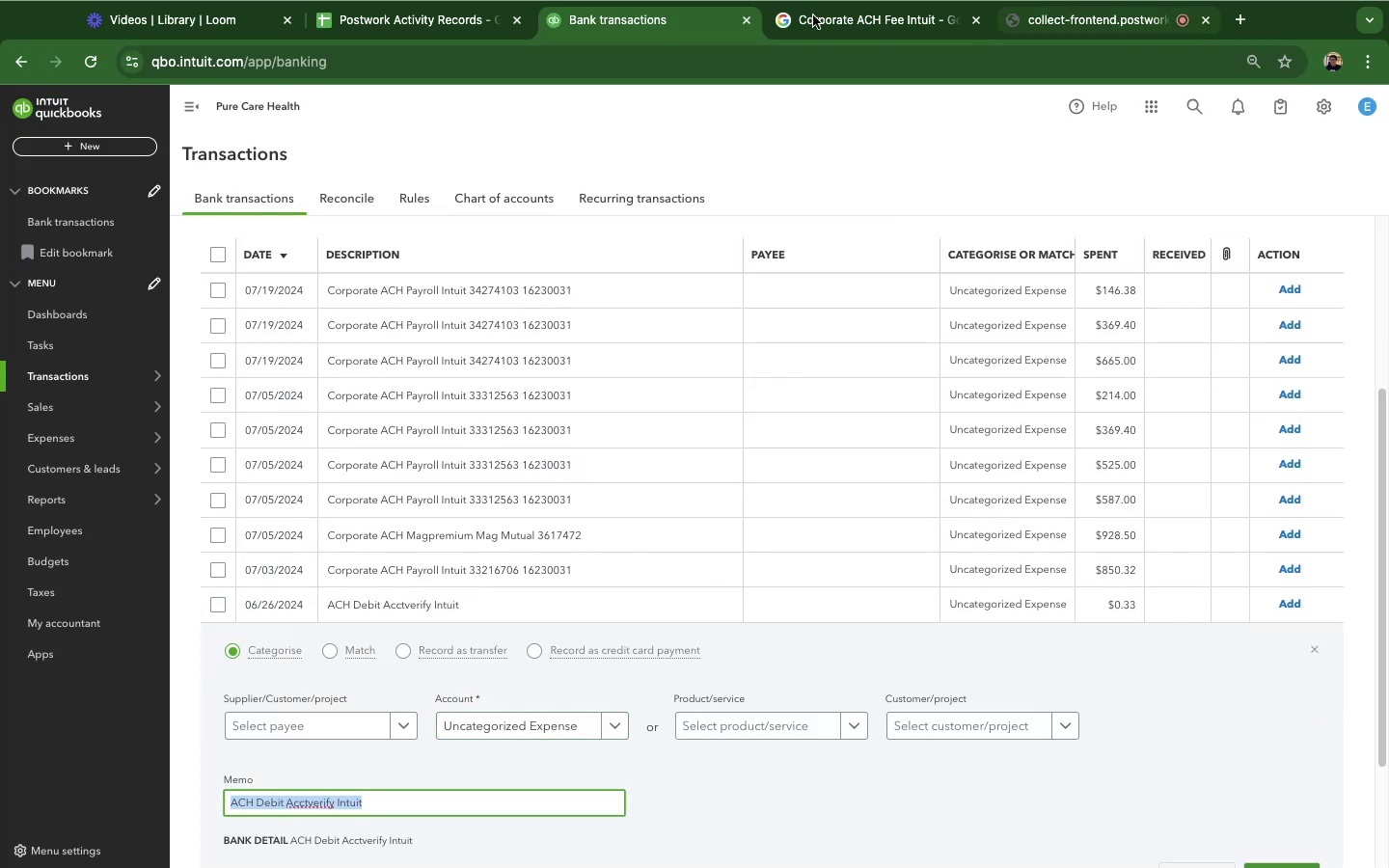 
left_click([765, 9])
 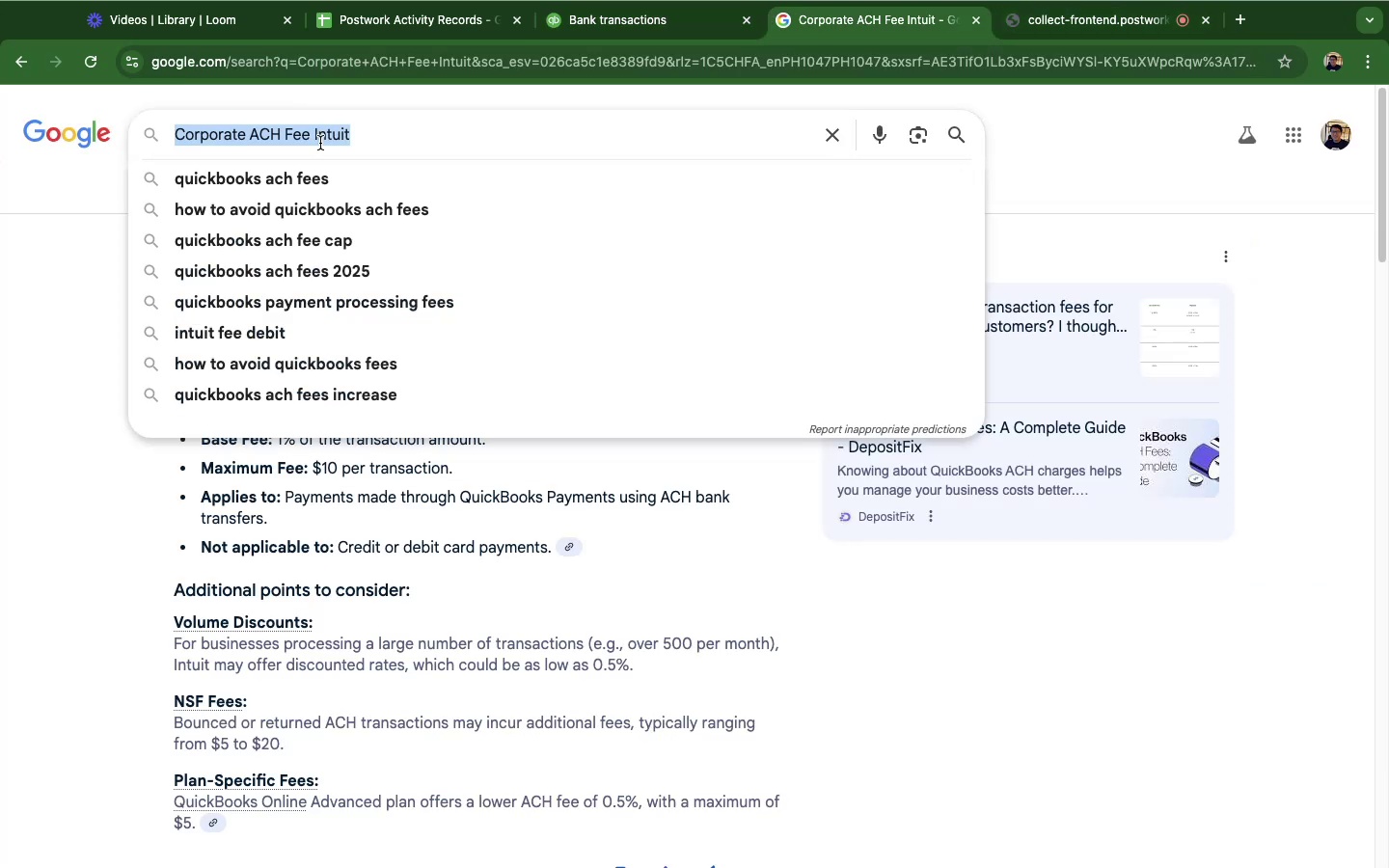 
key(Meta+V)
 